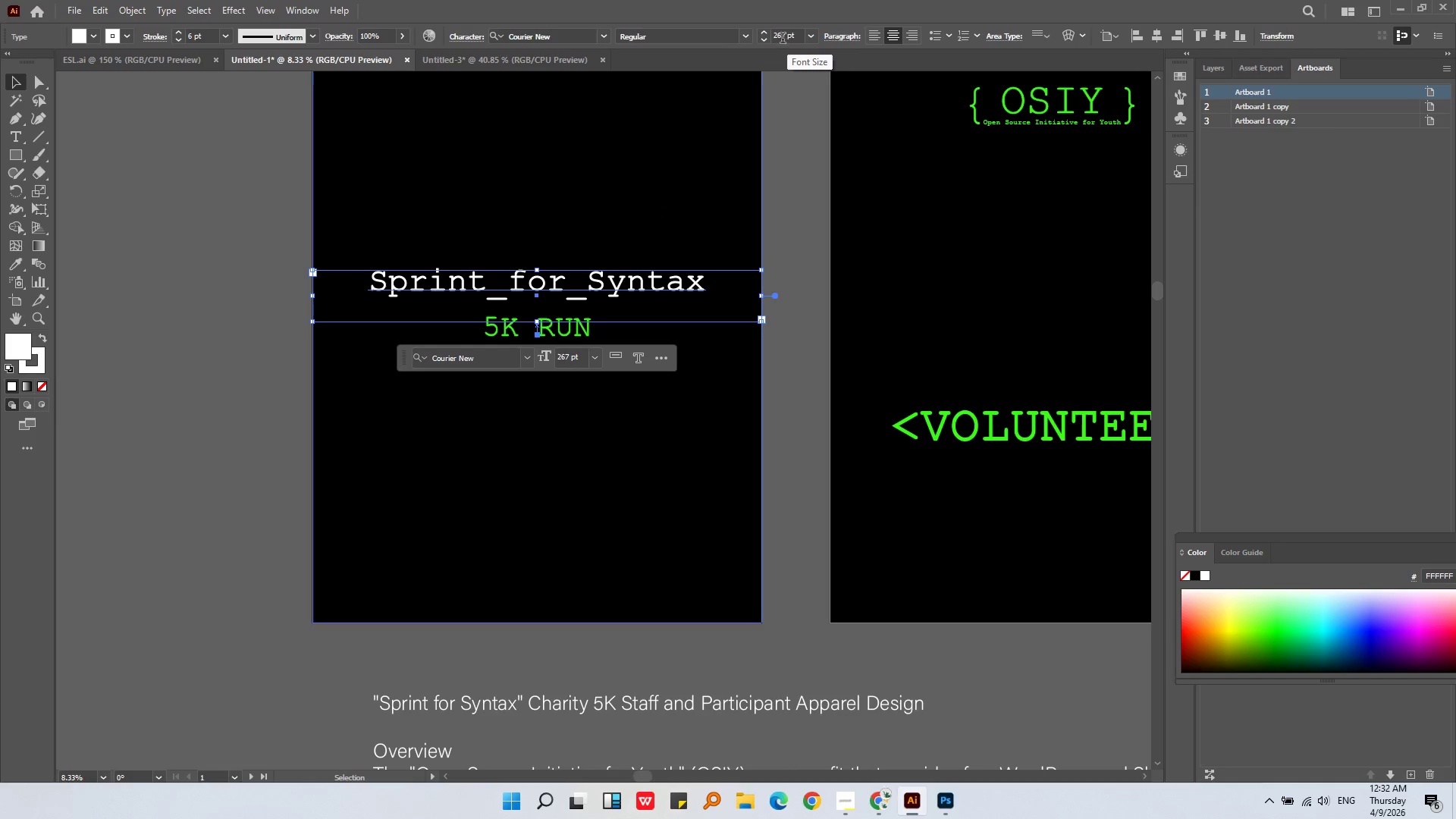 
left_click_drag(start_coordinate=[786, 35], to_coordinate=[761, 40])
 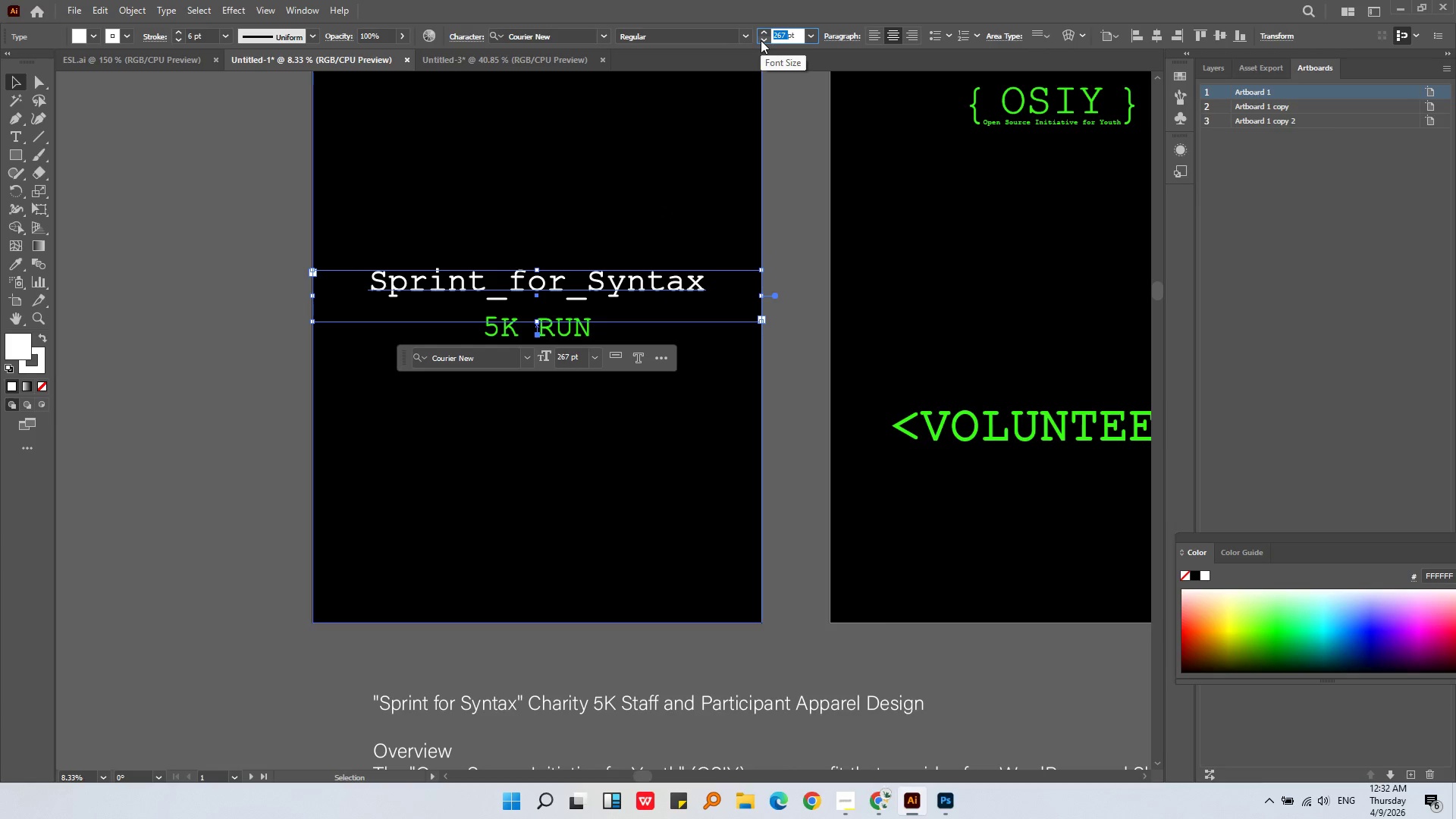 
key(Numpad2)
 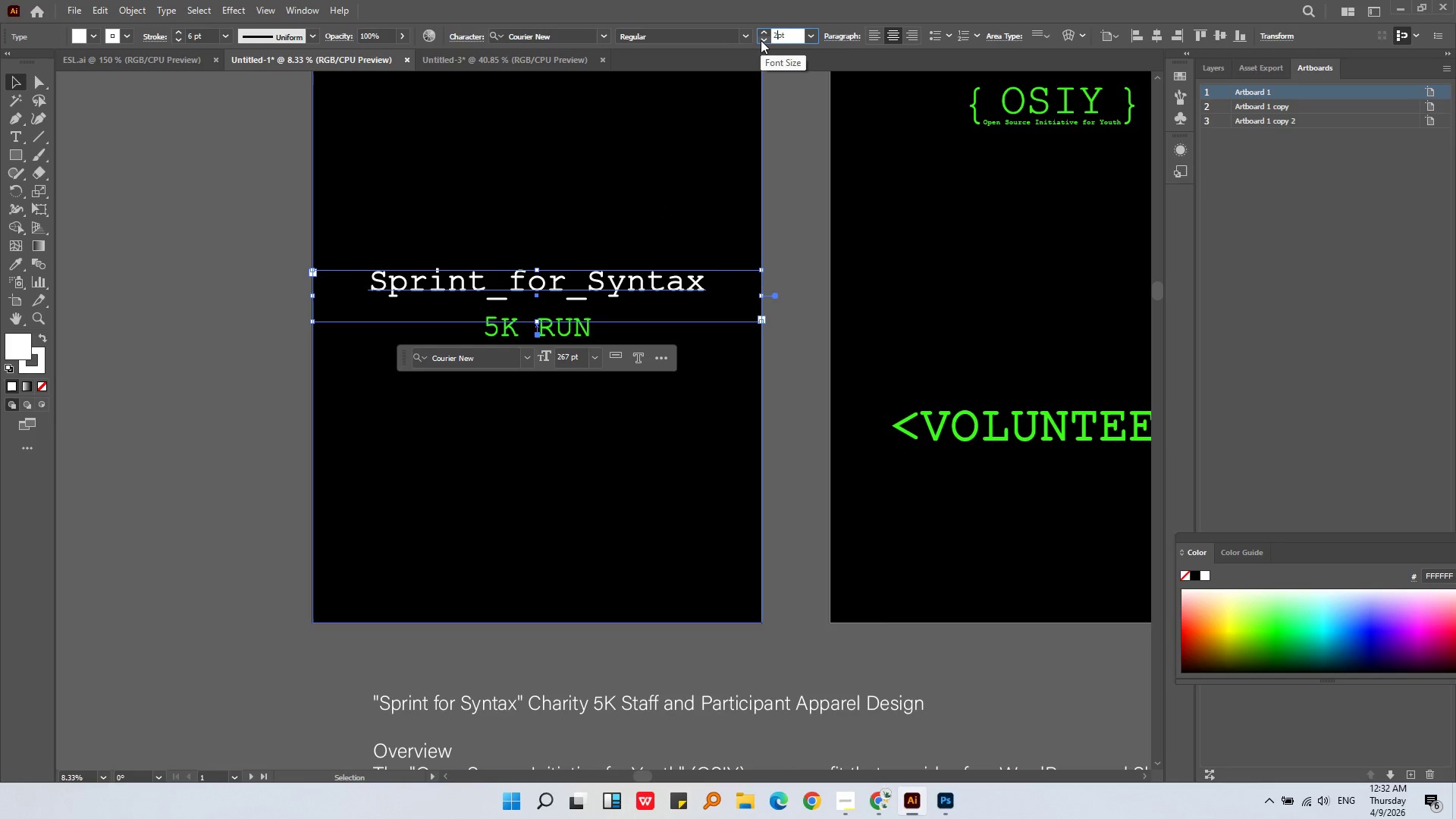 
key(Numpad5)
 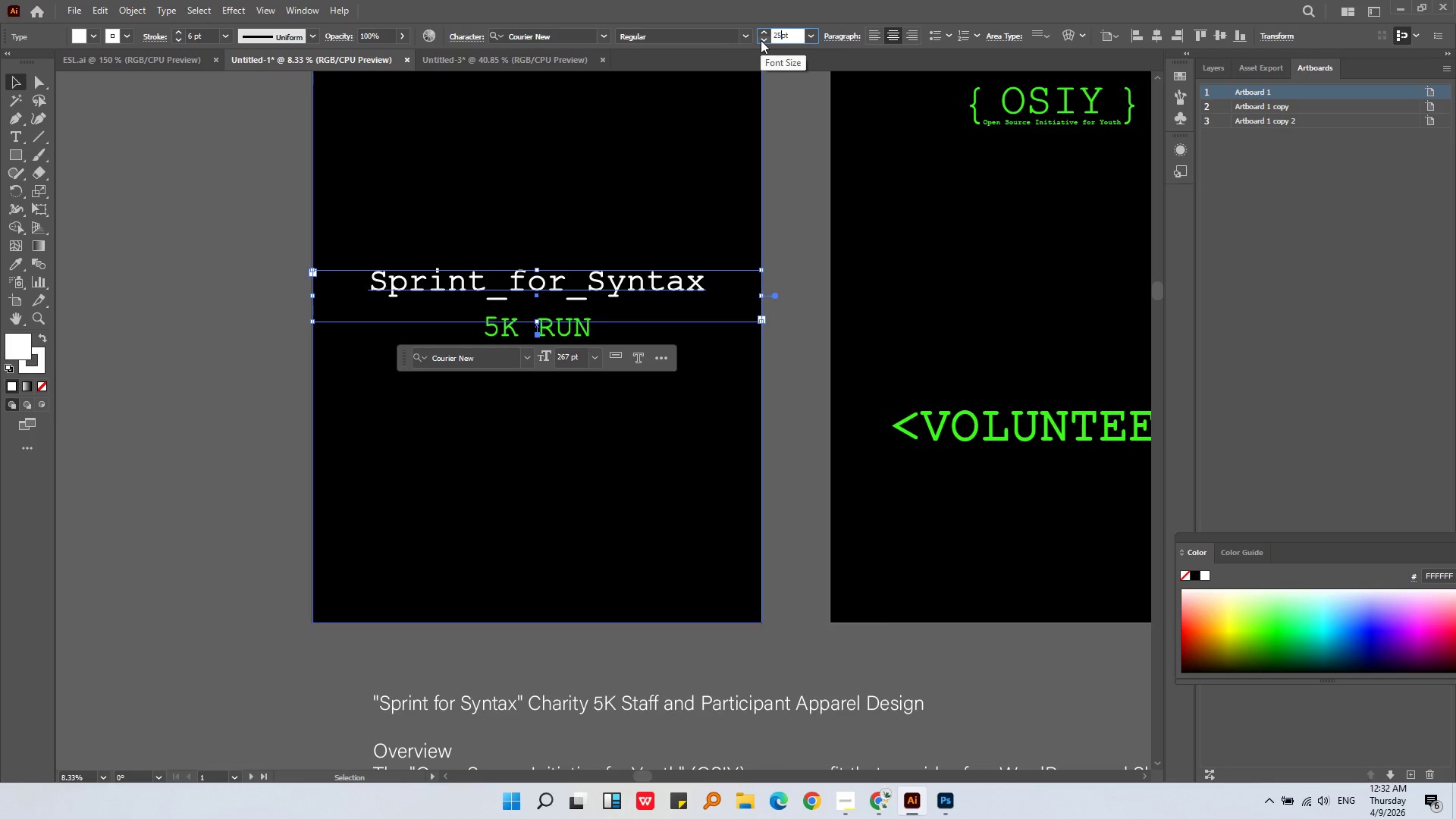 
key(Numpad0)
 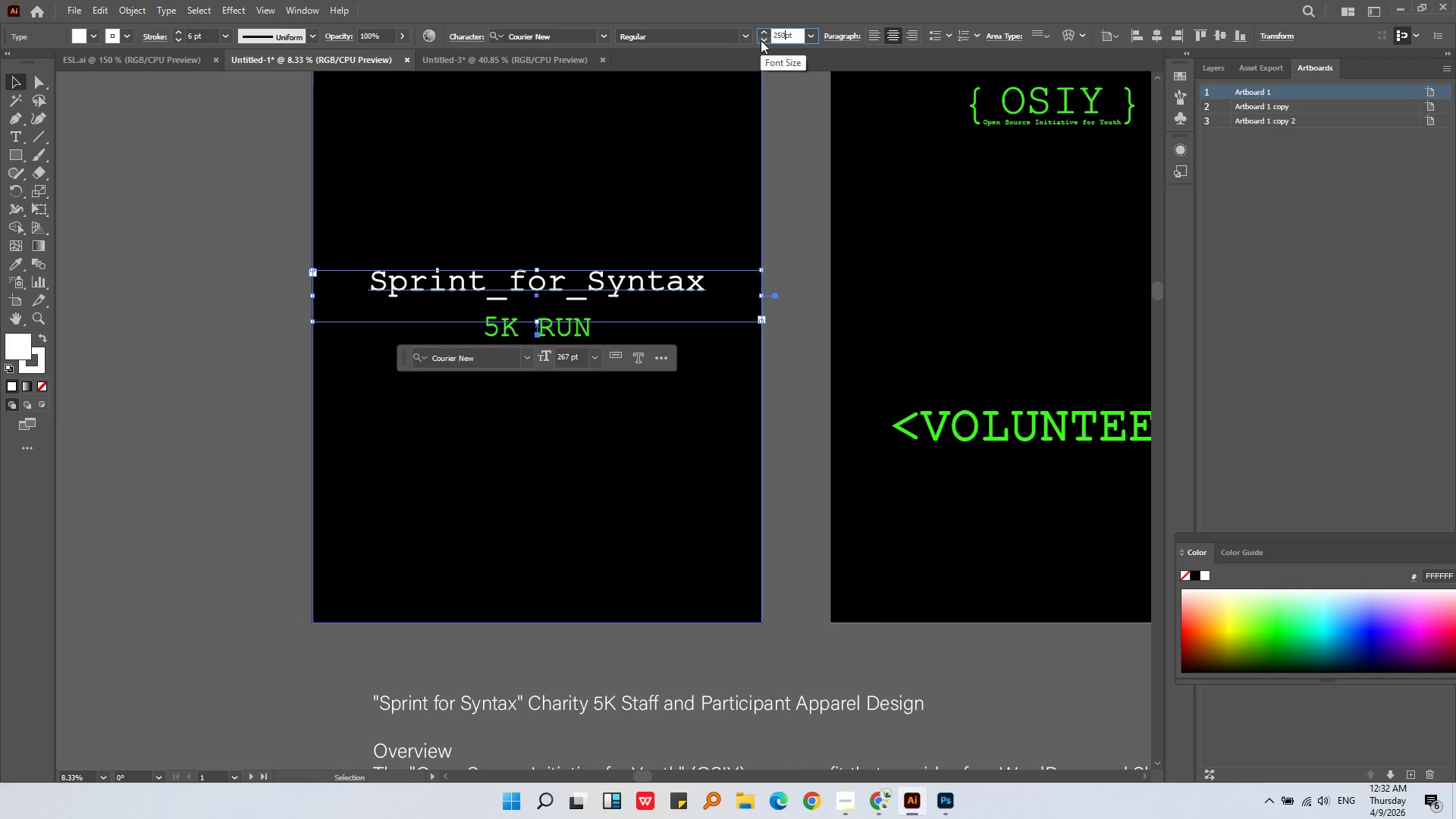 
key(NumpadEnter)
 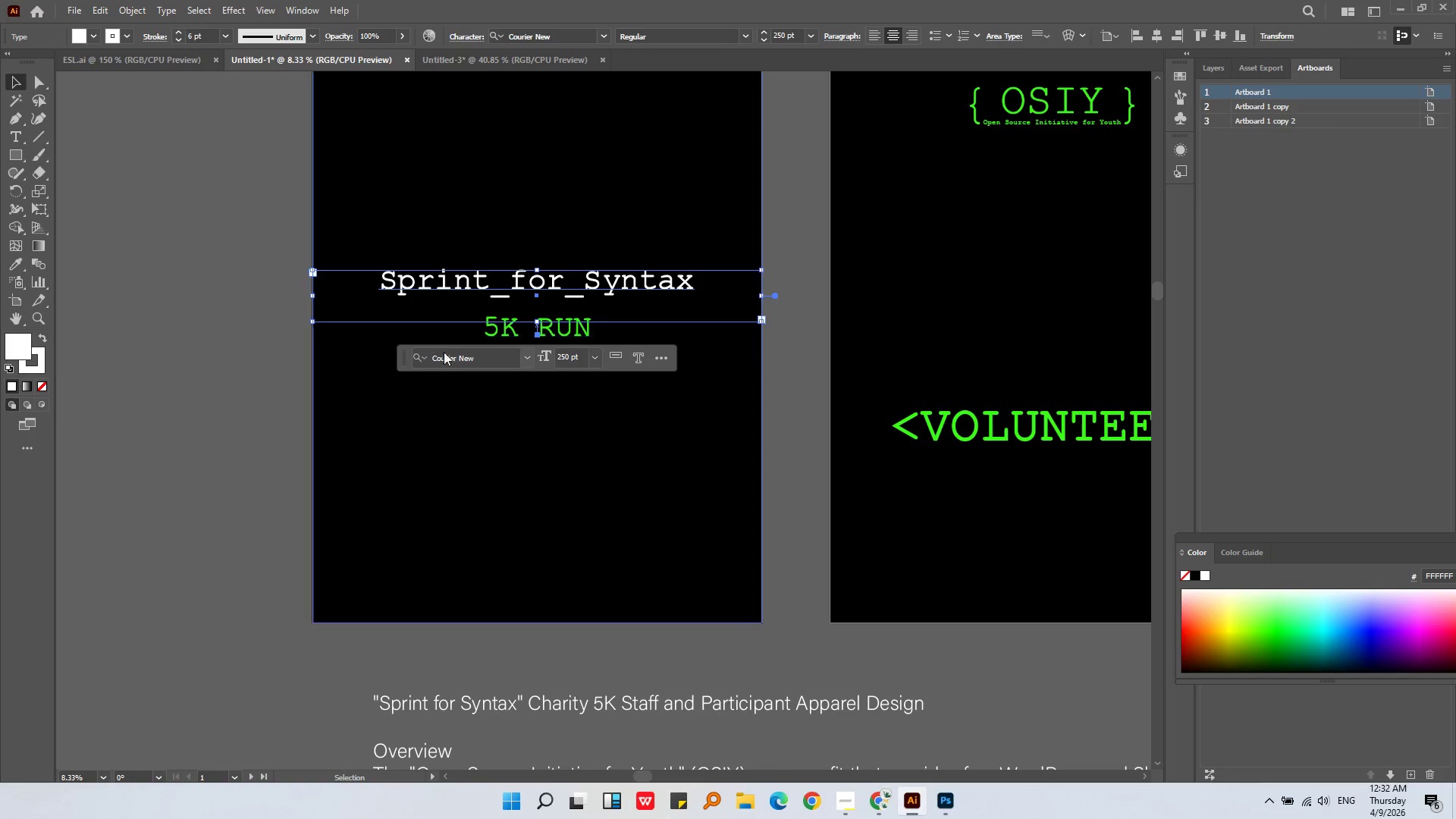 
left_click([532, 337])
 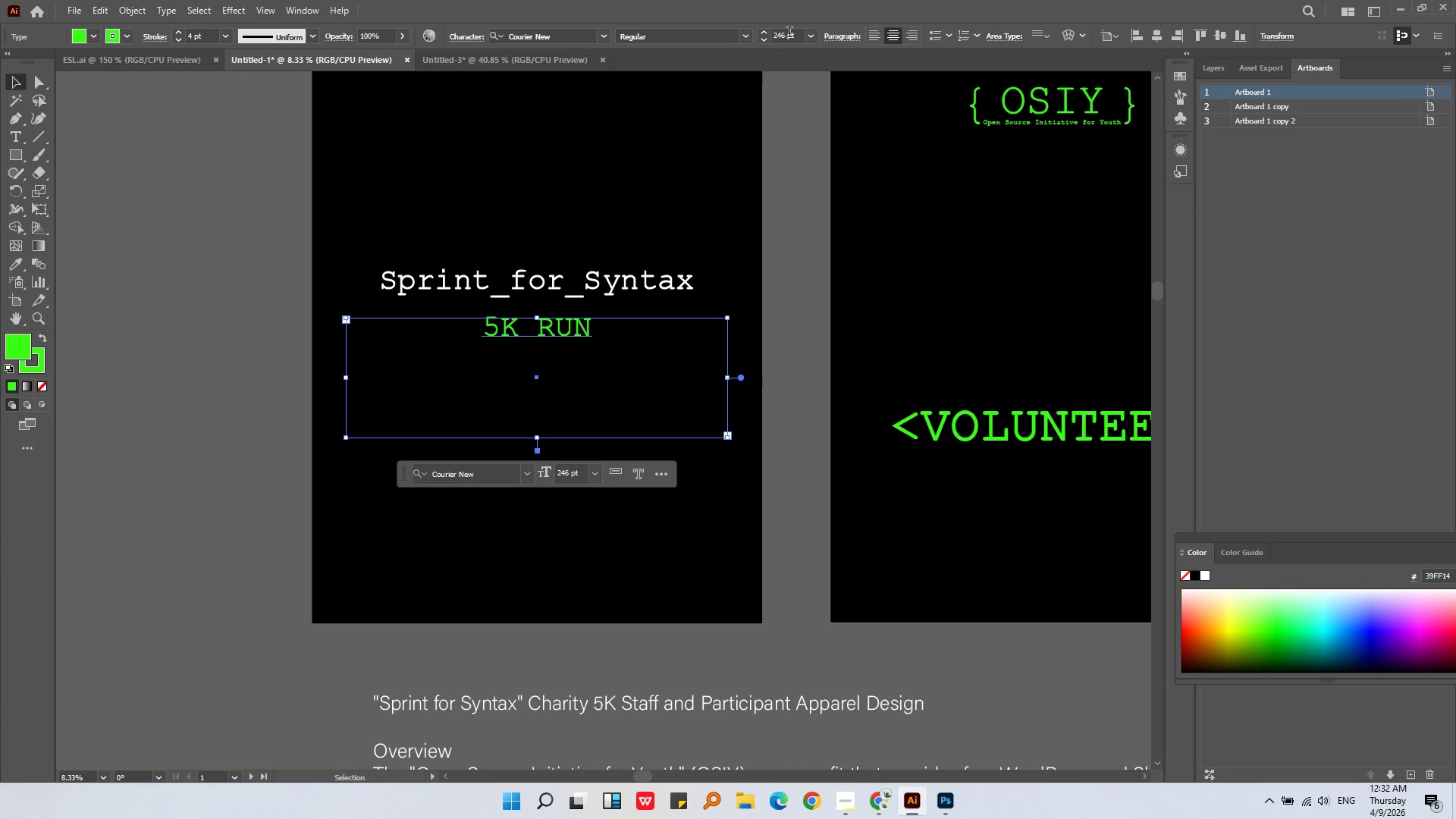 
left_click_drag(start_coordinate=[786, 36], to_coordinate=[765, 36])
 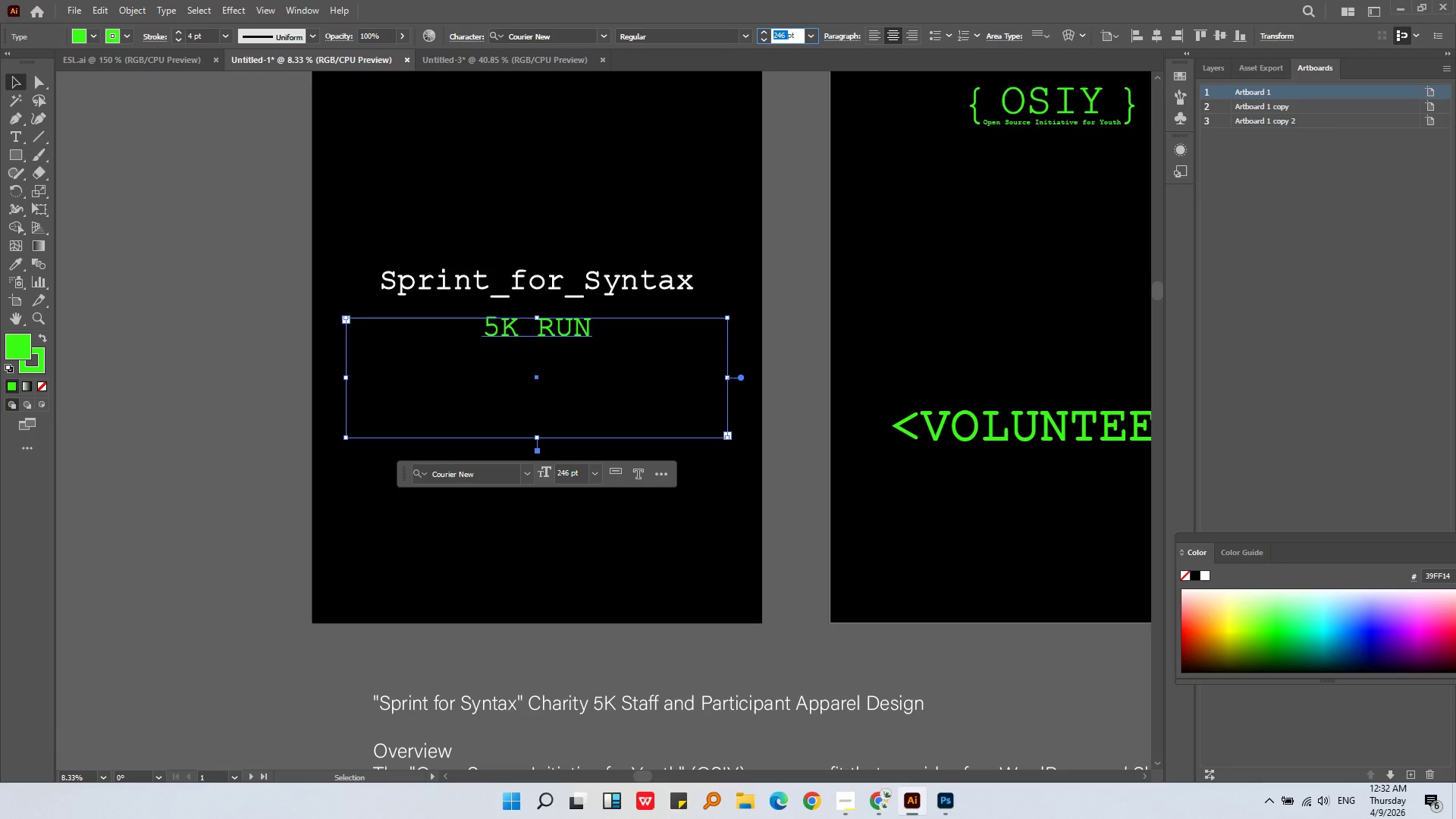 
key(Numpad3)
 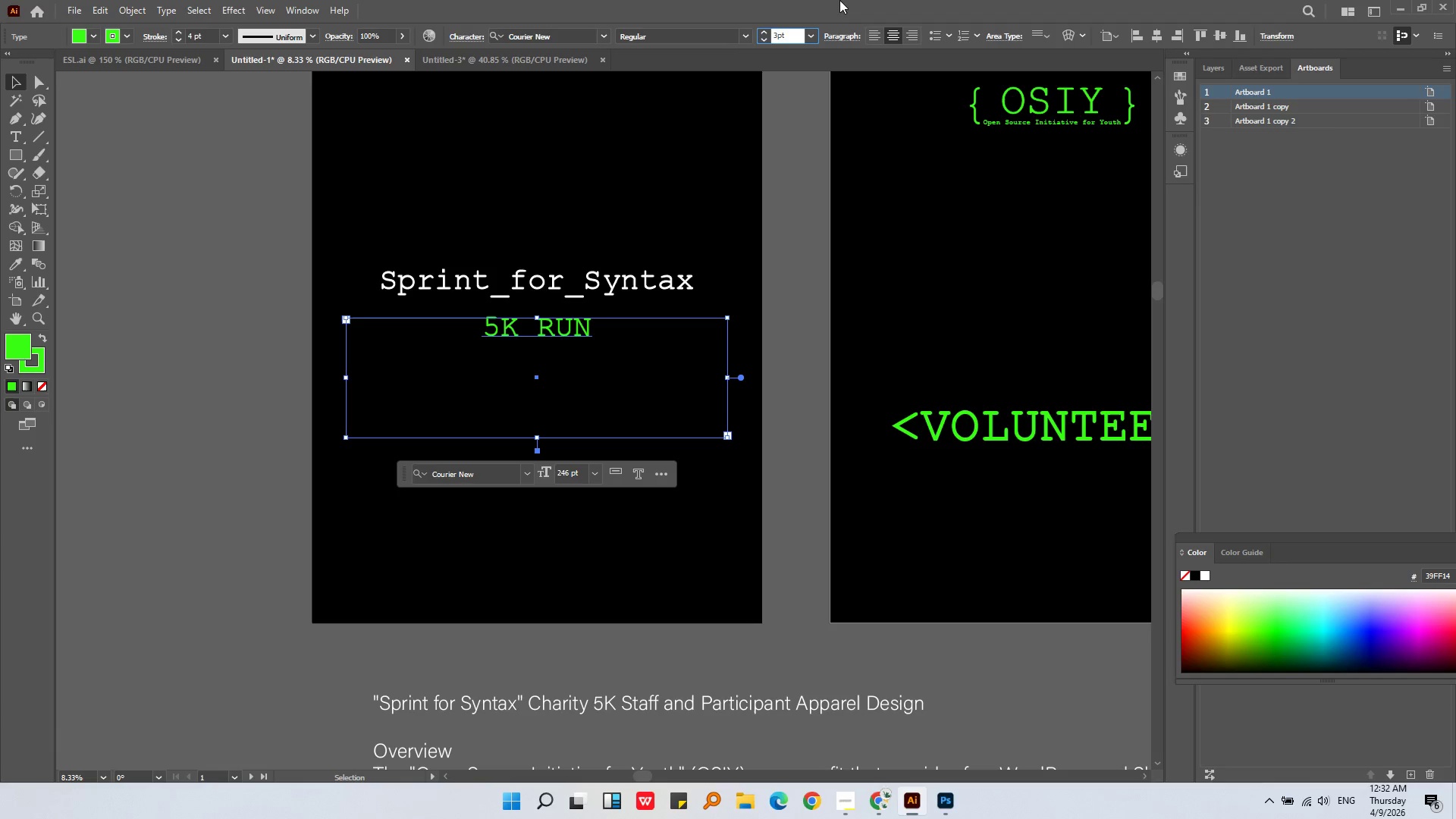 
key(Backspace)
 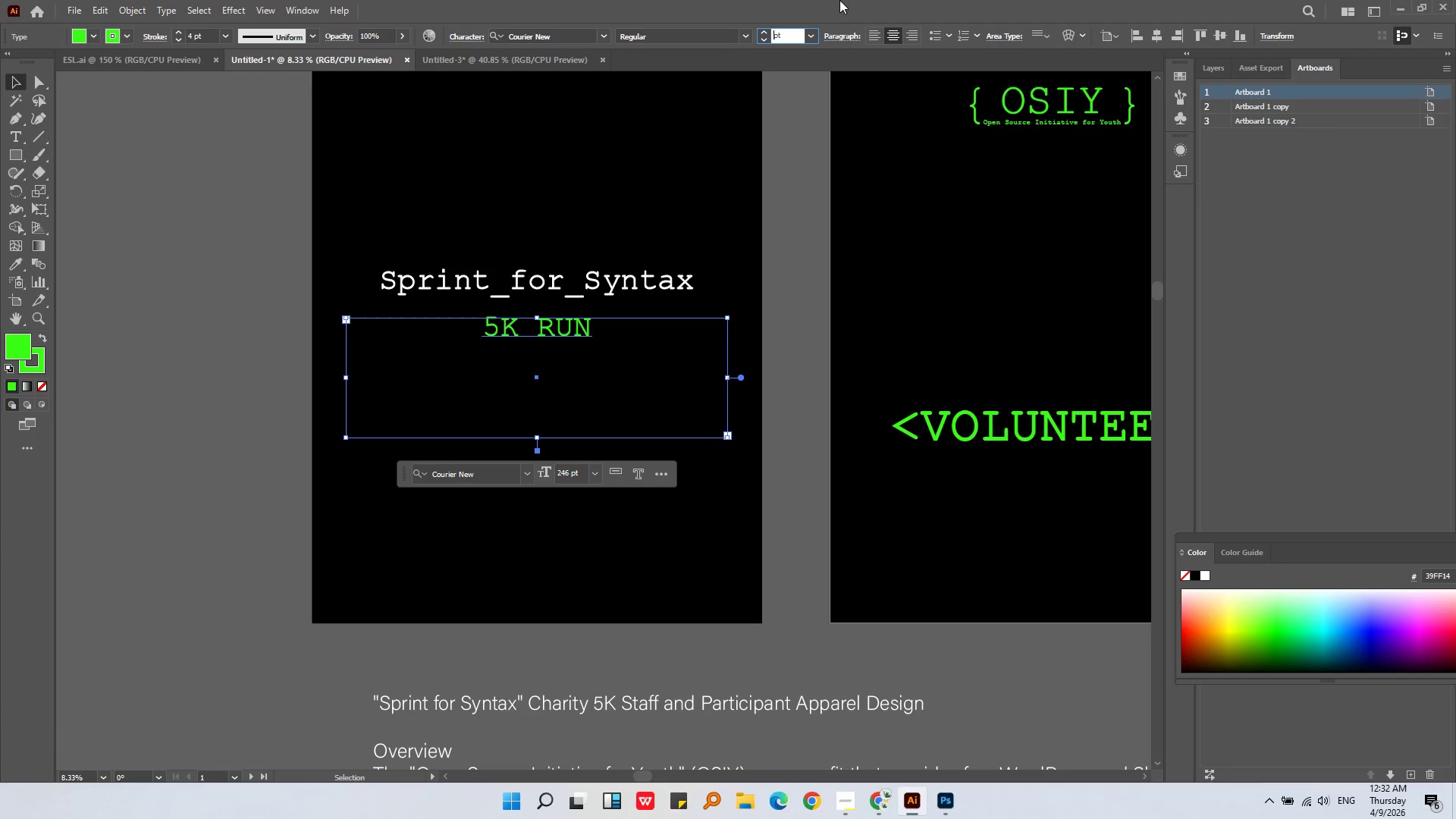 
key(Backspace)
 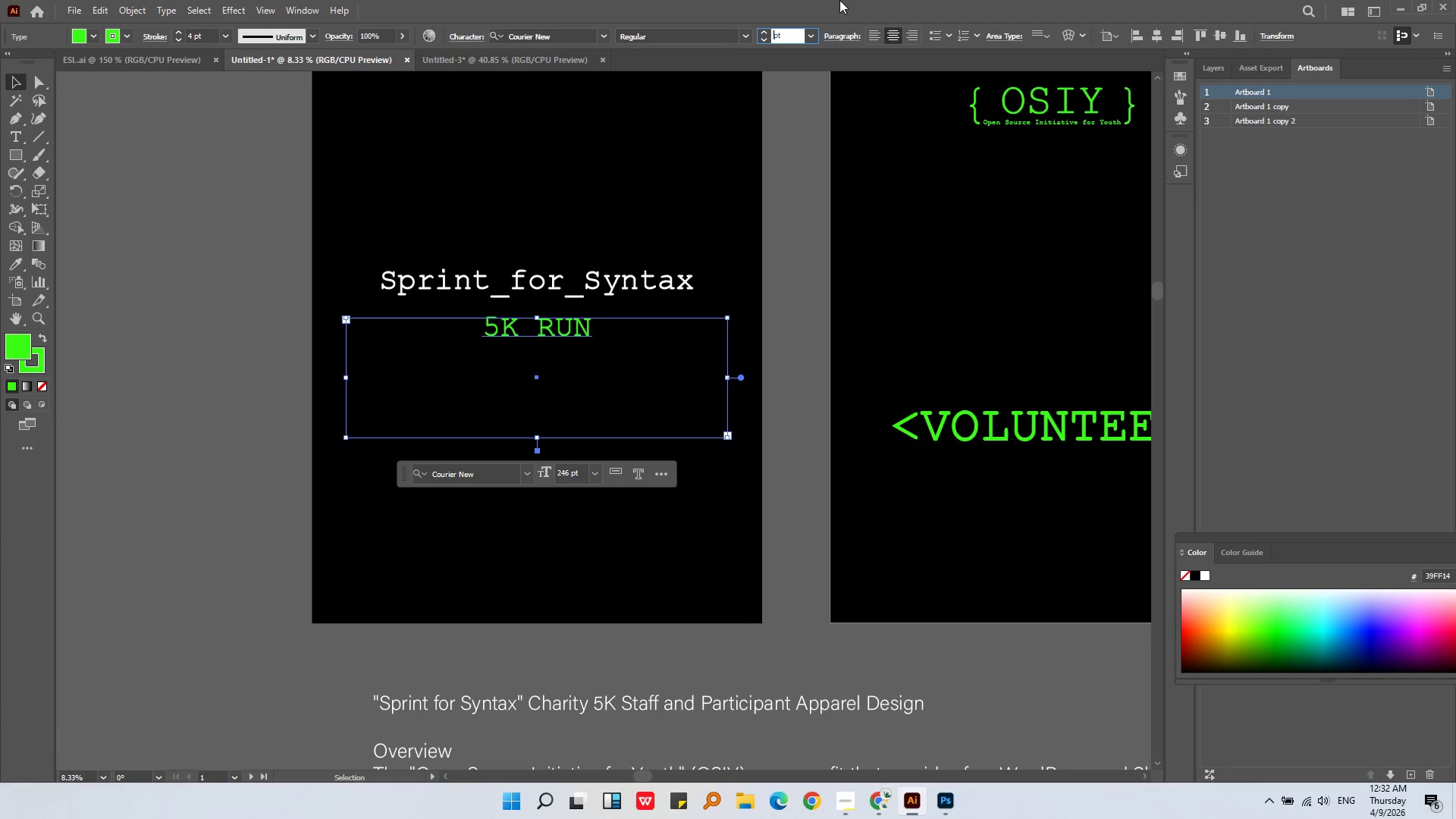 
key(Numpad2)
 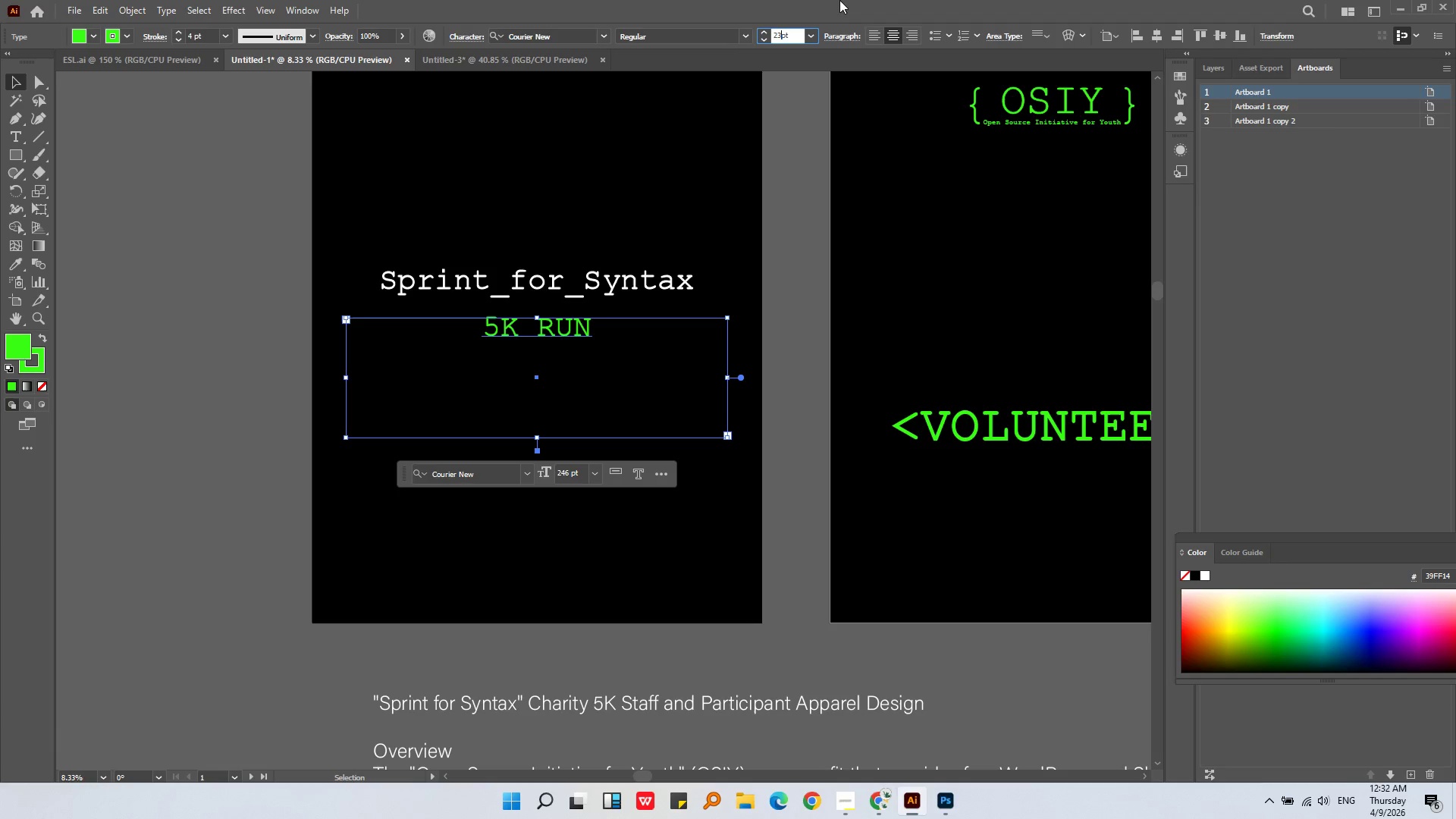 
key(Numpad3)
 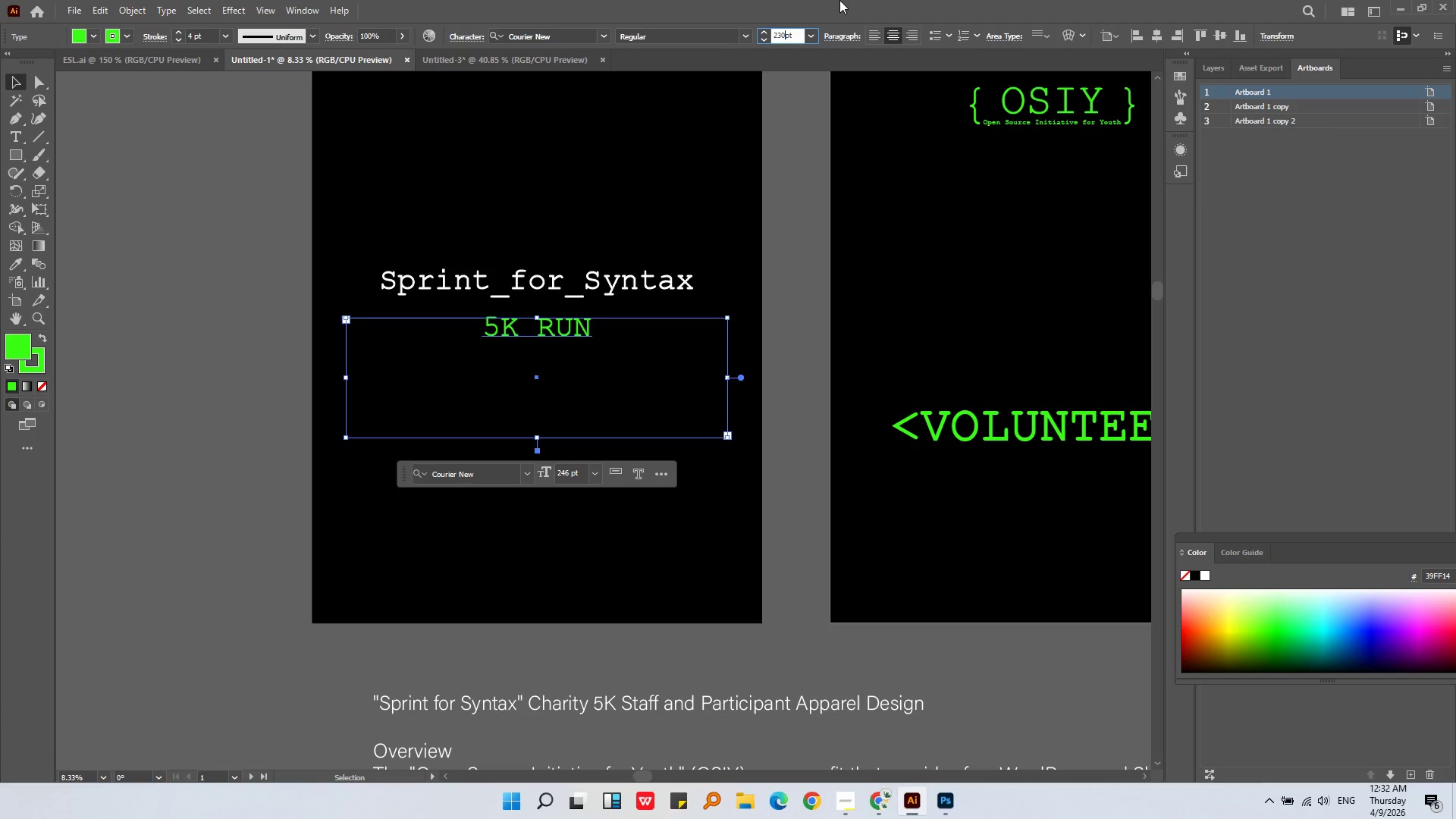 
key(Numpad0)
 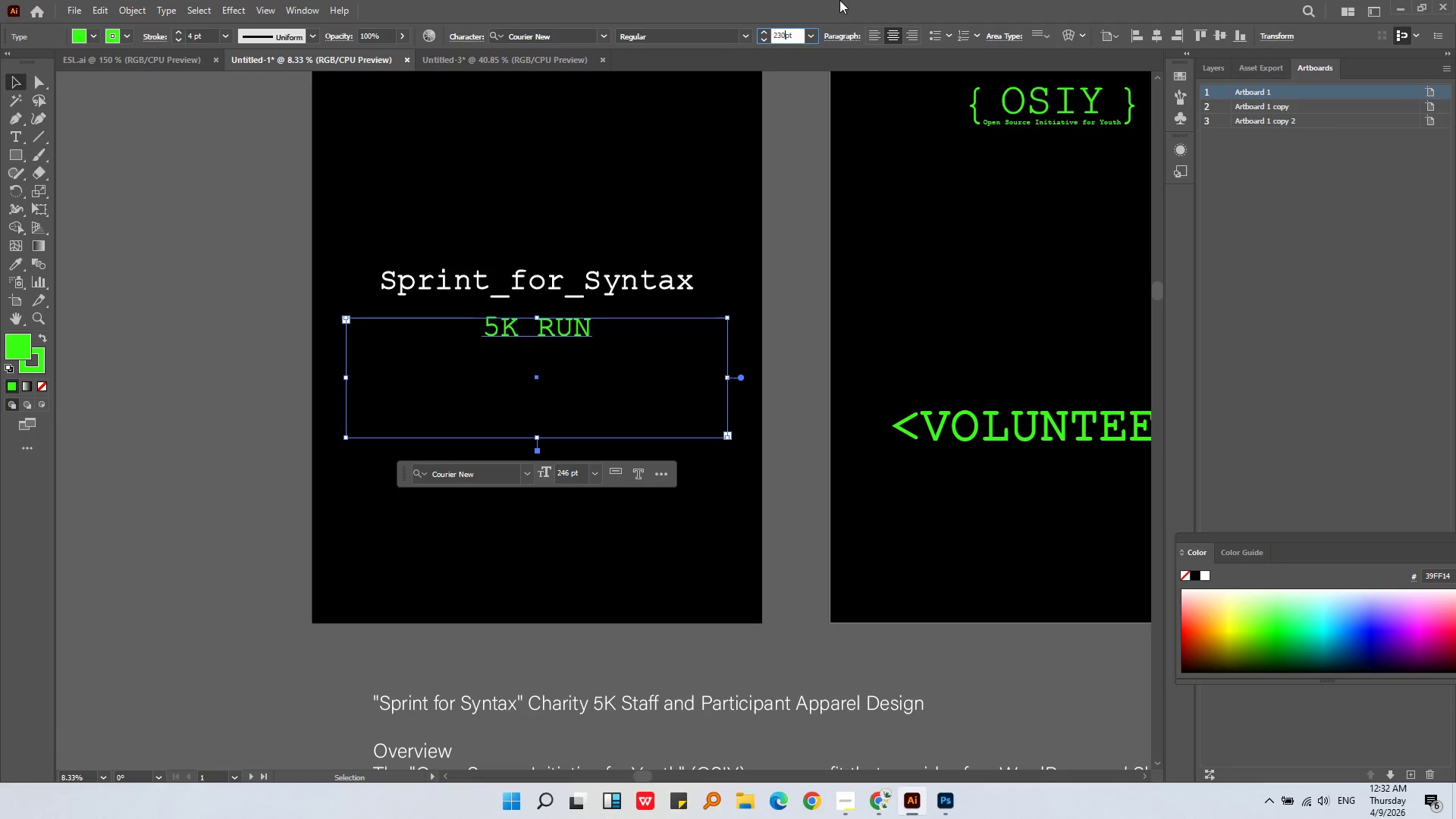 
key(NumpadEnter)
 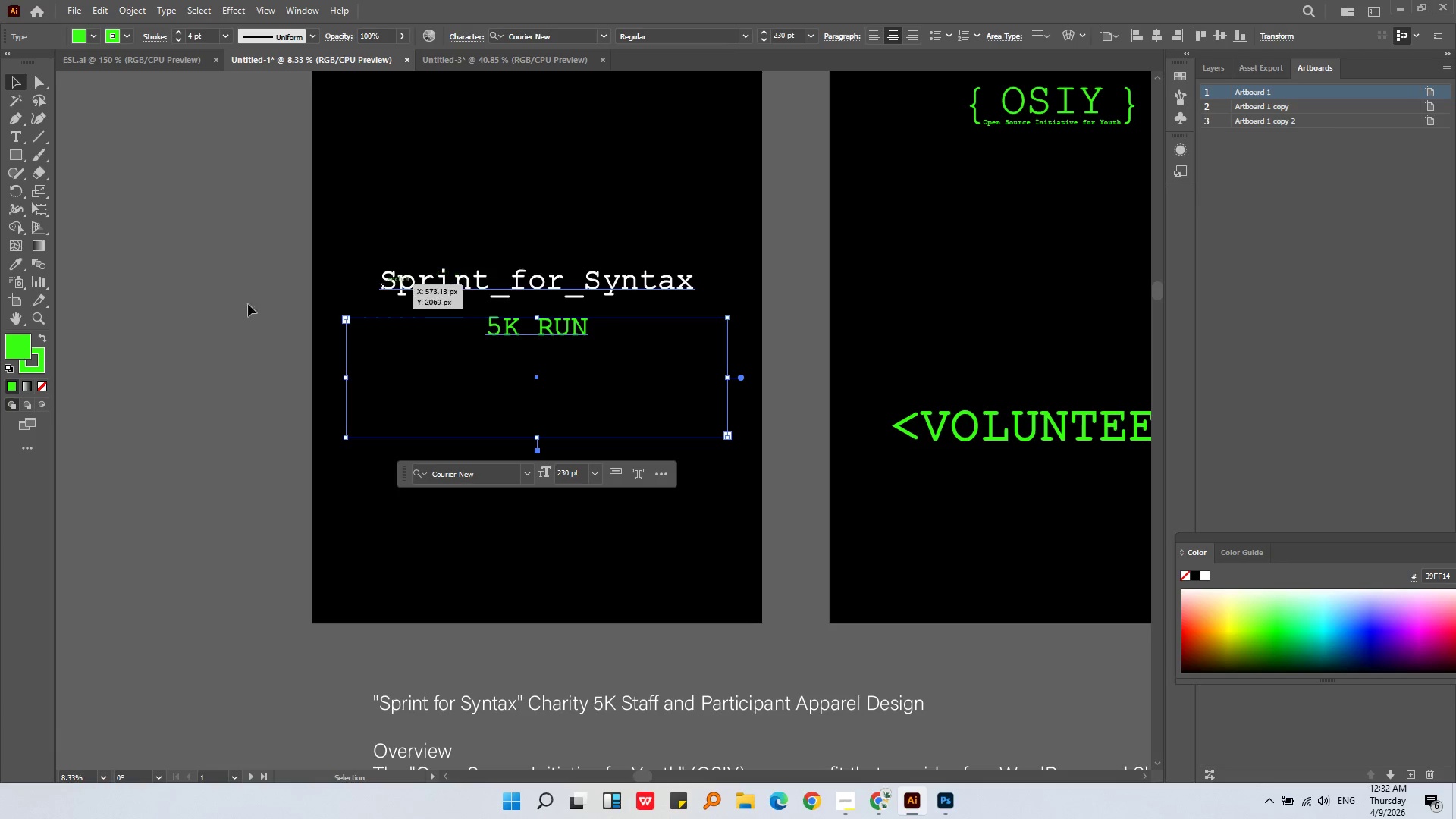 
left_click([77, 333])
 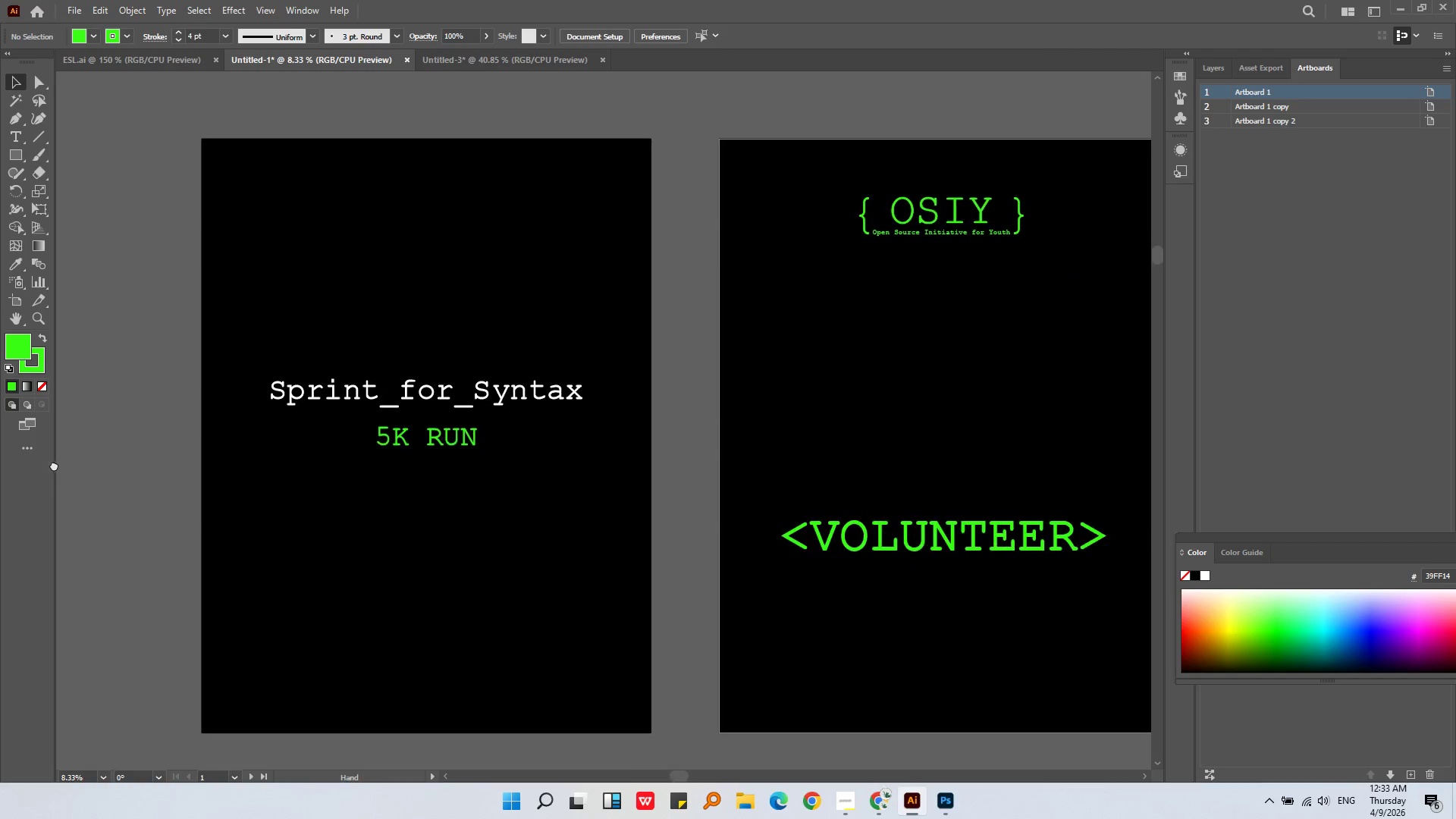 
left_click([859, 554])
 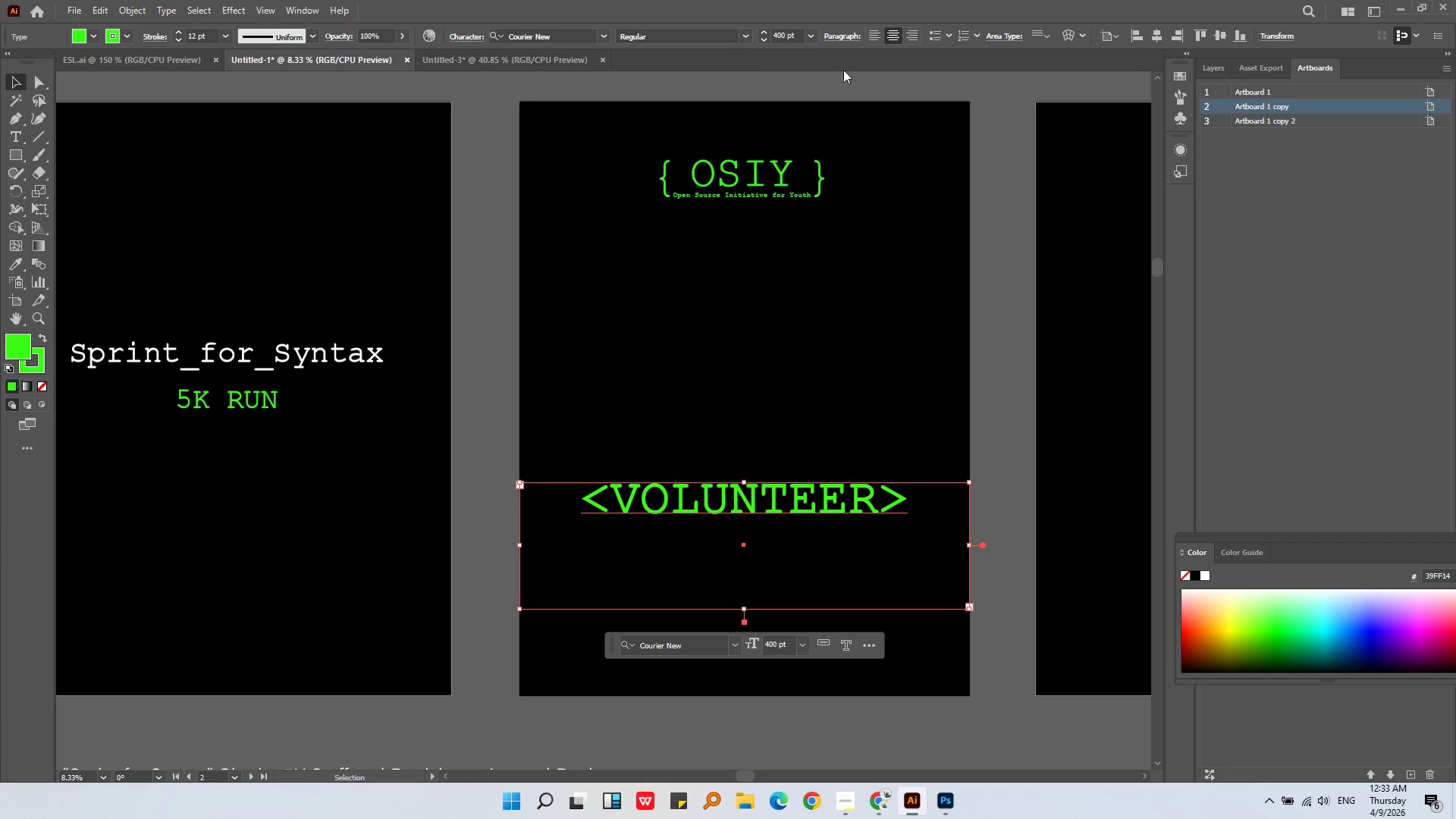 
left_click_drag(start_coordinate=[786, 35], to_coordinate=[762, 36])
 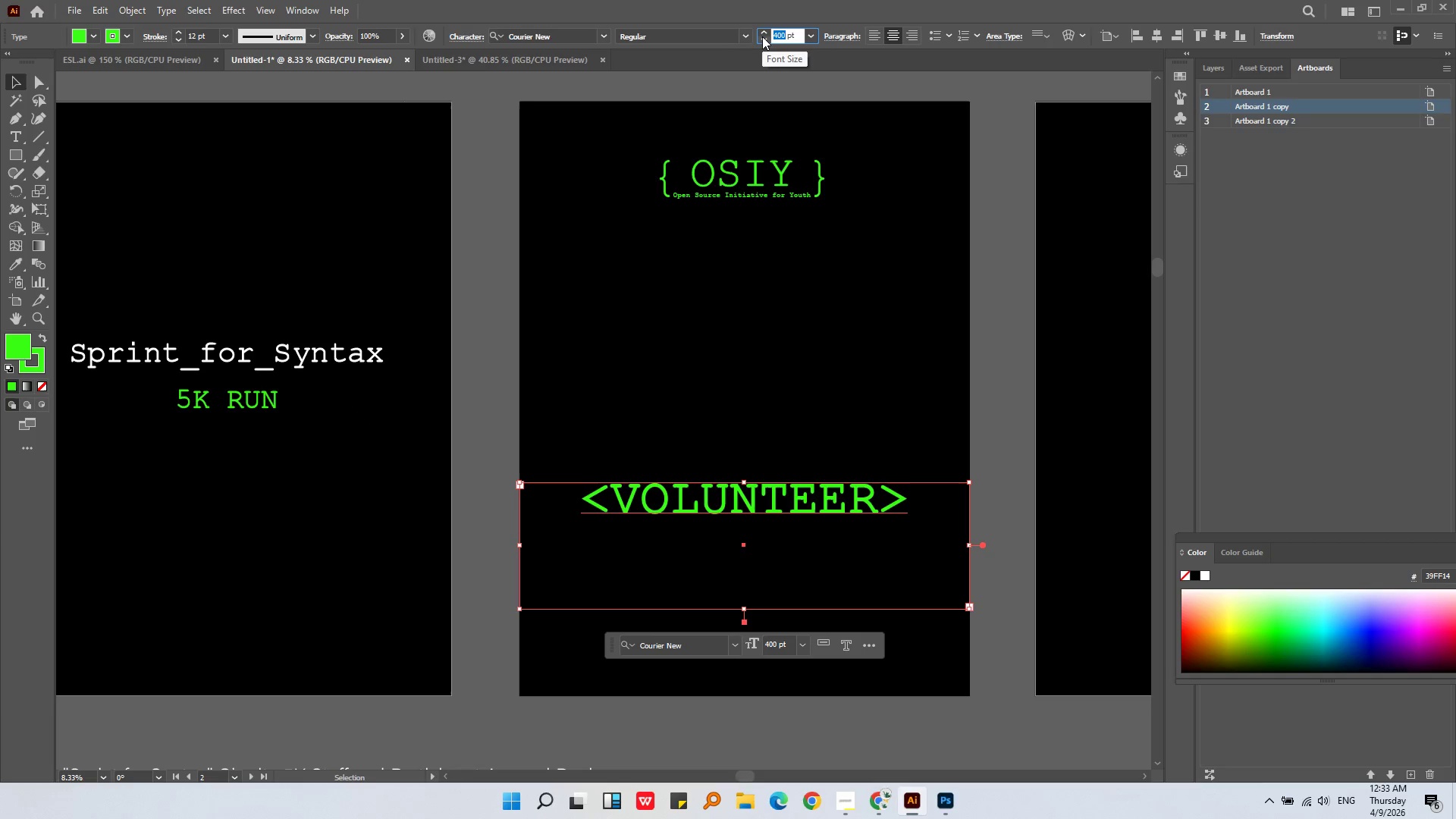 
key(Numpad3)
 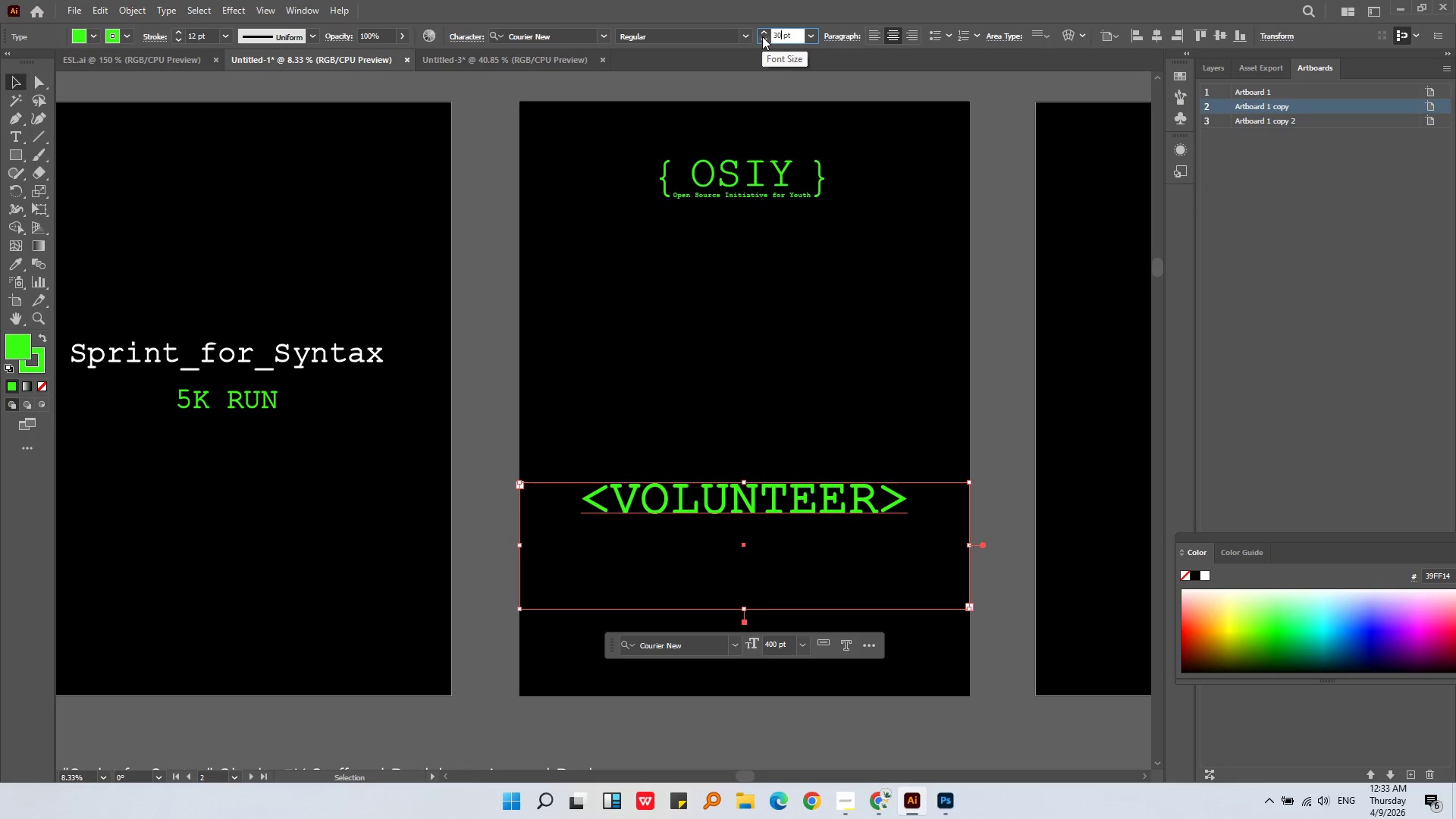 
key(Numpad0)
 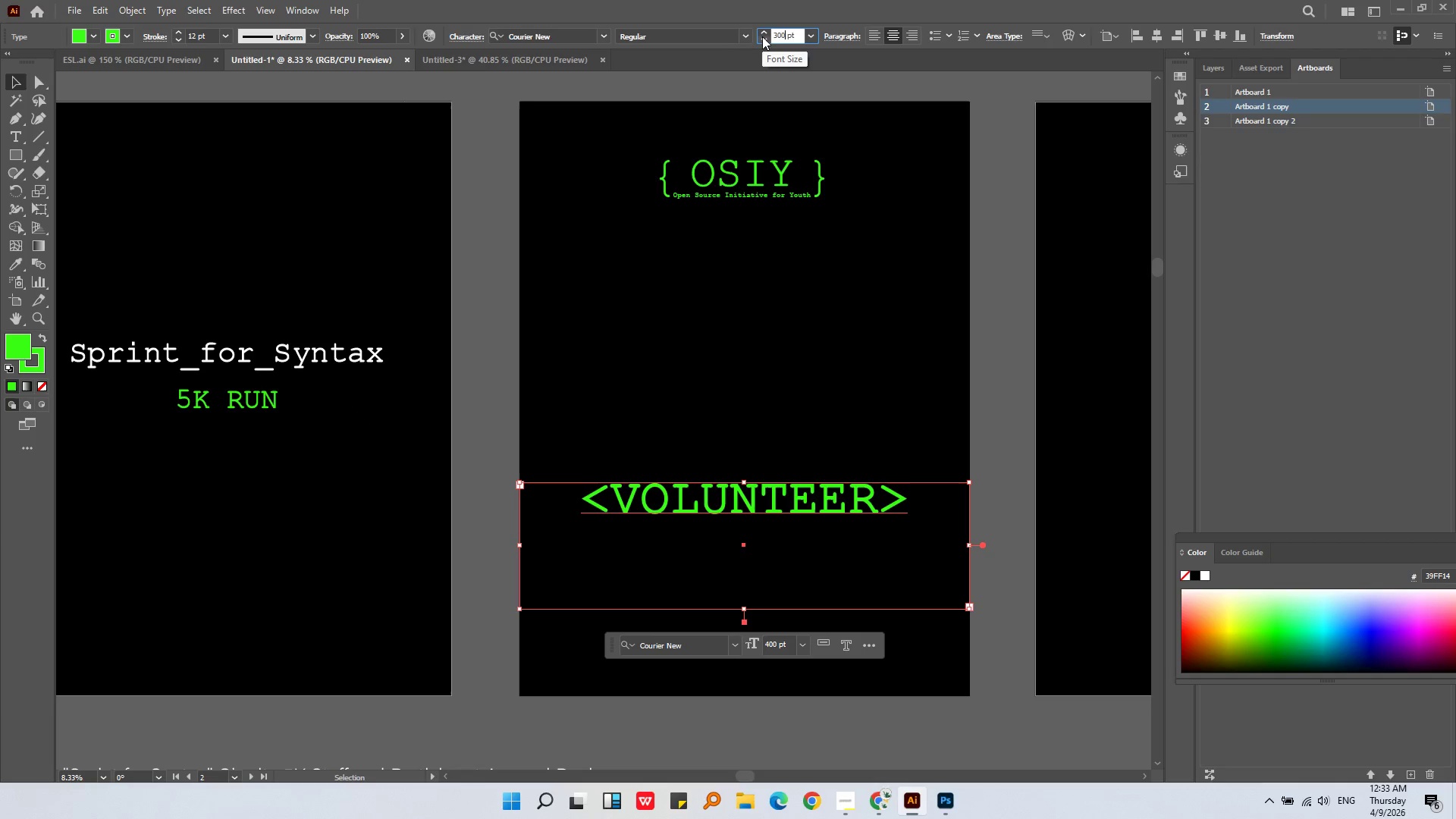 
key(Numpad0)
 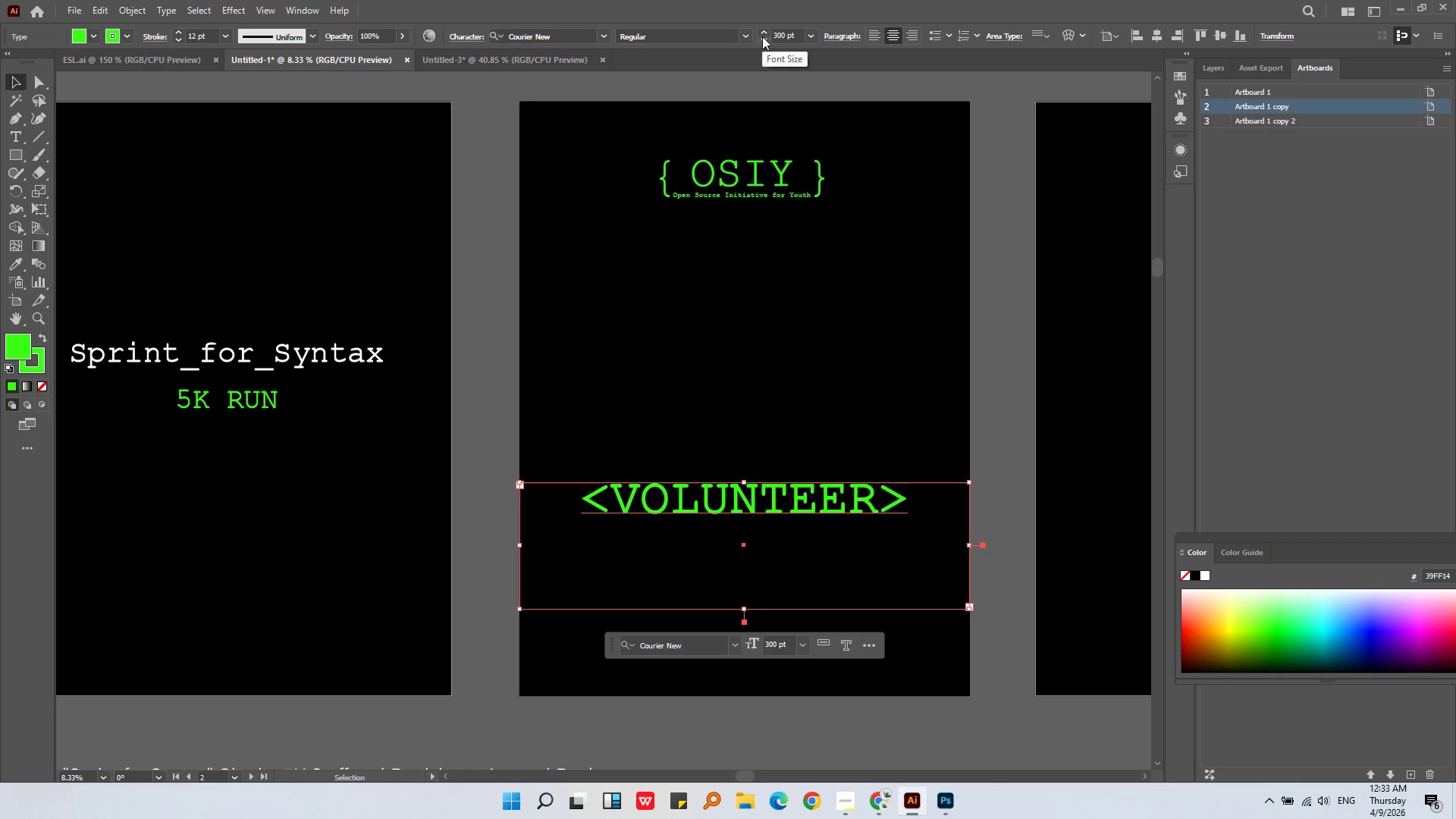 
key(NumpadEnter)
 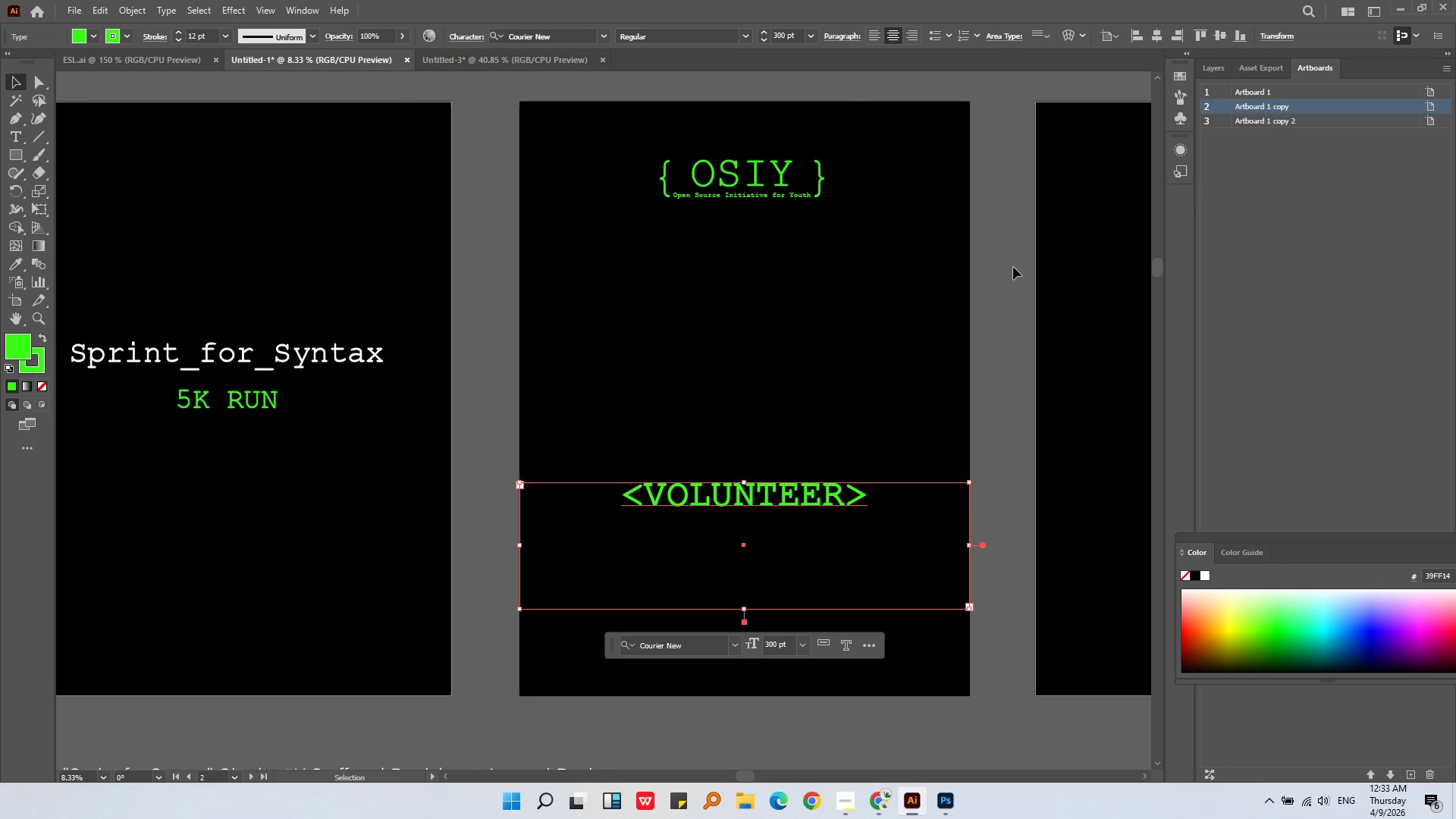 
left_click_drag(start_coordinate=[795, 504], to_coordinate=[792, 484])
 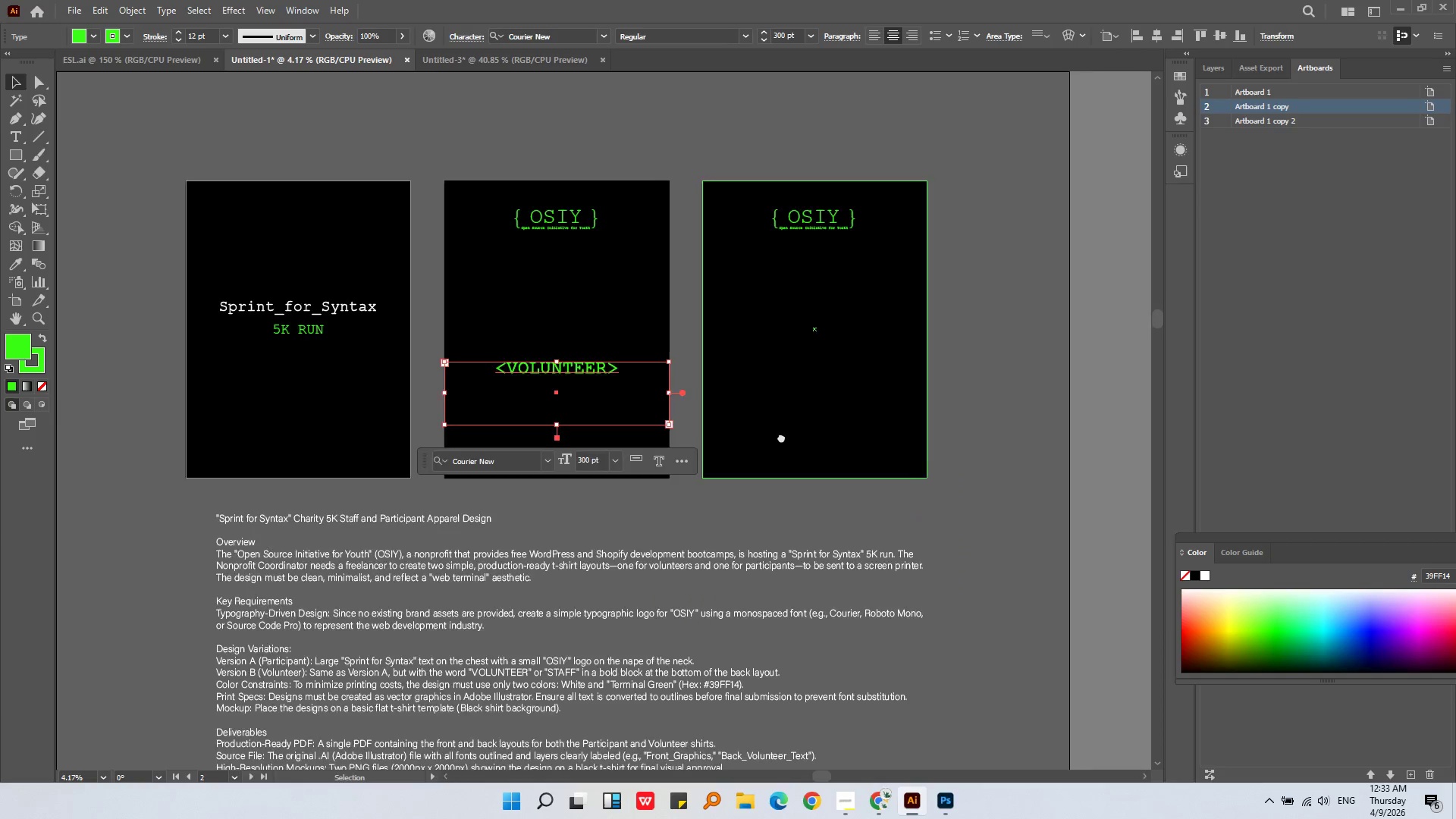 
key(Shift+ShiftLeft)
 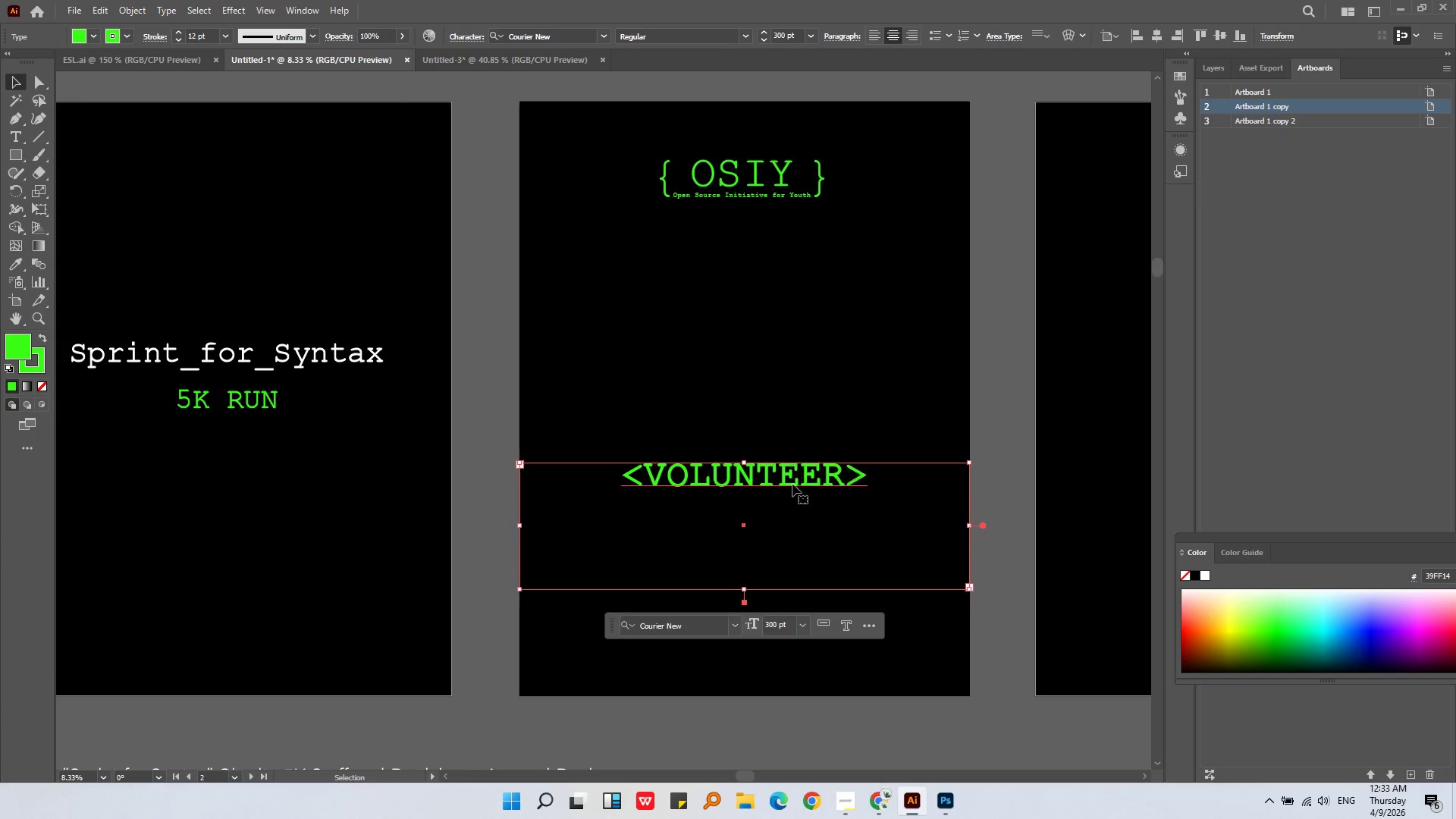 
key(Alt+AltLeft)
 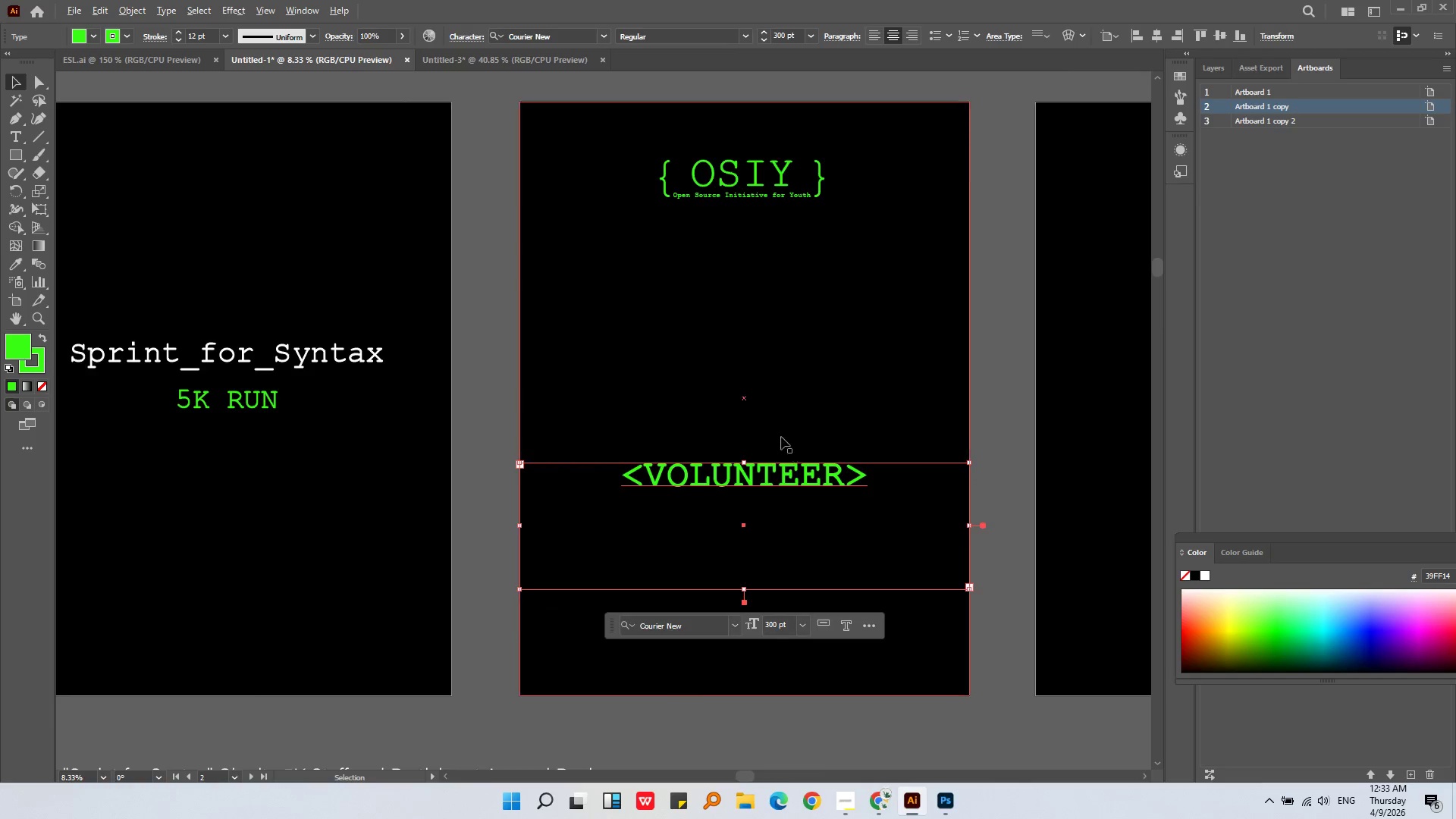 
scroll: coordinate [781, 437], scroll_direction: down, amount: 2.0
 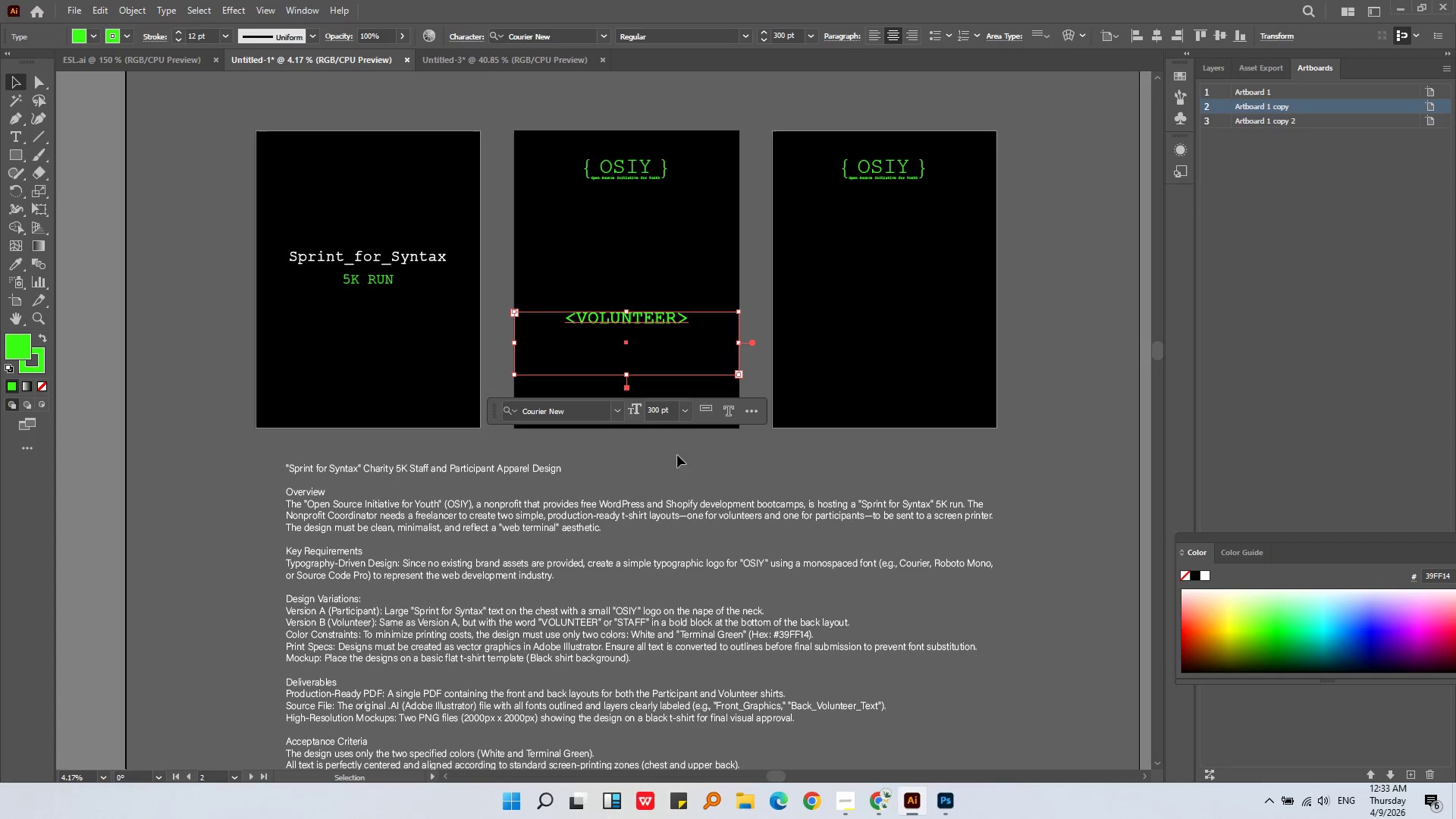 
left_click([672, 460])
 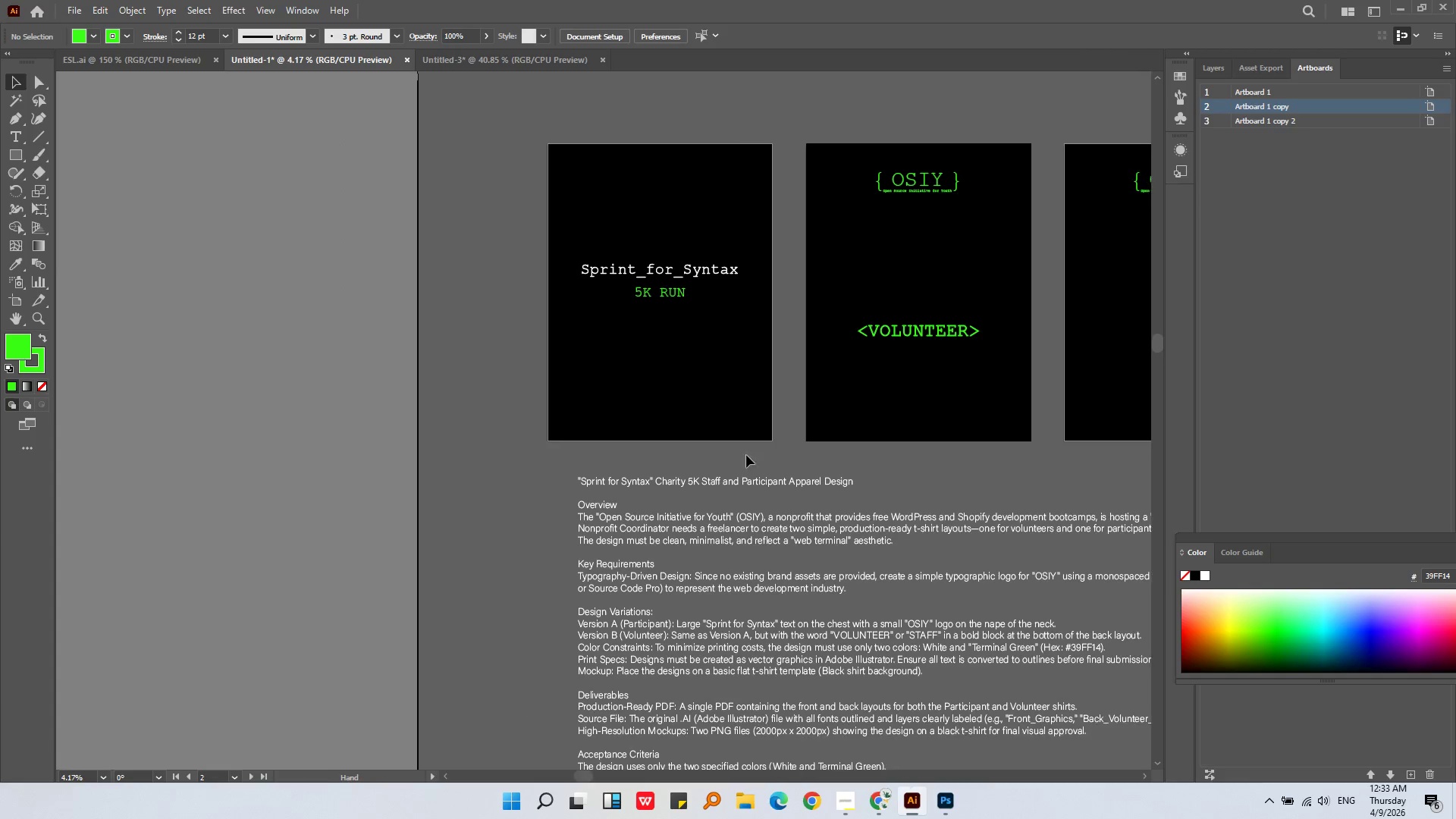 
key(Alt+AltLeft)
 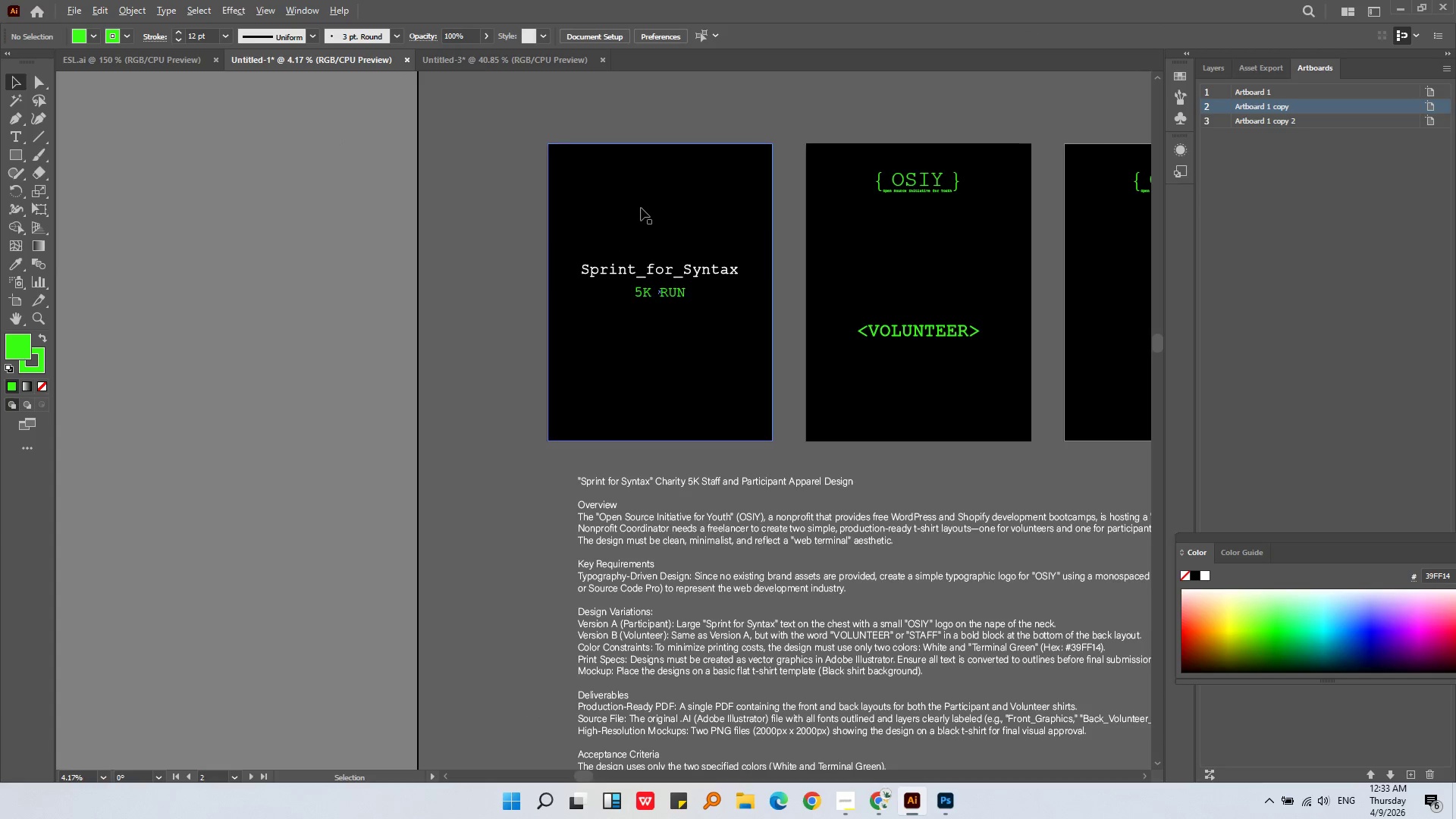 
middle_click([642, 206])
 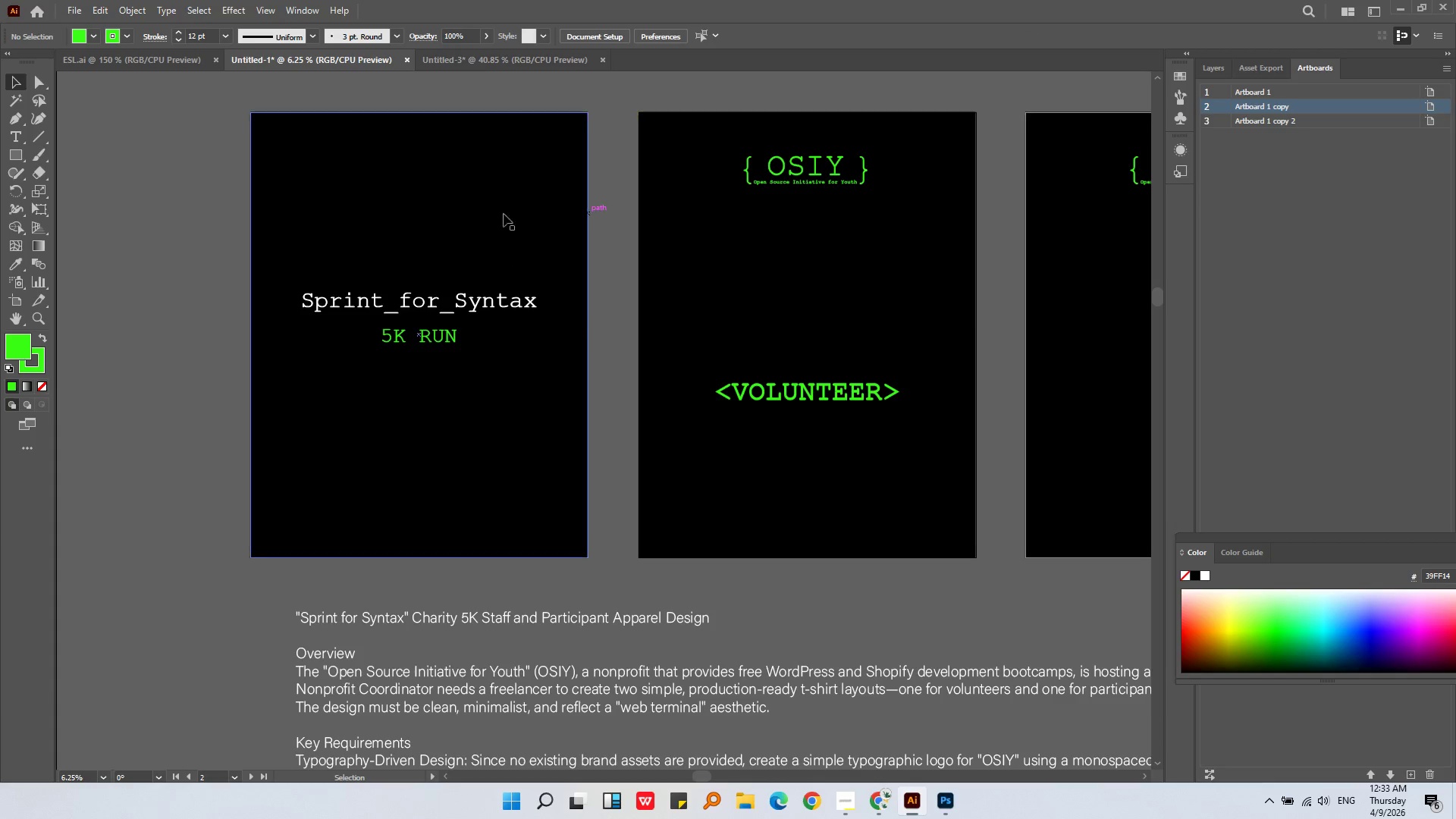 
scroll: coordinate [642, 206], scroll_direction: up, amount: 1.0
 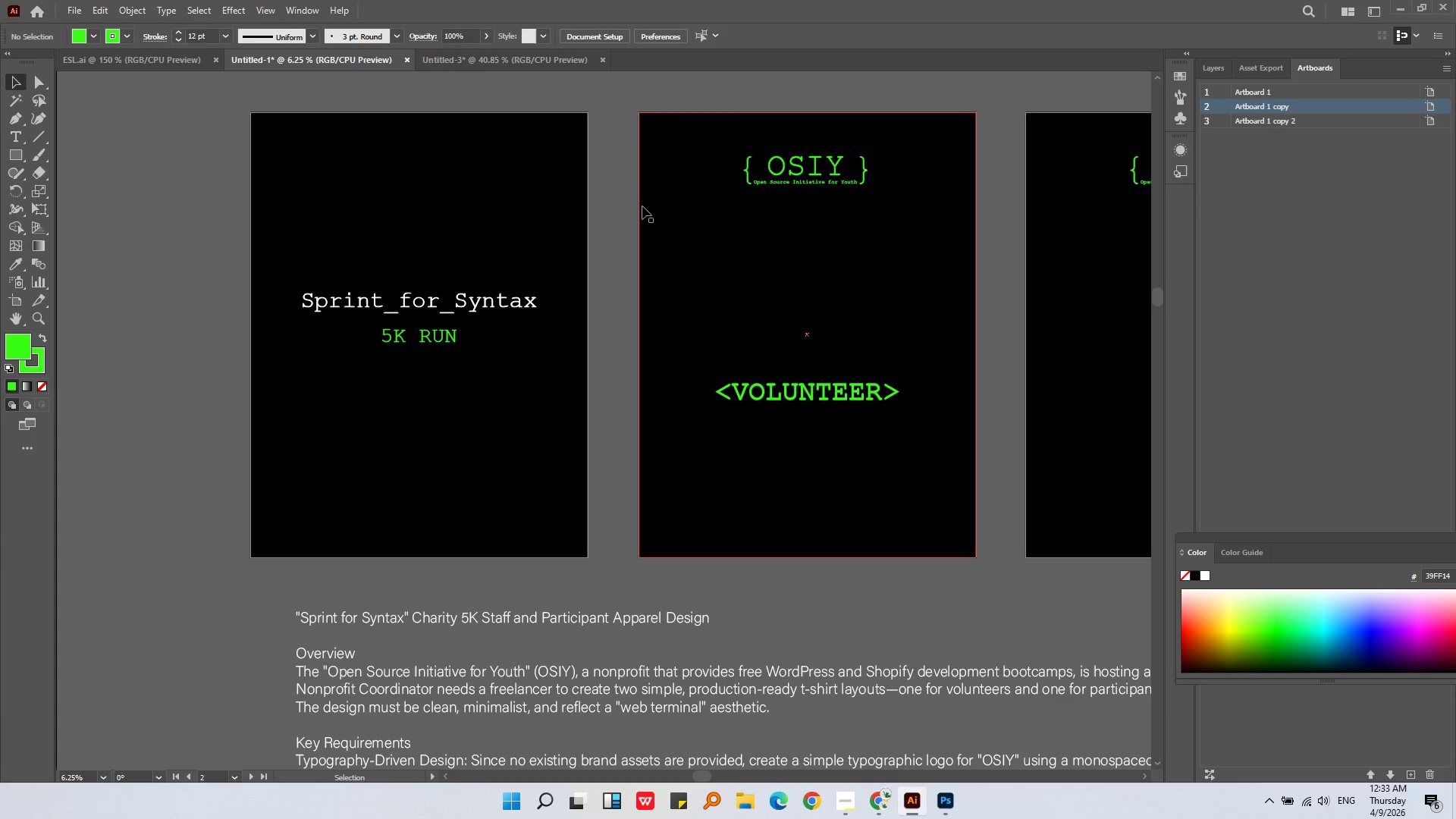 
left_click([465, 209])
 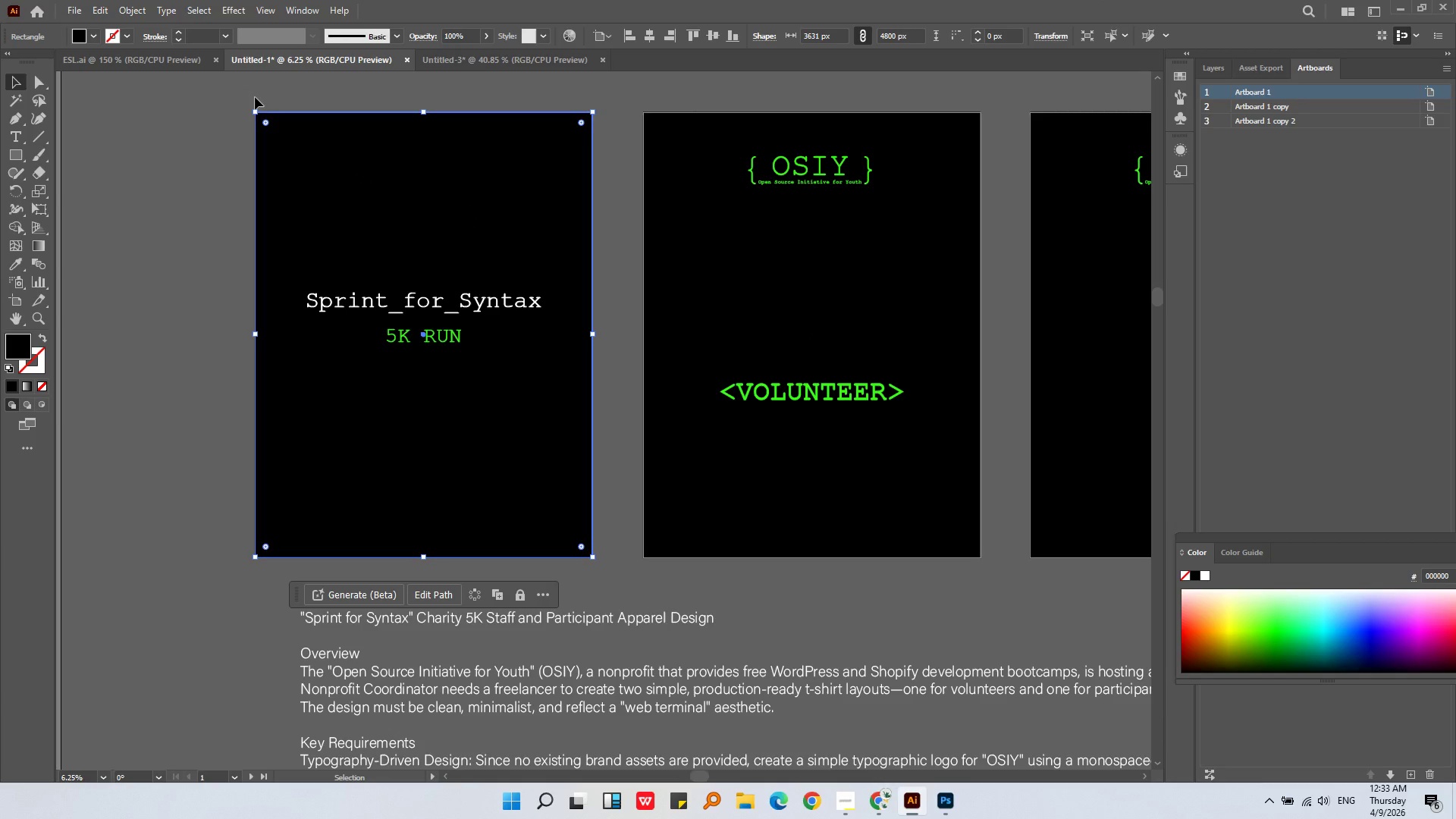 
wait(5.55)
 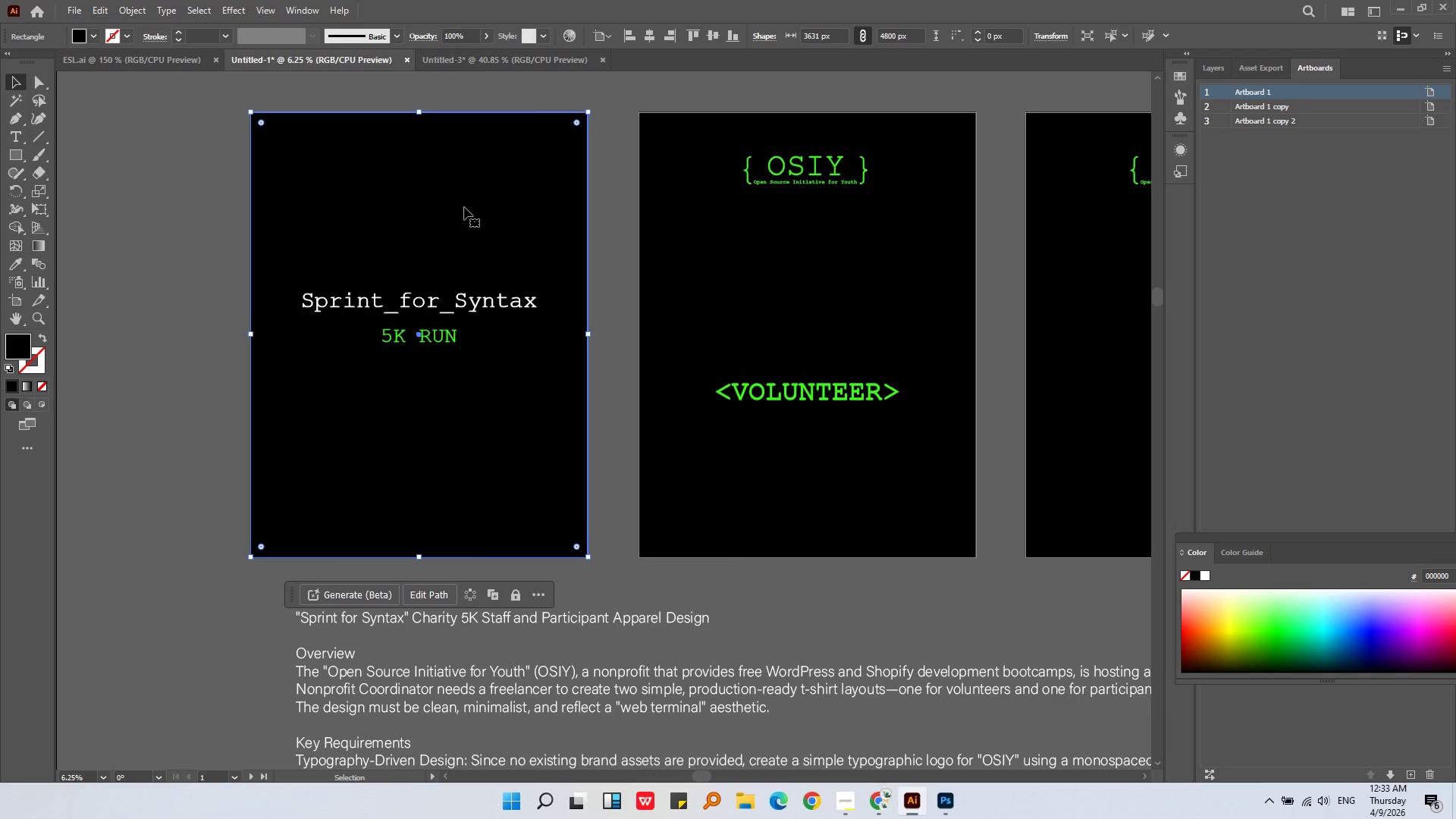 
left_click([68, 10])
 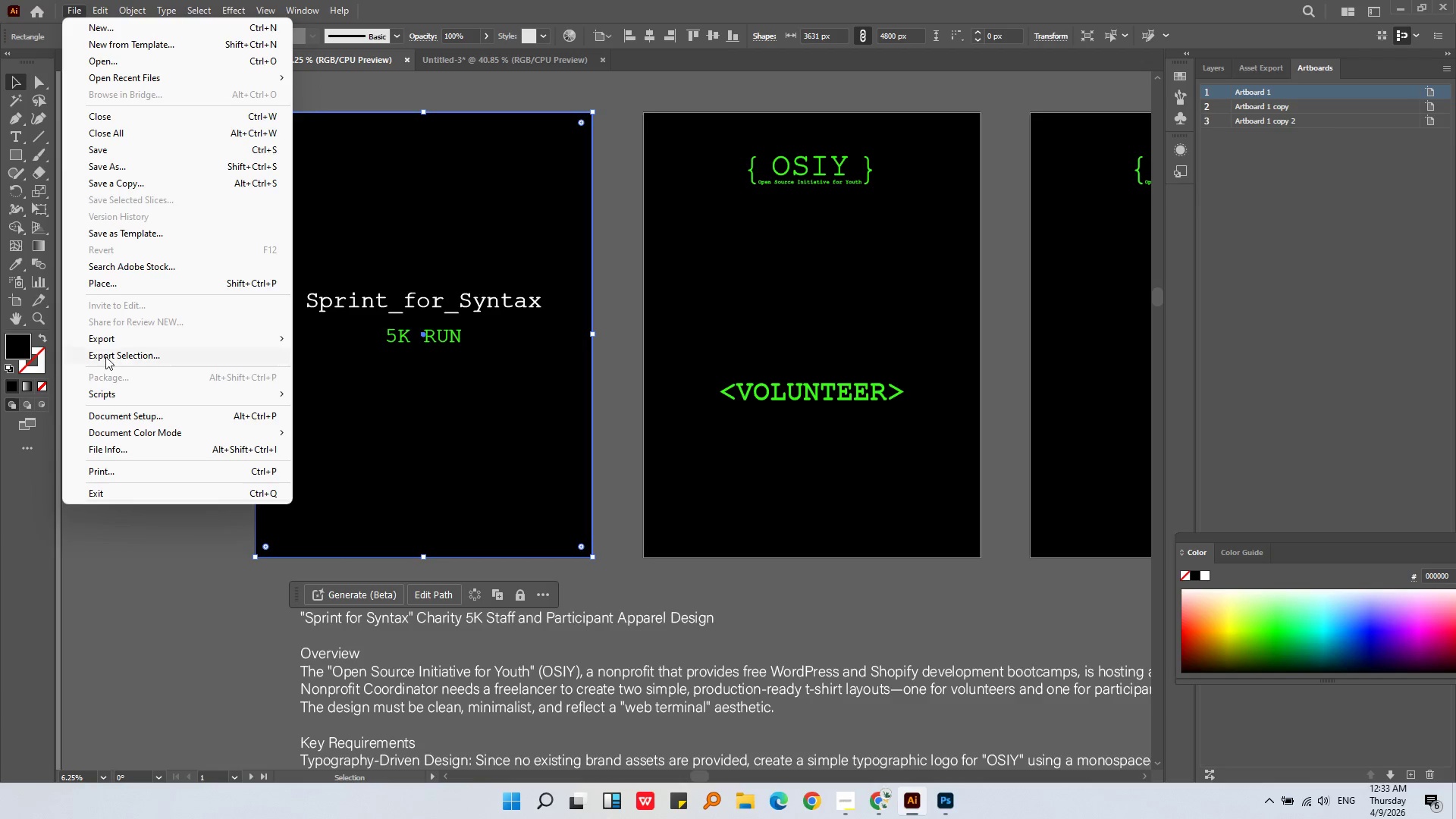 
left_click([117, 340])
 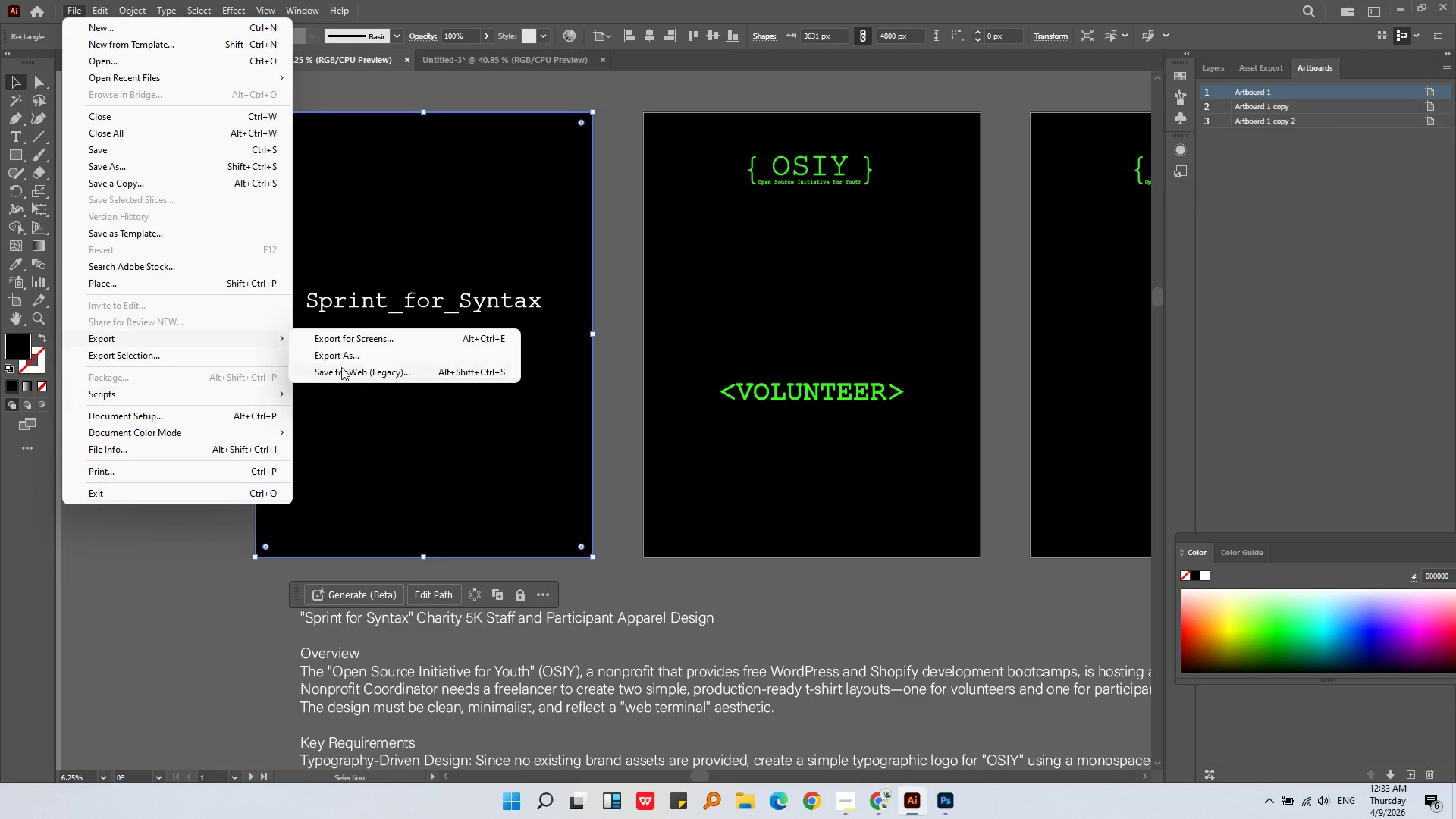 
left_click([344, 358])
 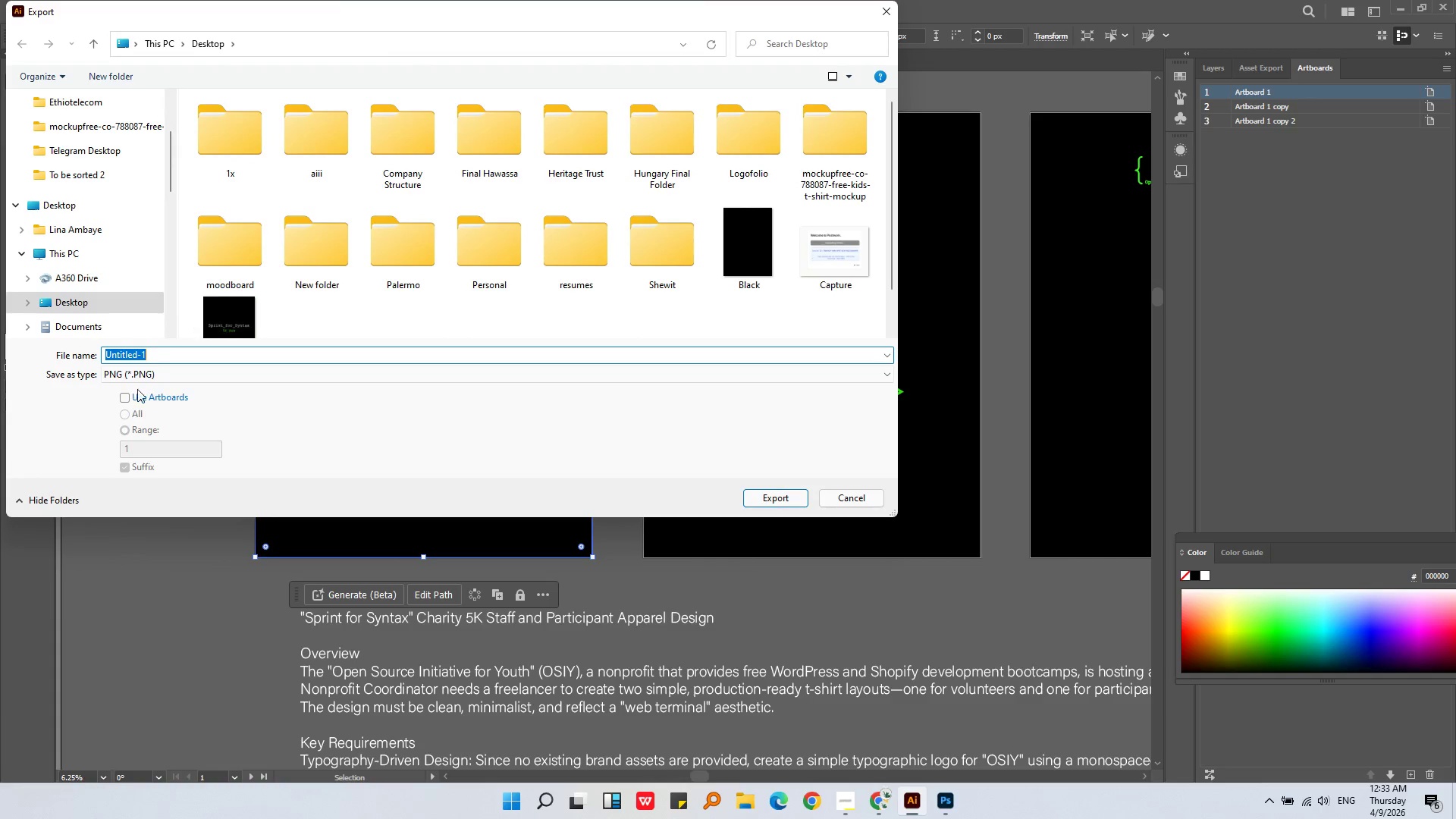 
left_click([149, 394])
 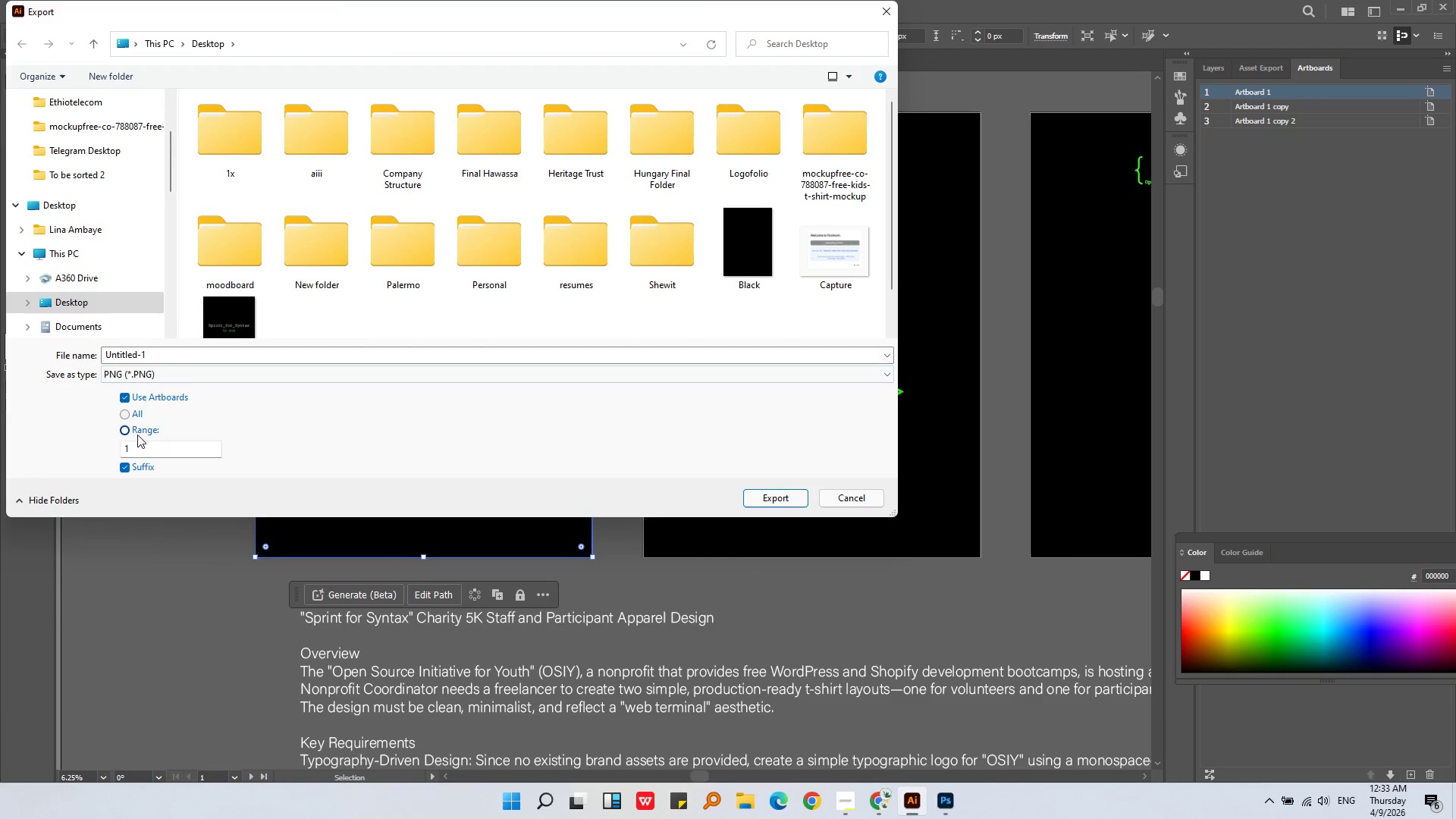 
left_click([147, 350])
 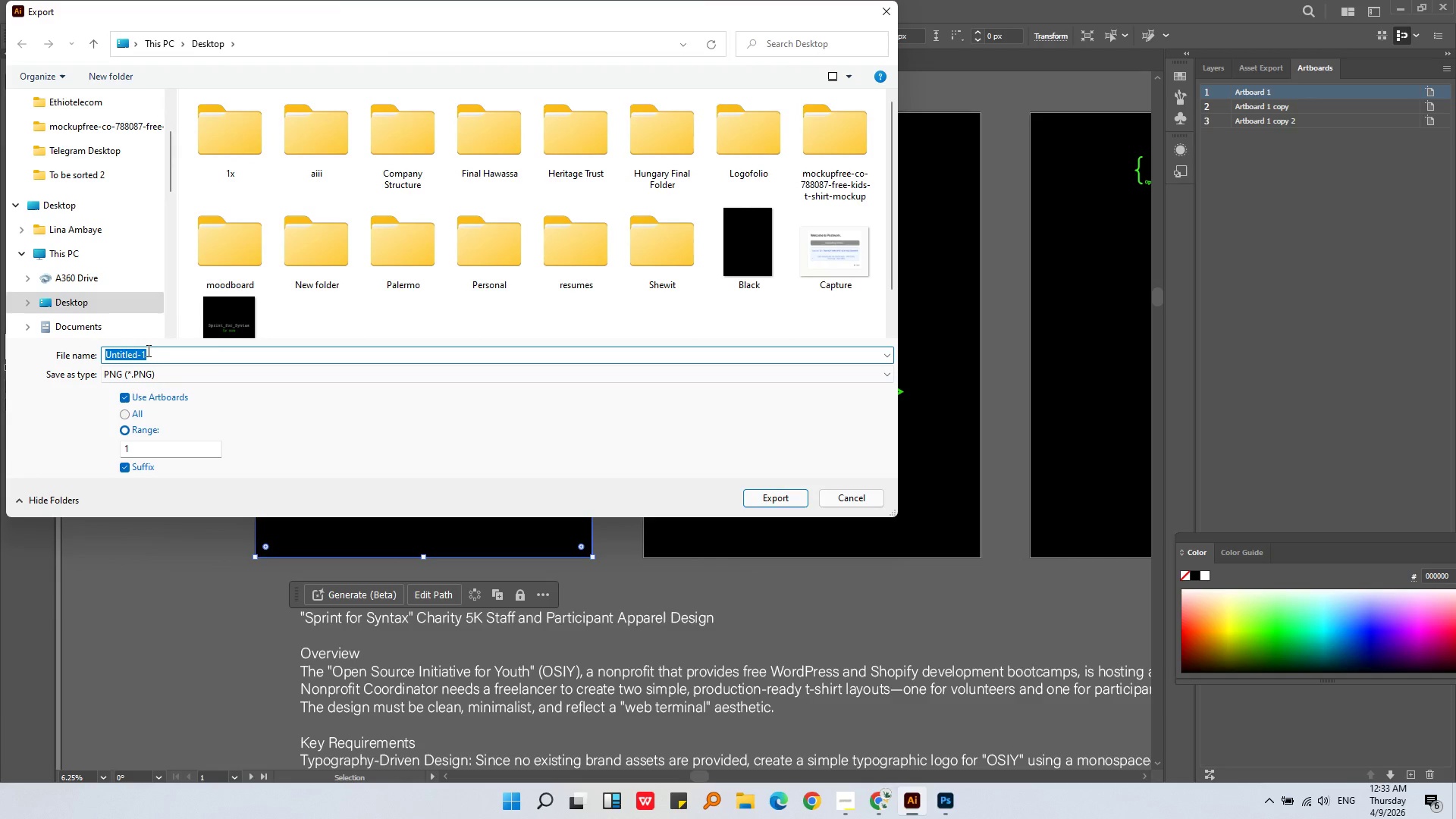 
type(Front1)
 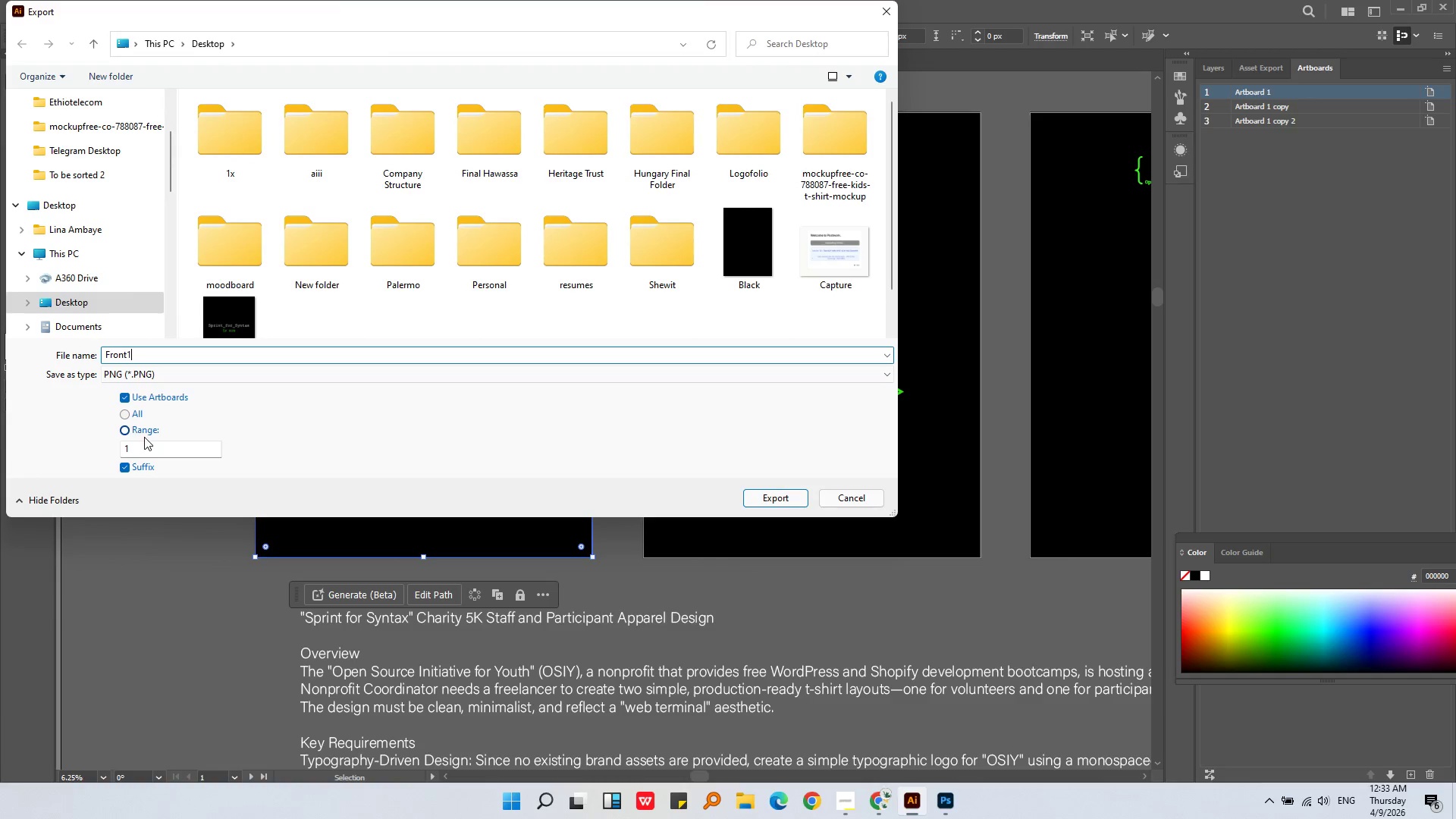 
left_click([74, 293])
 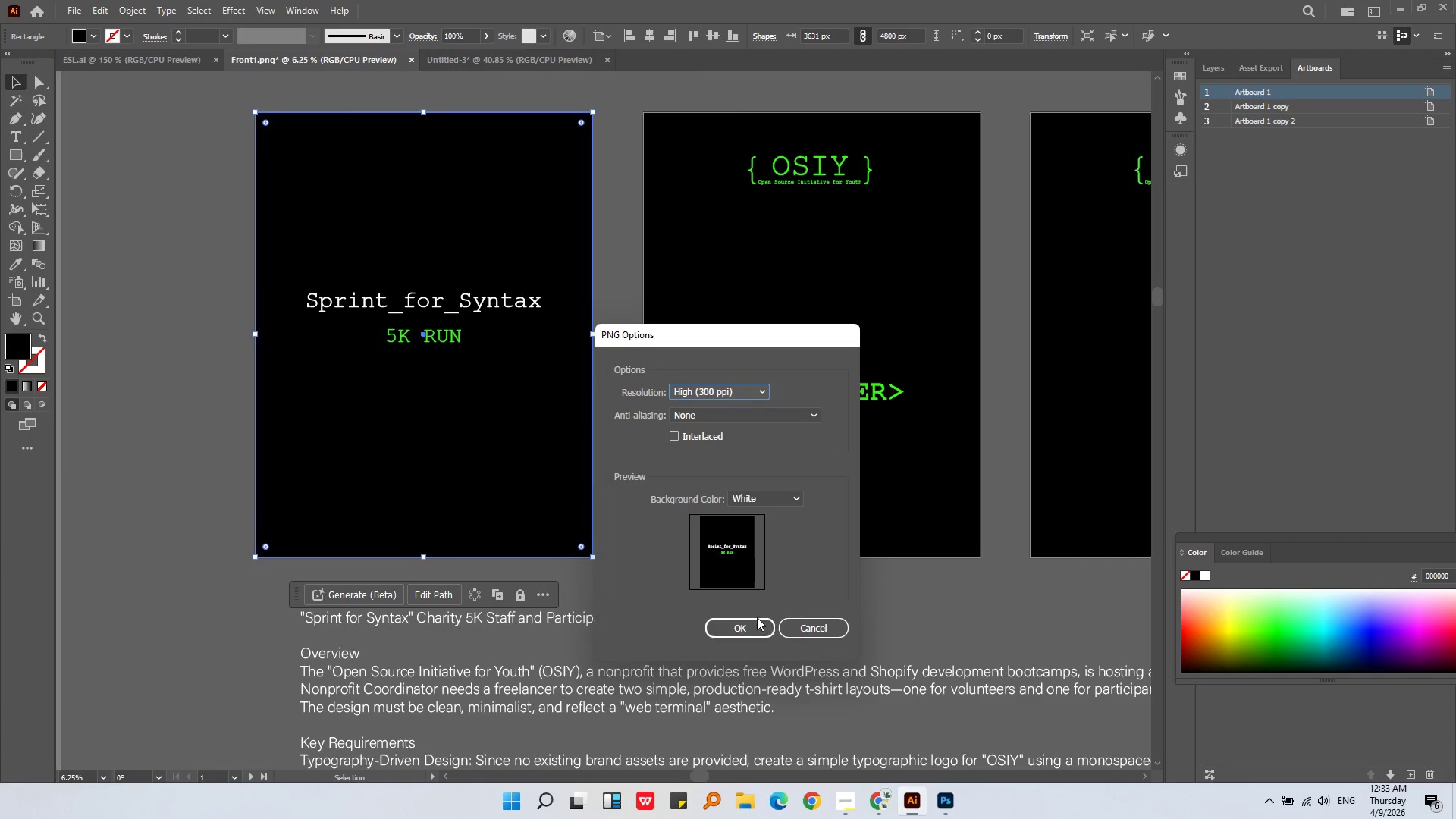 
left_click([756, 619])
 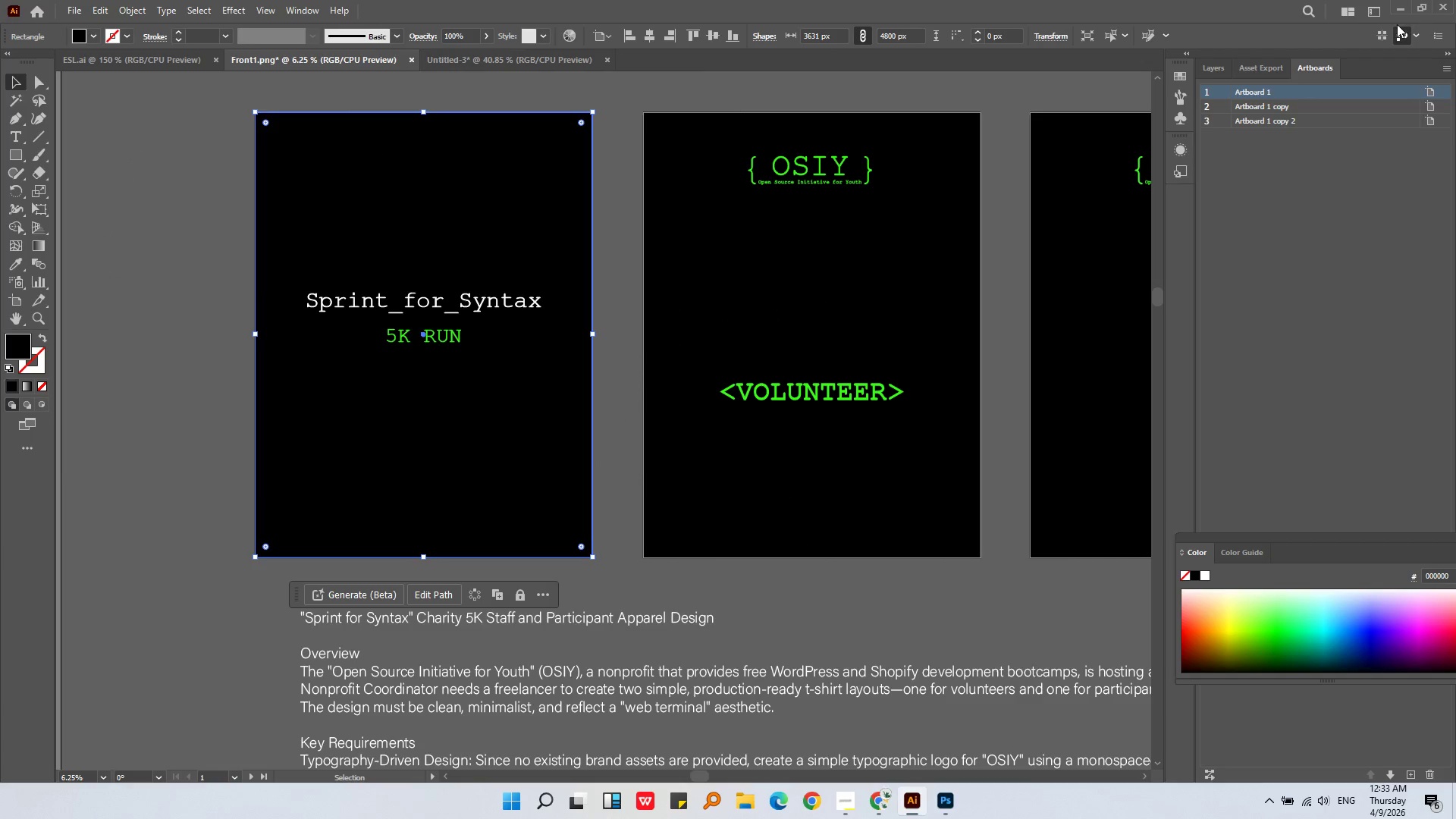 
left_click([1398, 14])
 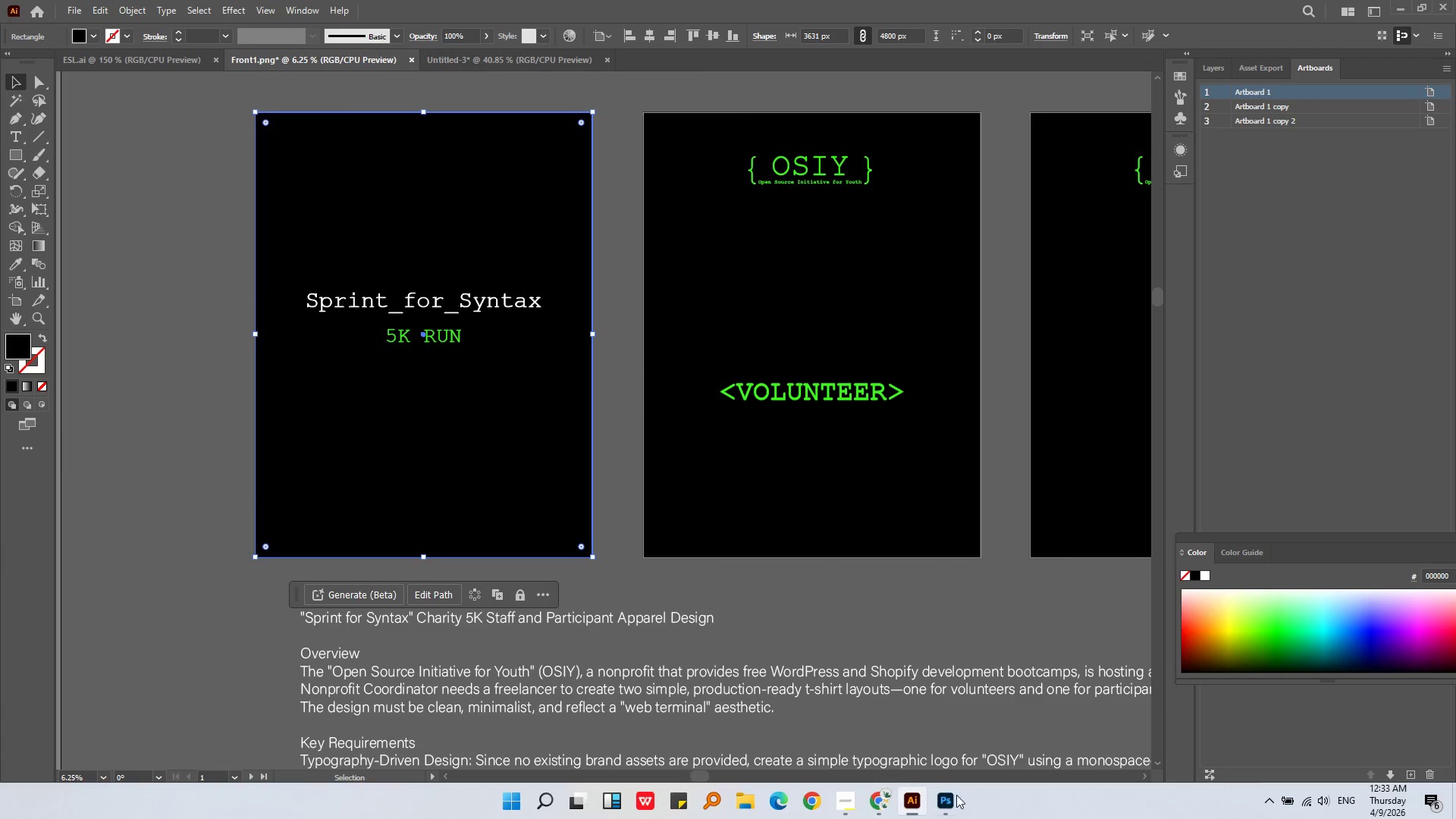 
left_click([947, 809])
 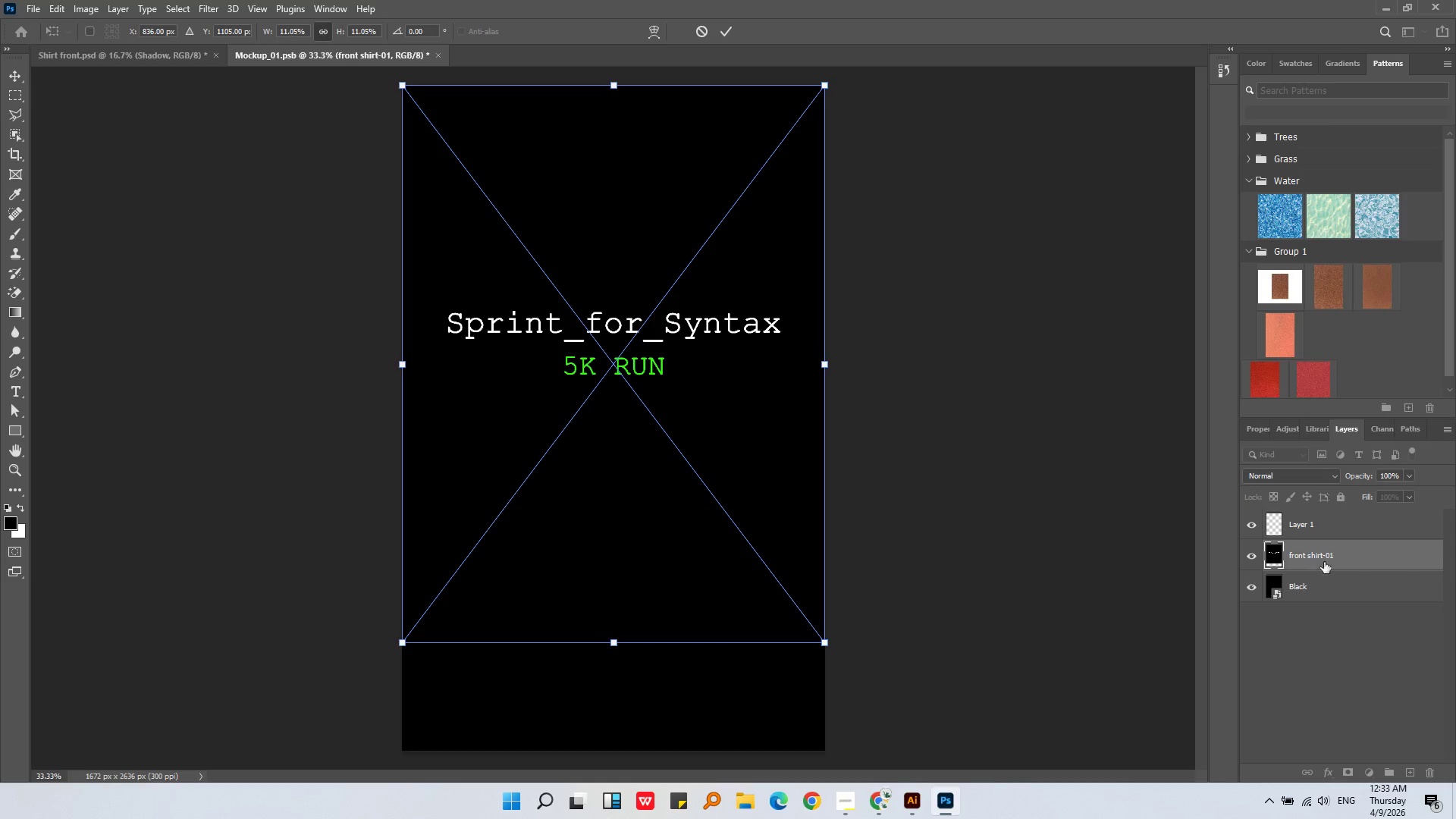 
left_click([1321, 584])
 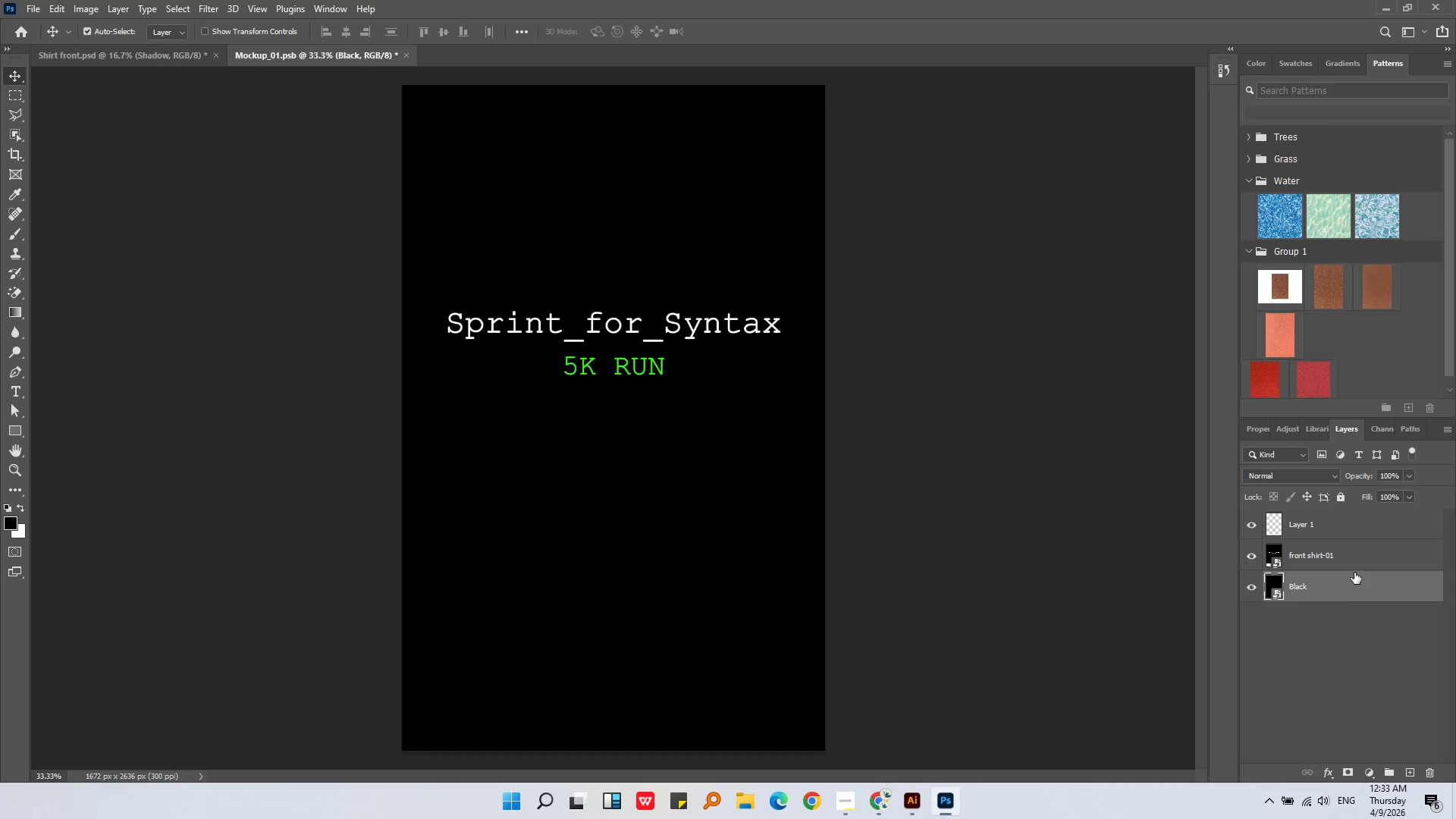 
left_click([1348, 560])
 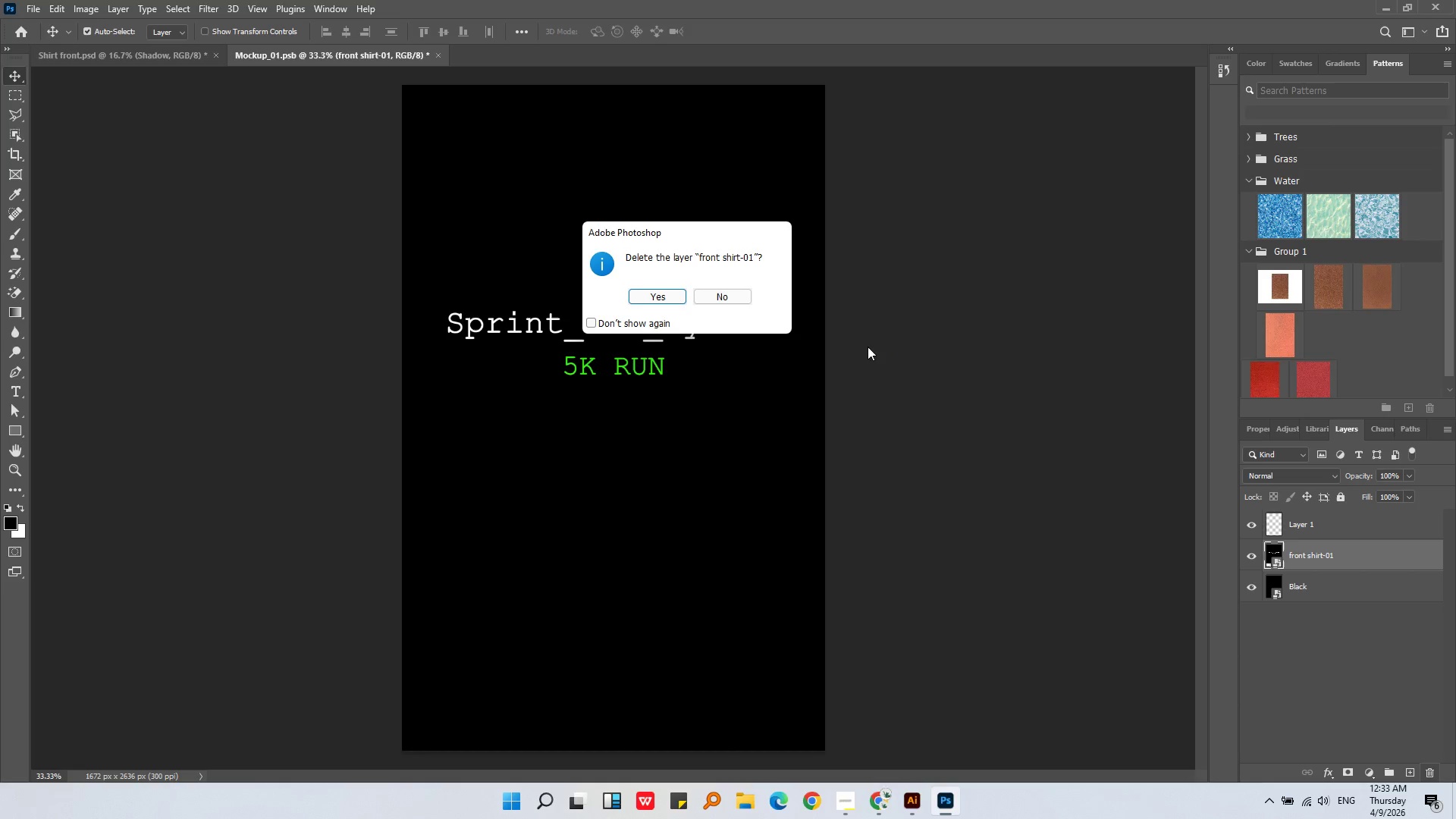 
left_click([663, 292])
 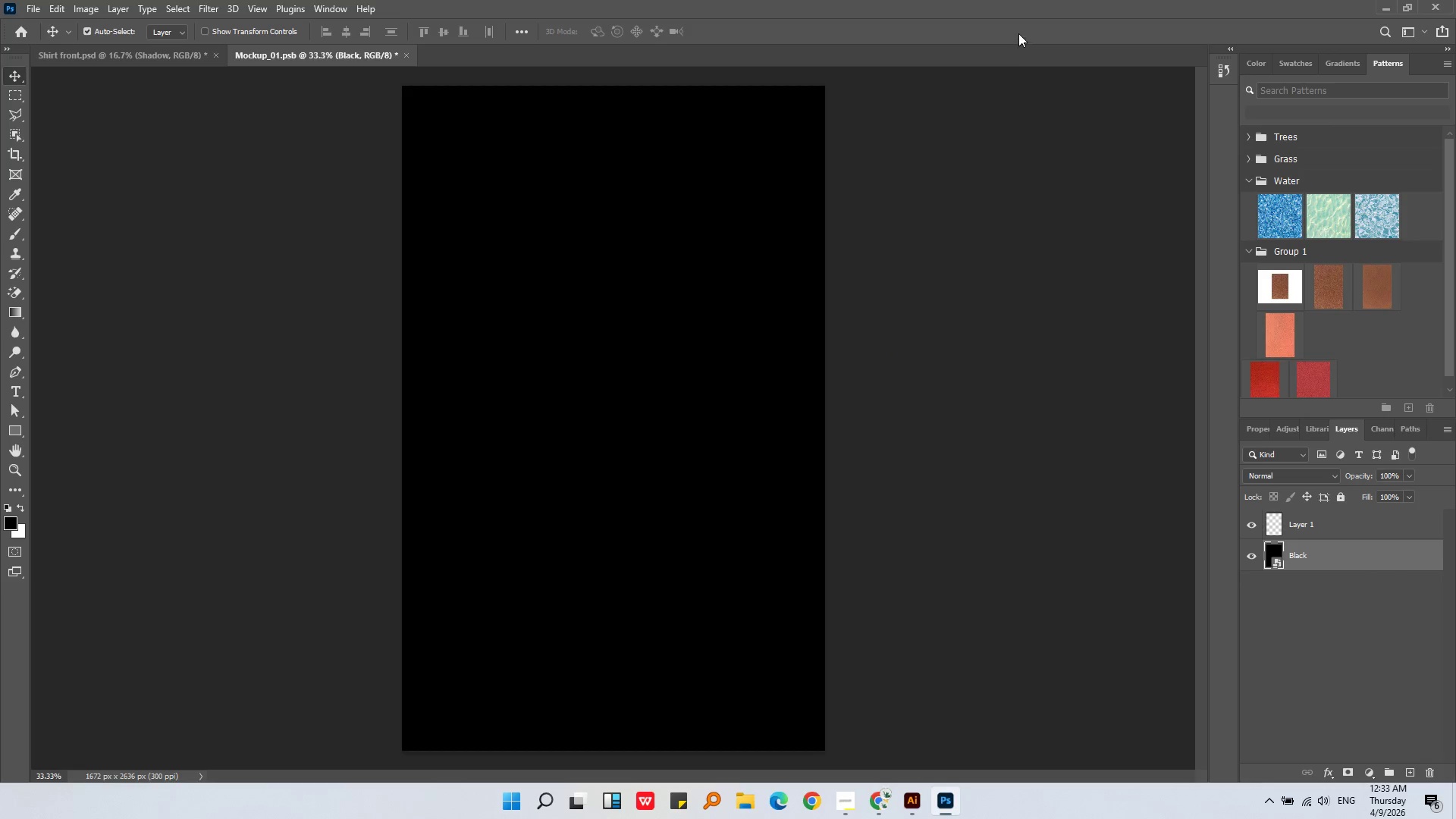 
left_click_drag(start_coordinate=[1024, 0], to_coordinate=[1025, 22])
 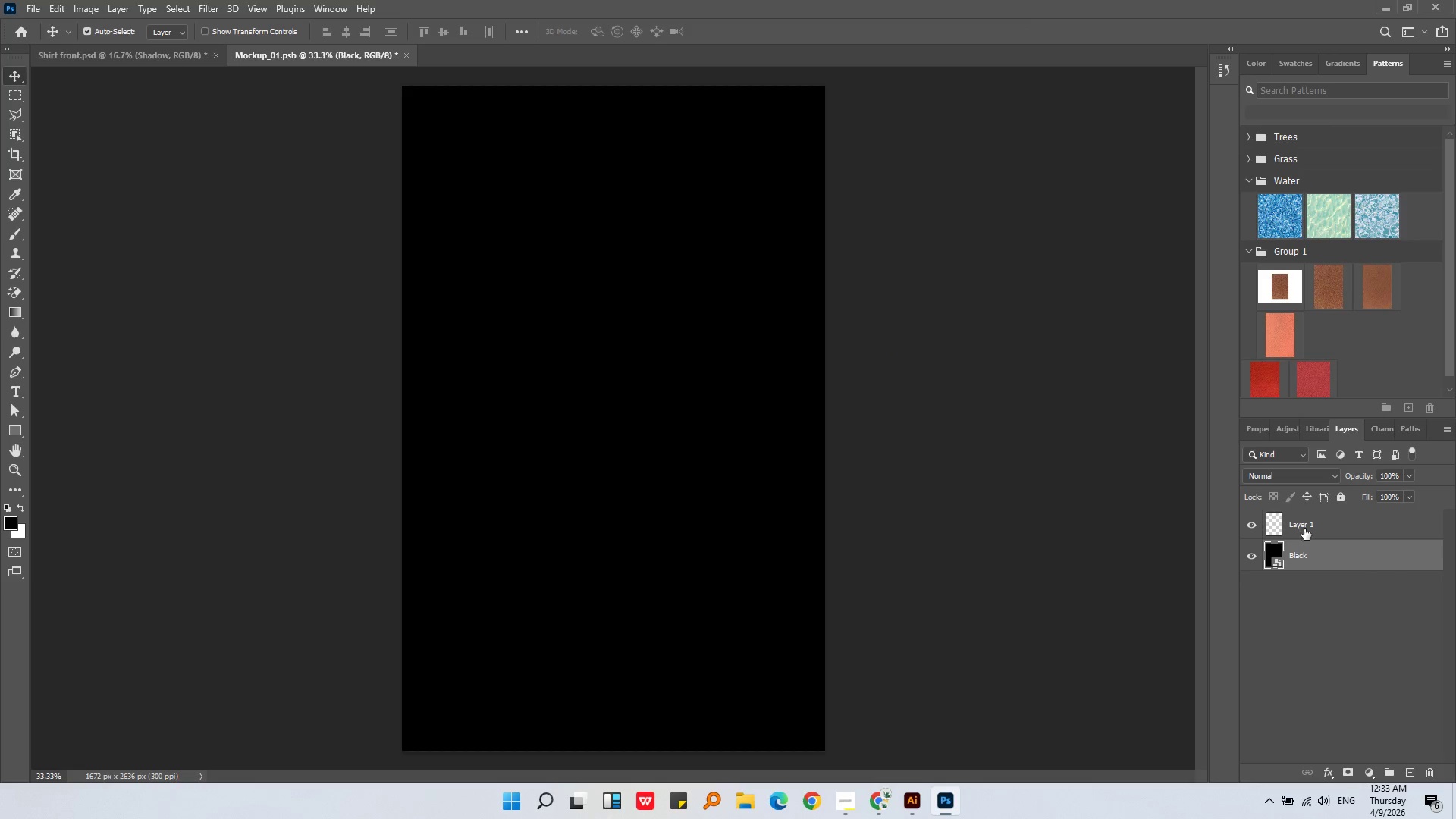 
left_click([1298, 522])
 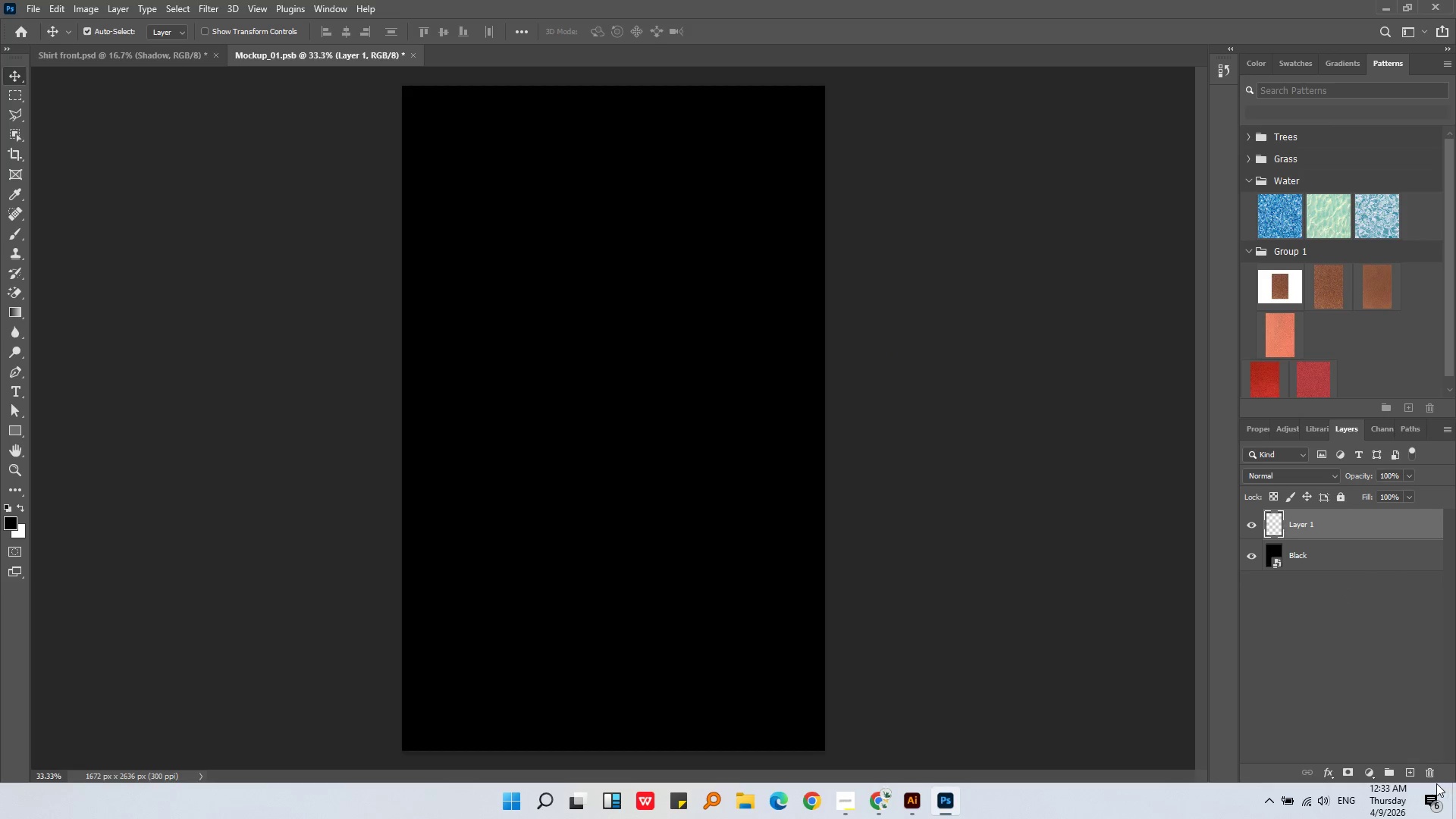 
left_click([636, 300])
 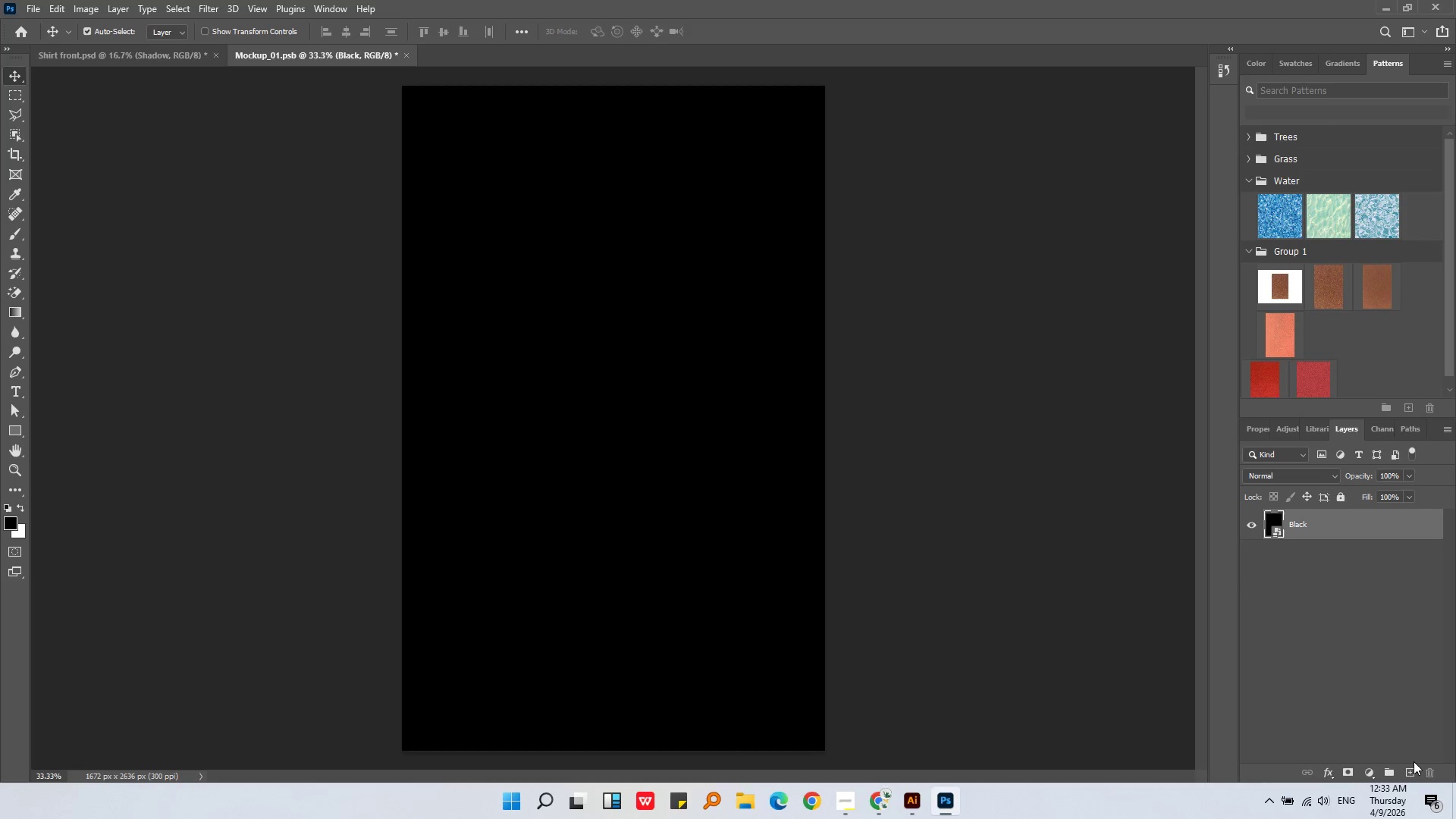 
left_click([1414, 769])
 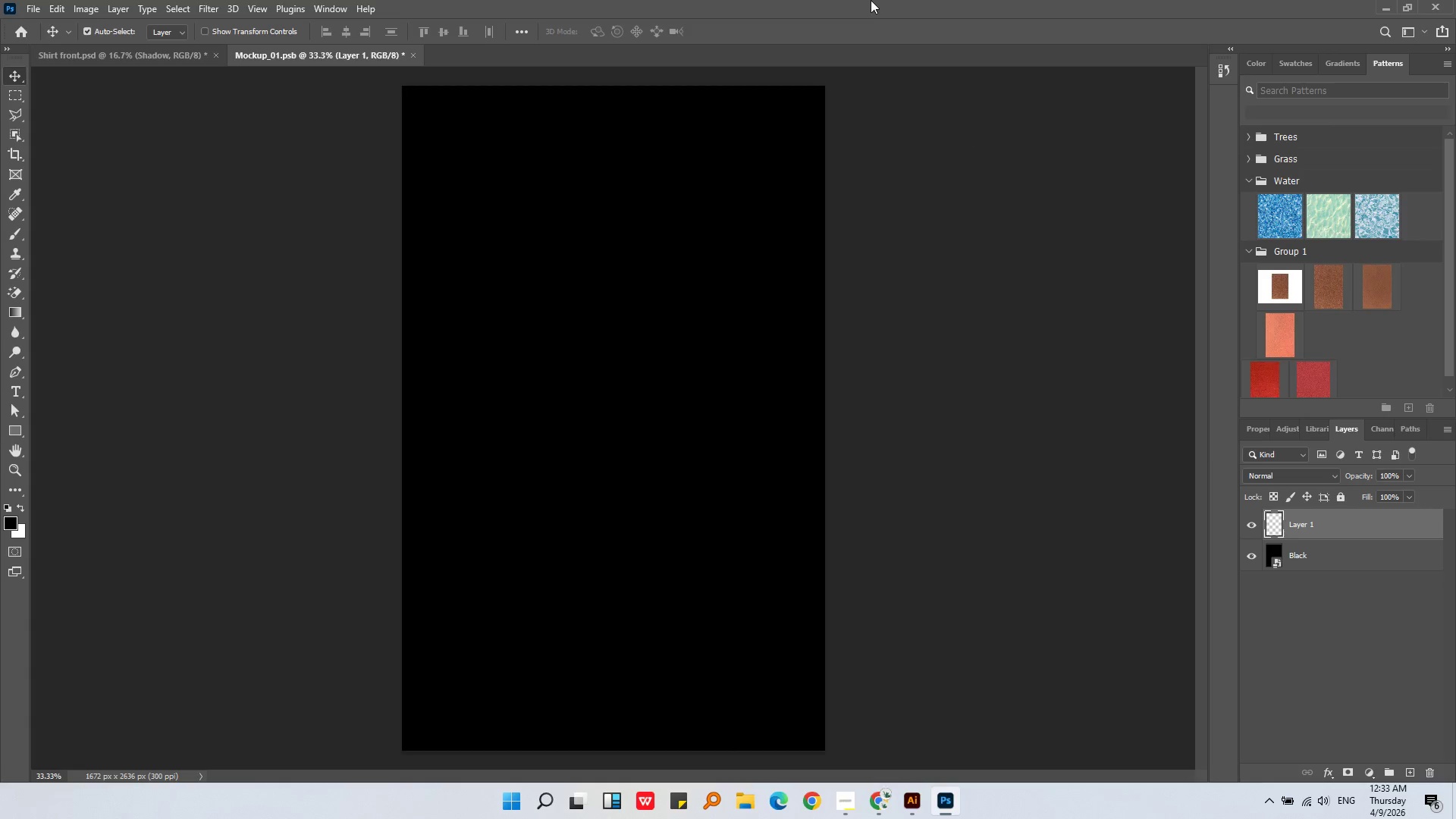 
left_click_drag(start_coordinate=[871, 0], to_coordinate=[872, 14])
 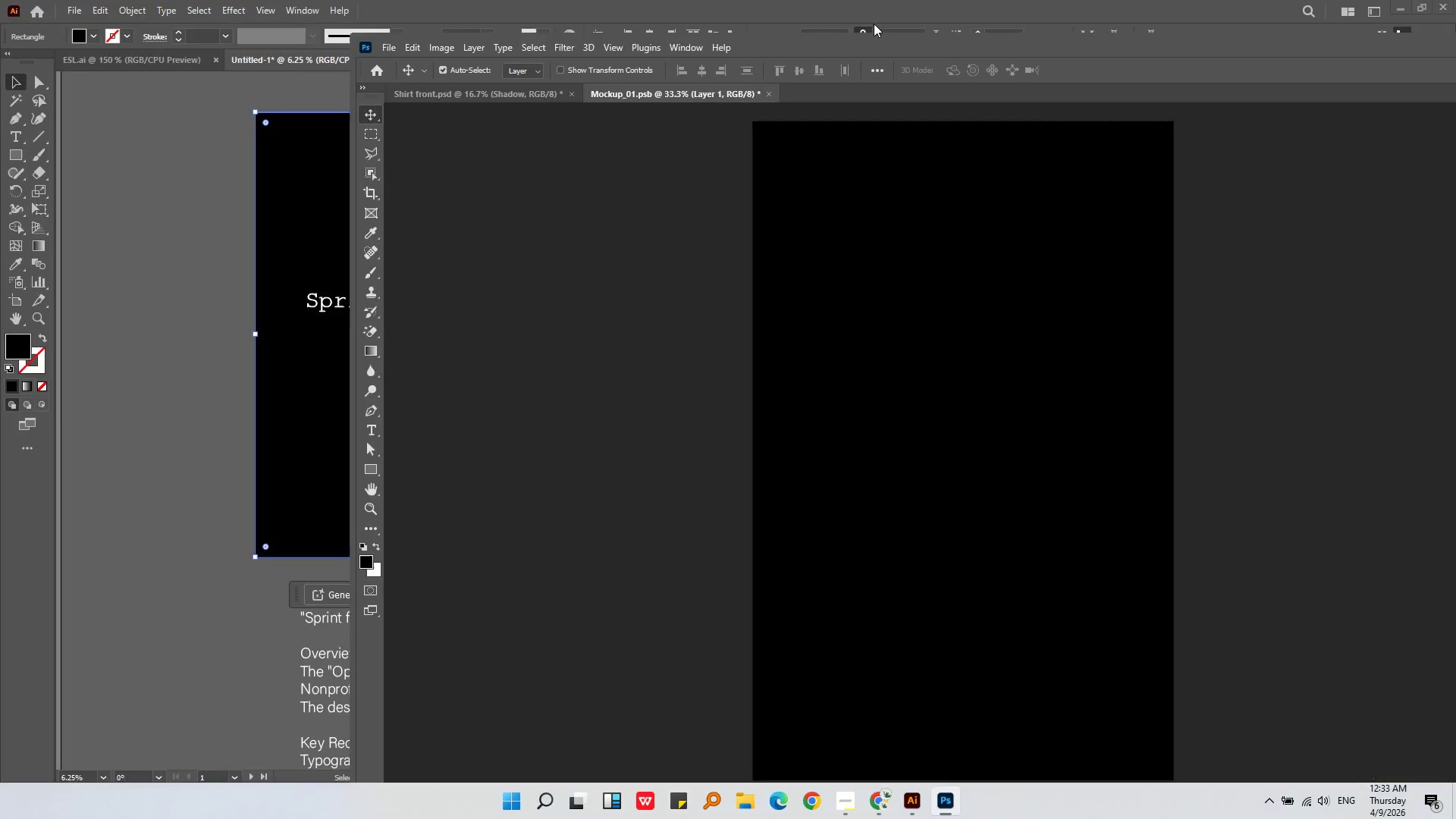 
left_click_drag(start_coordinate=[872, 14], to_coordinate=[877, 35])
 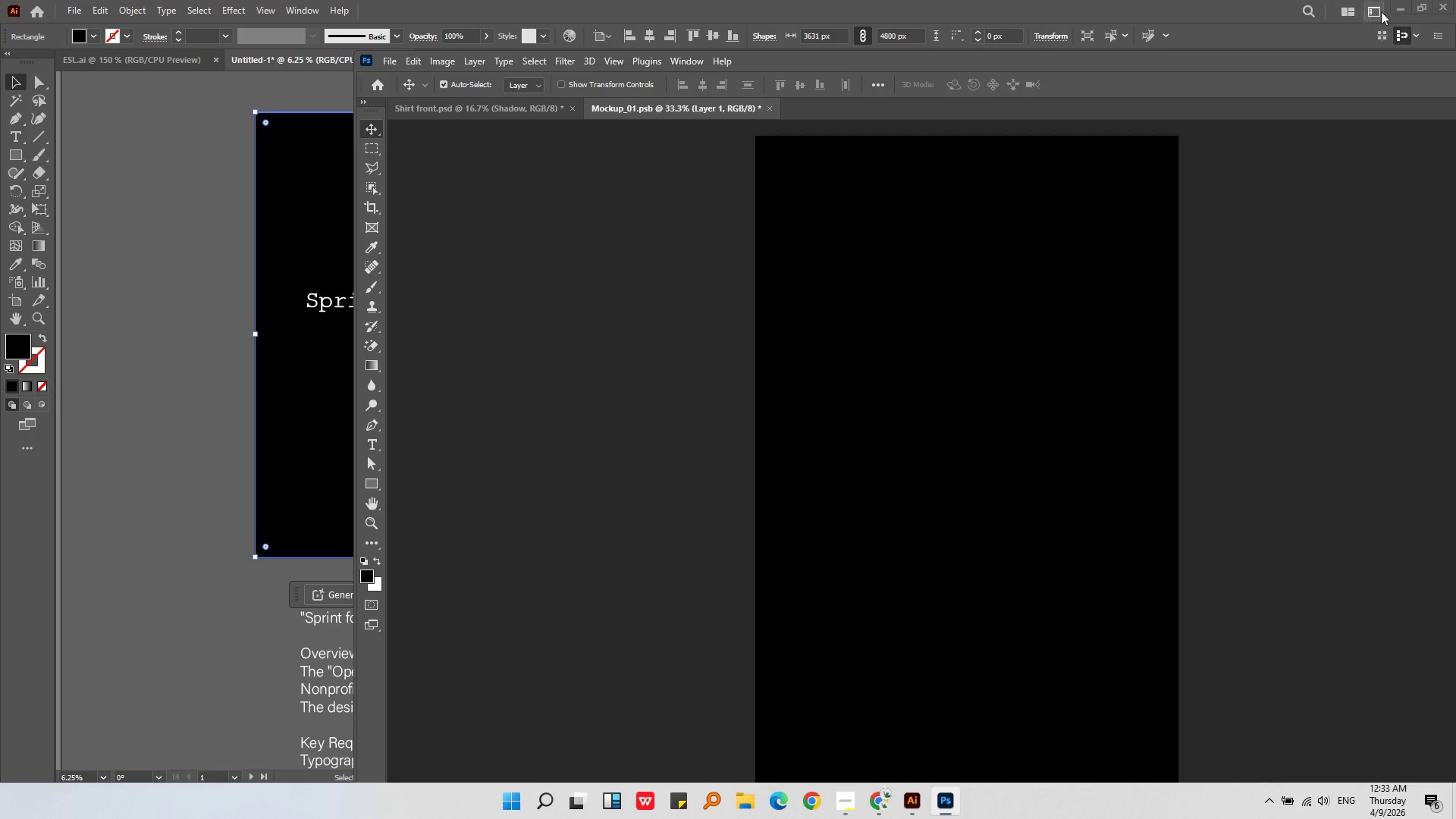 
left_click([1398, 2])
 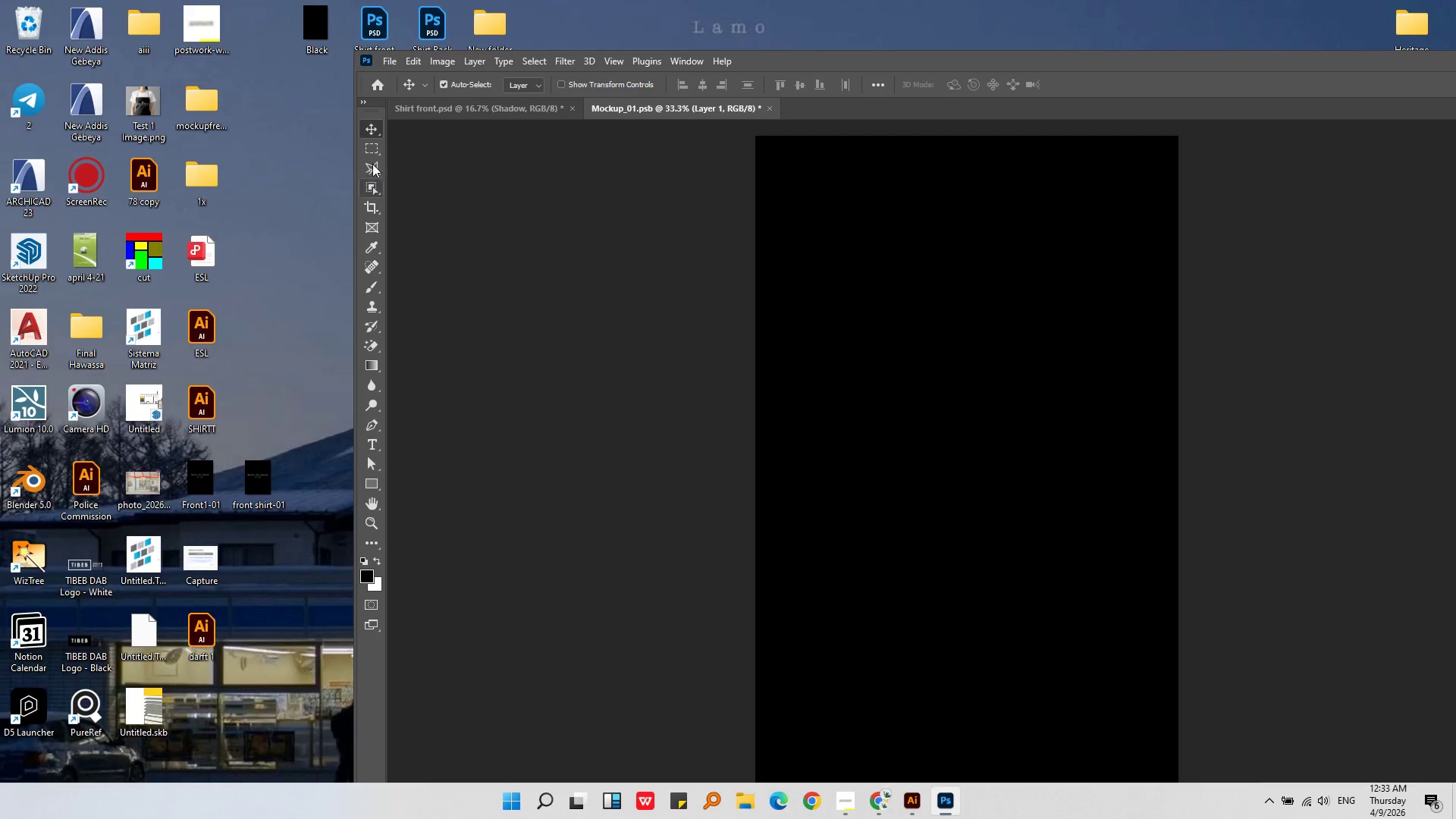 
left_click([287, 280])
 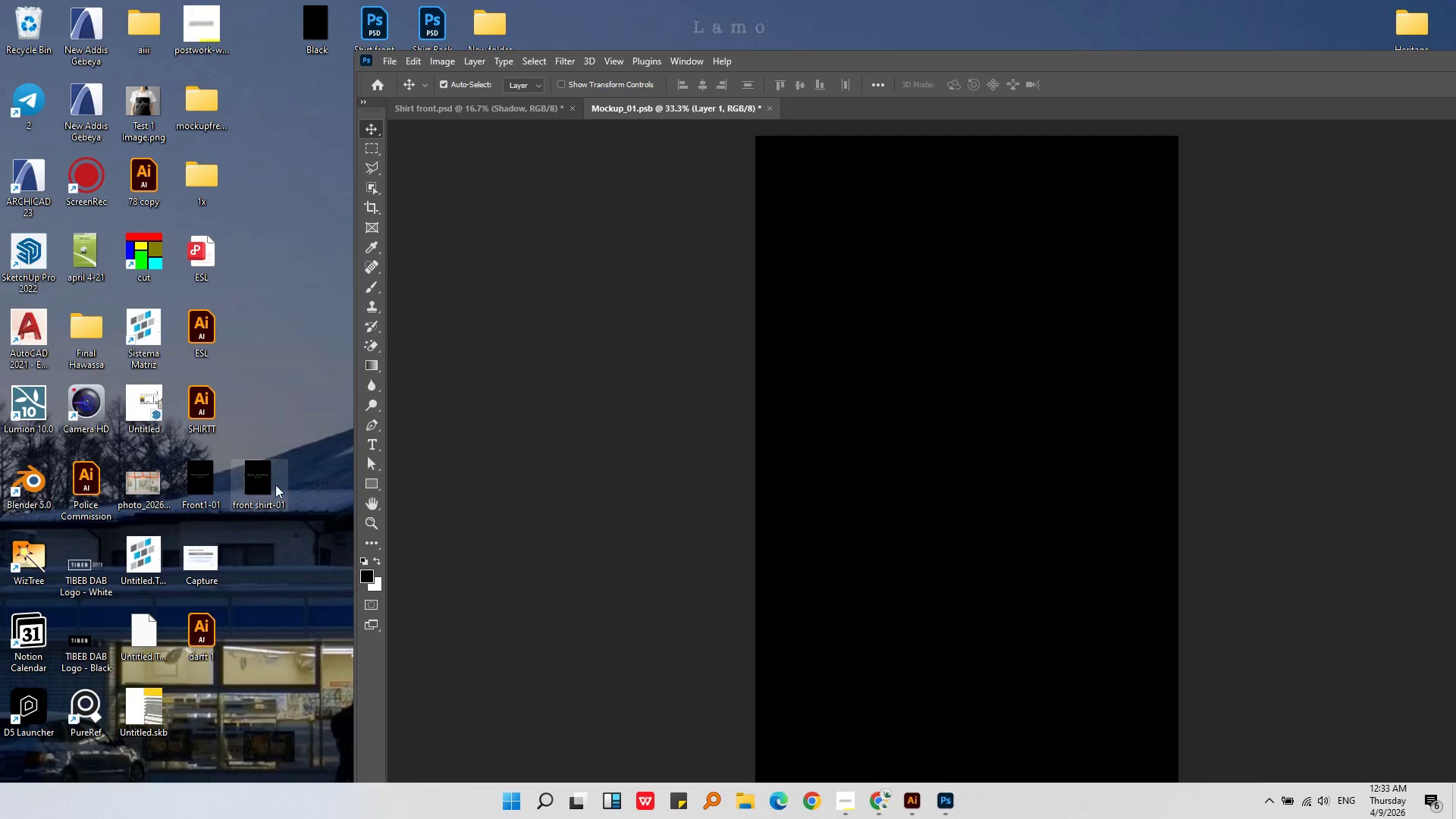 
left_click_drag(start_coordinate=[259, 485], to_coordinate=[266, 487])
 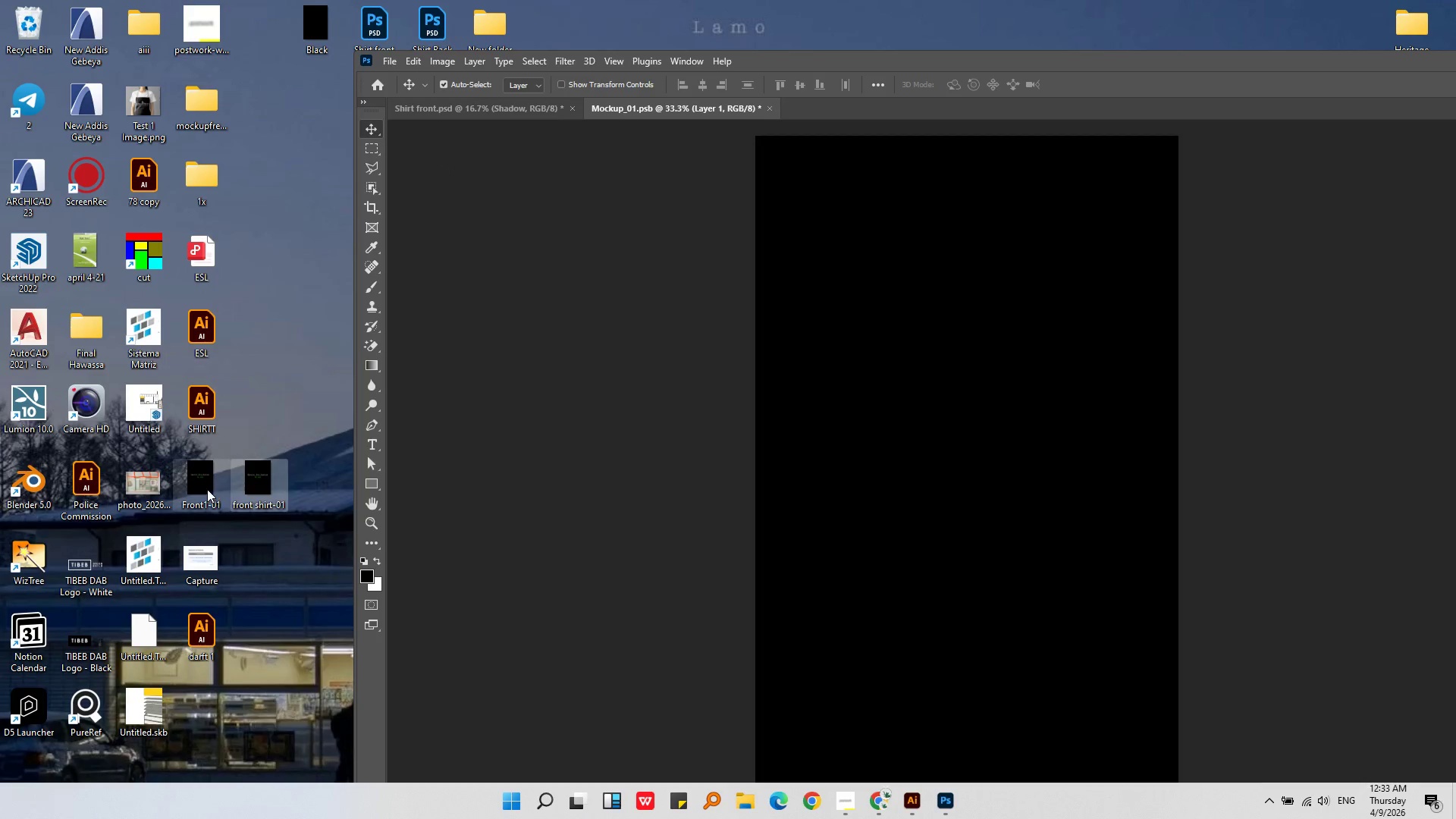 
left_click_drag(start_coordinate=[206, 489], to_coordinate=[955, 516])
 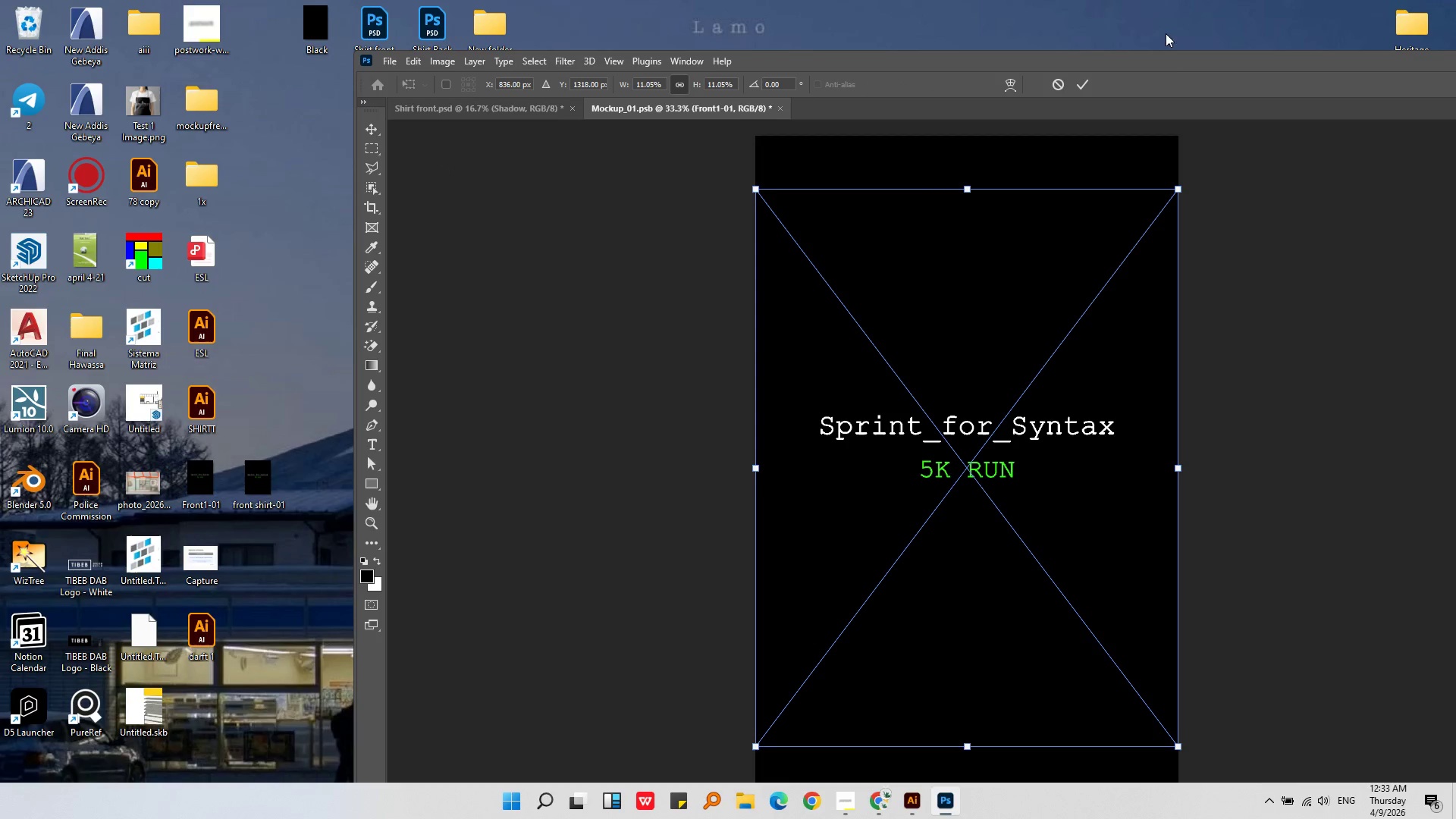 
double_click([1170, 58])
 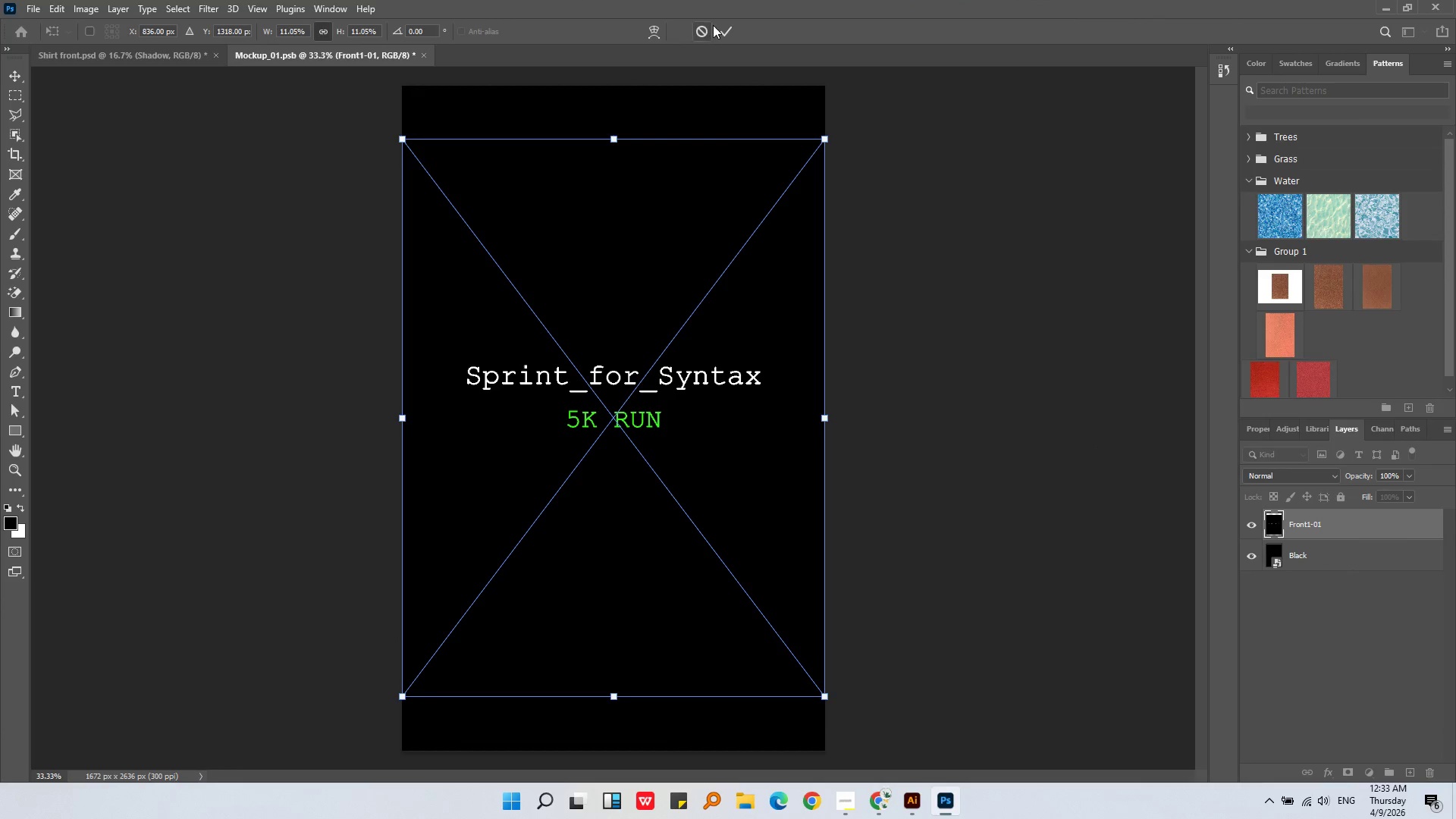 
left_click([721, 26])
 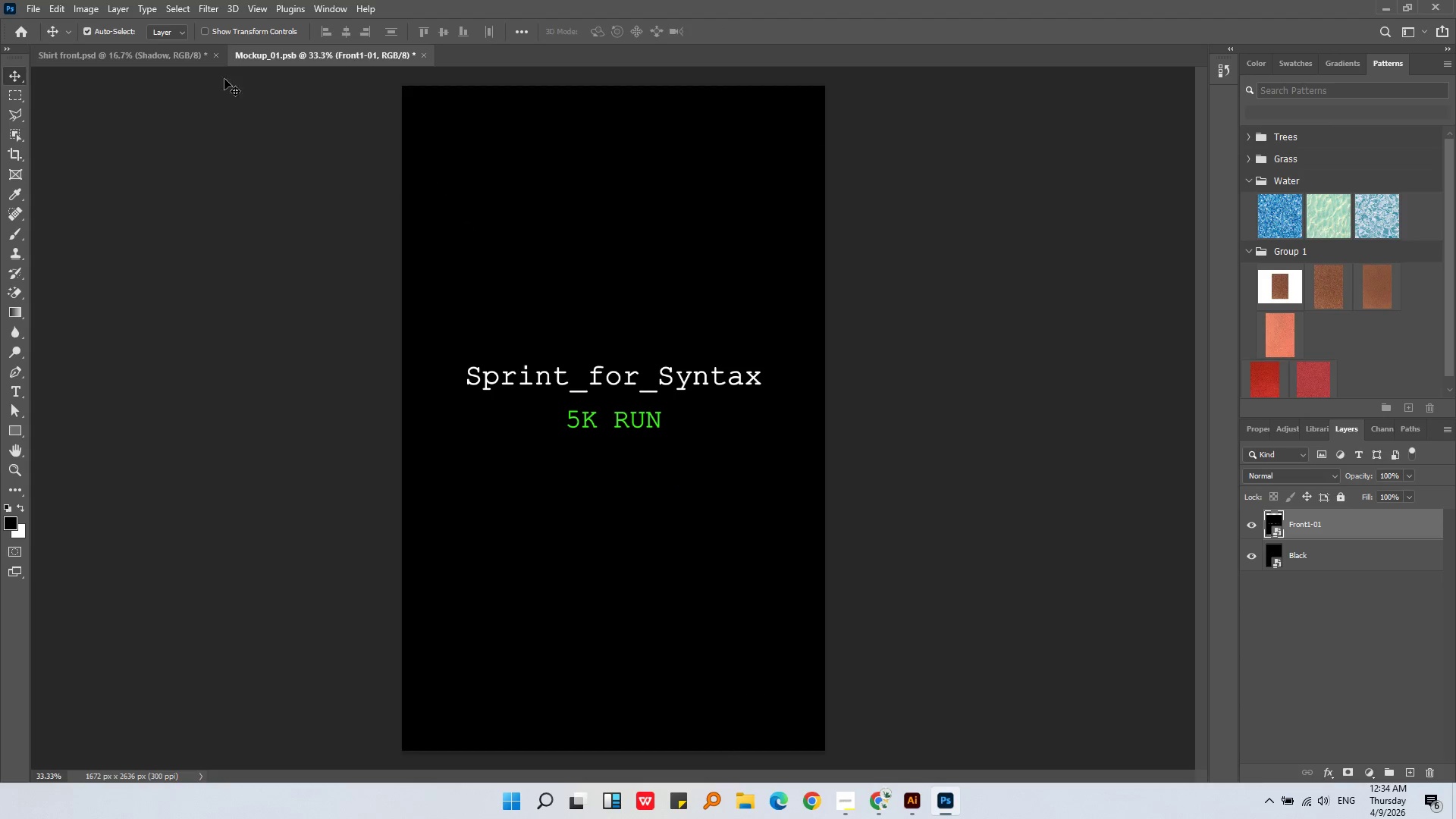 
key(Control+S)
 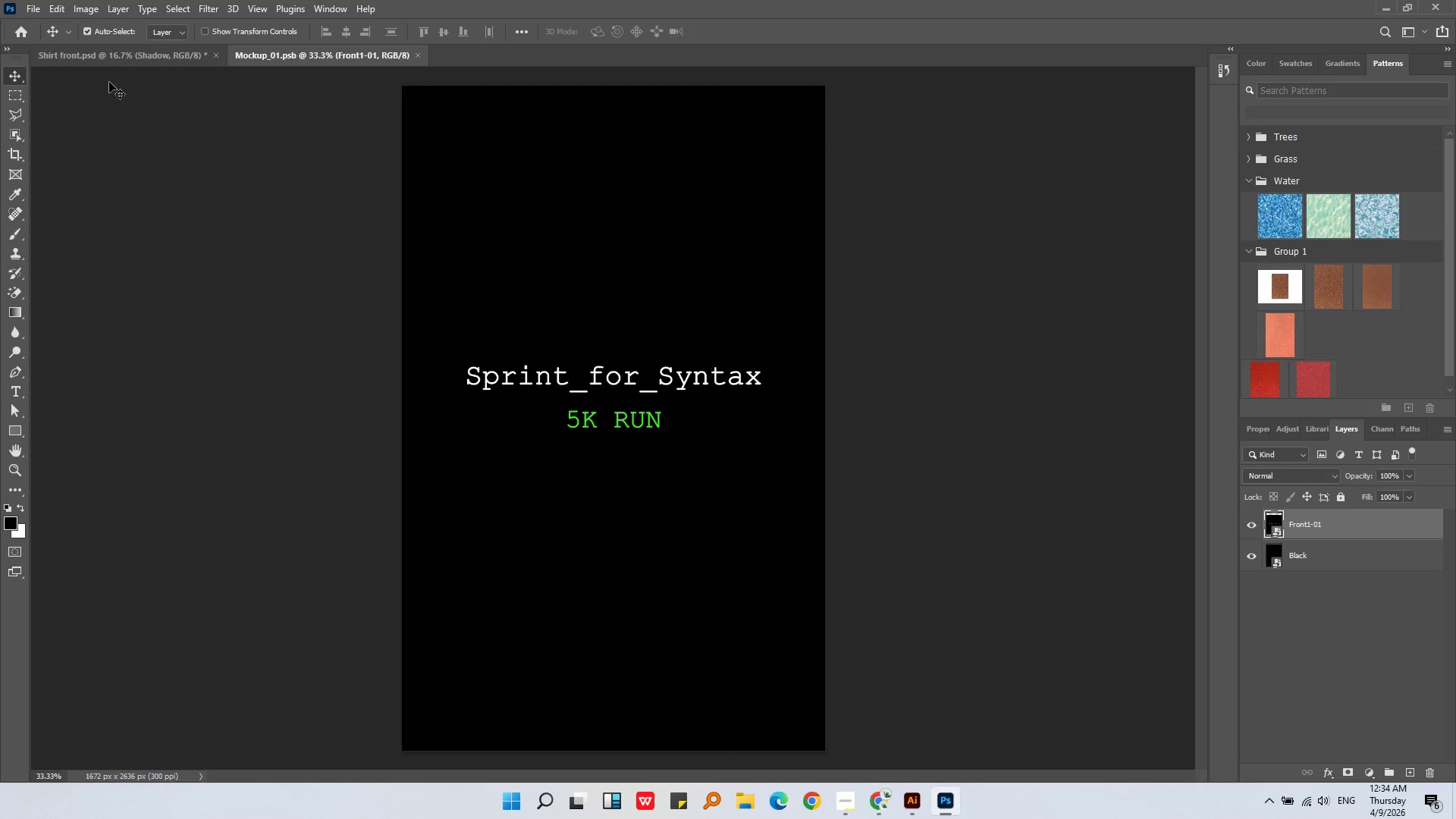 
left_click([111, 69])
 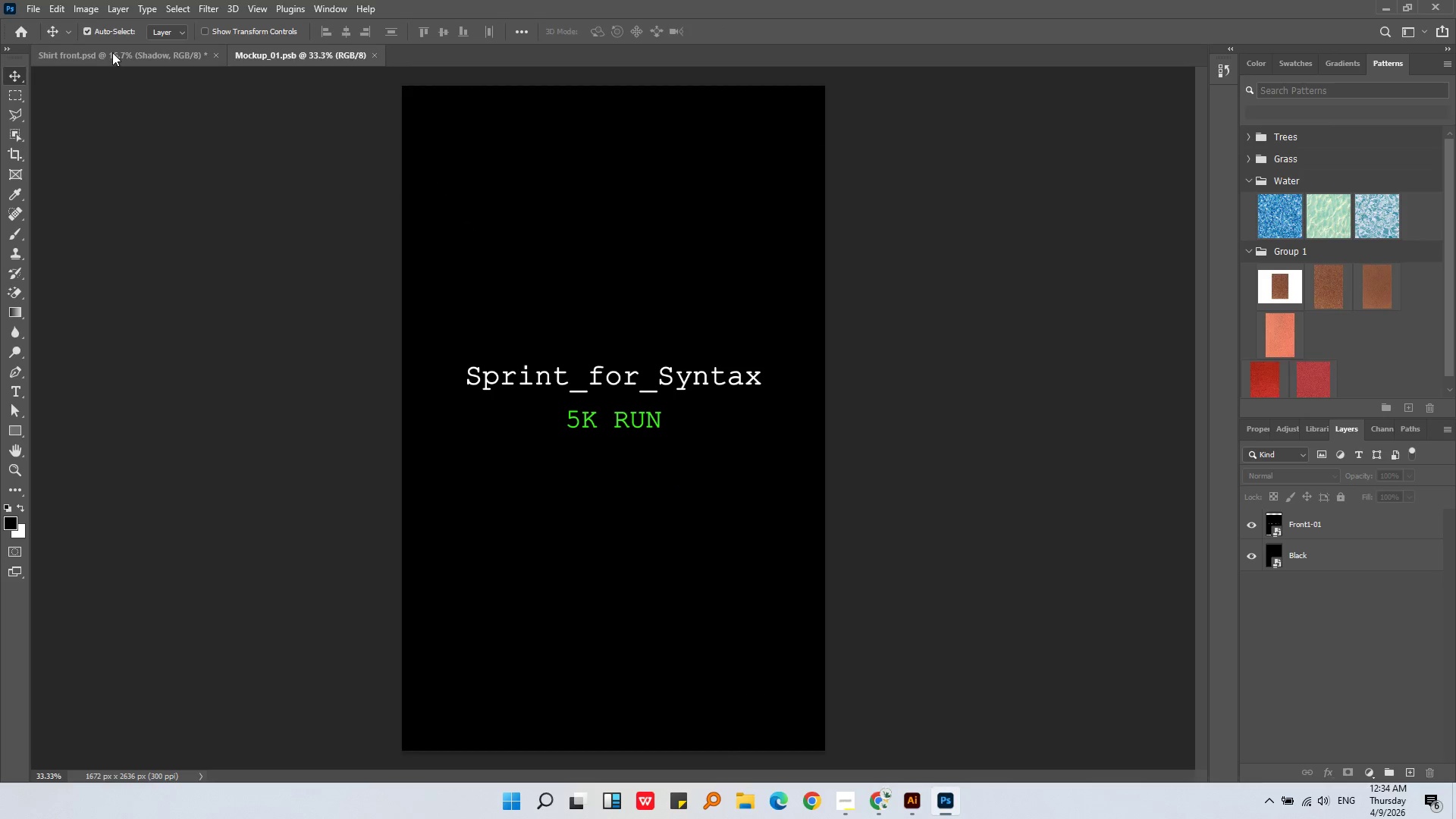 
left_click([112, 52])
 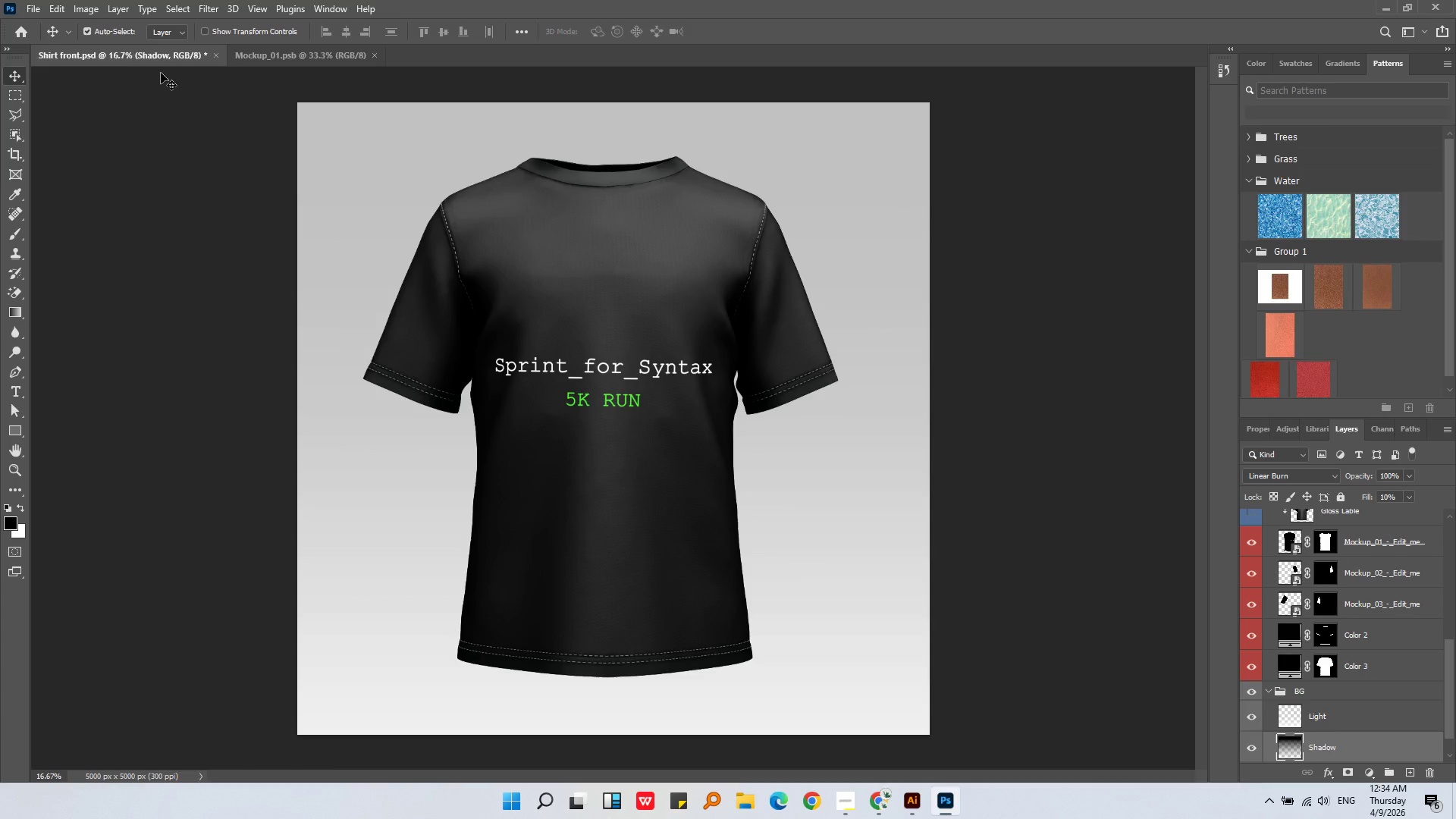 
left_click([321, 61])
 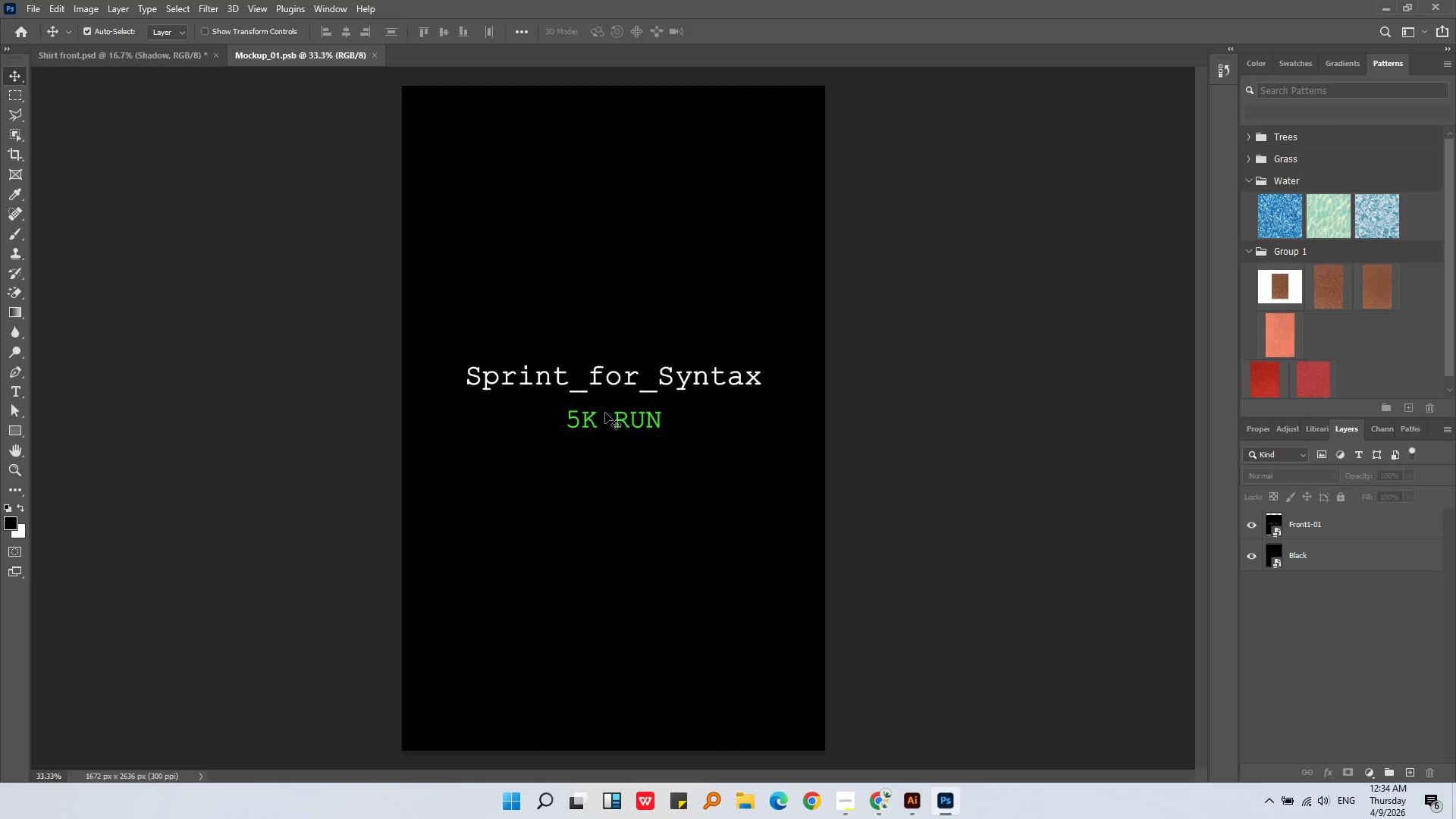 
left_click_drag(start_coordinate=[619, 384], to_coordinate=[616, 339])
 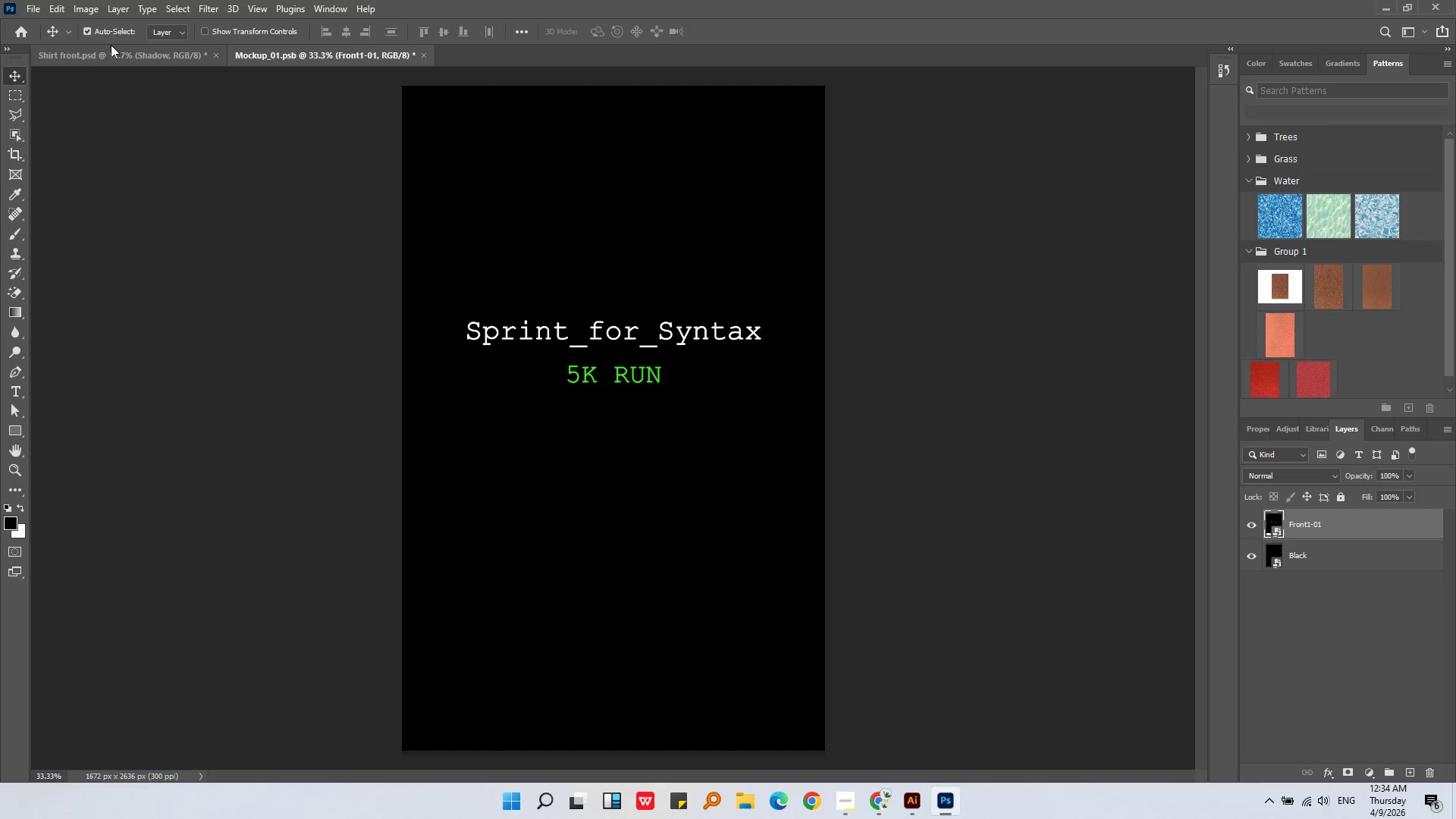 
key(Control+S)
 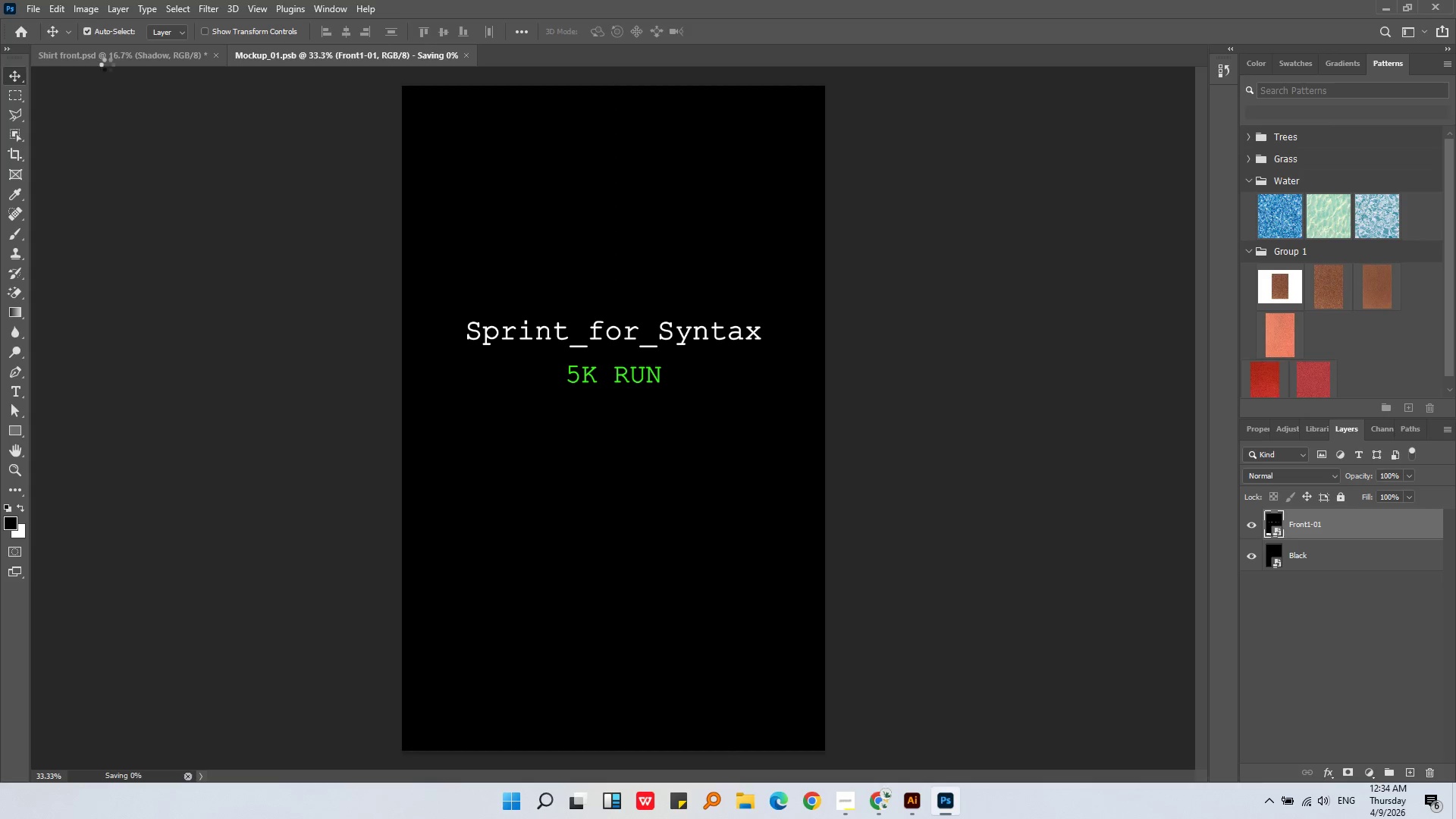 
left_click([118, 59])
 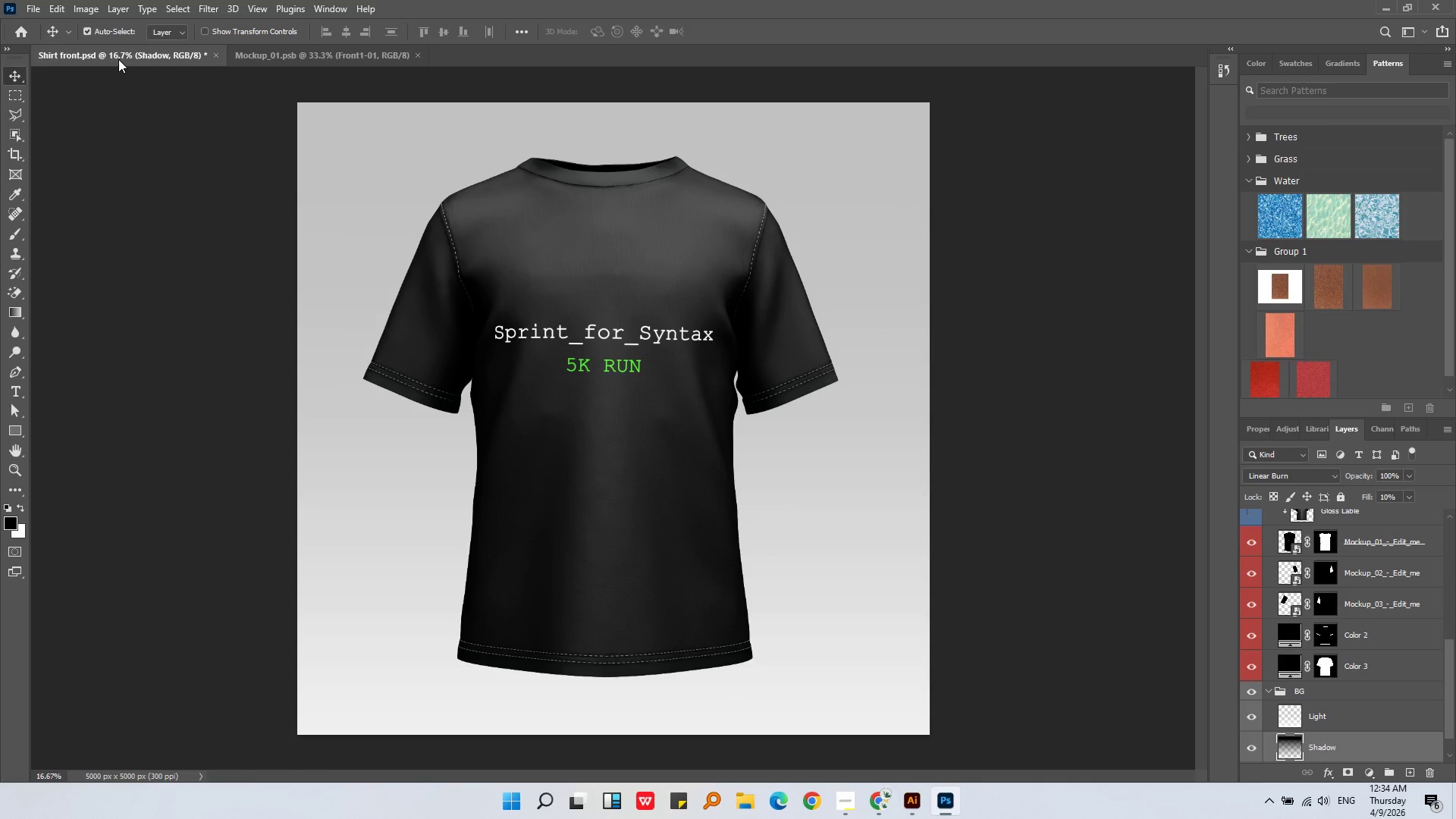 
left_click([118, 59])
 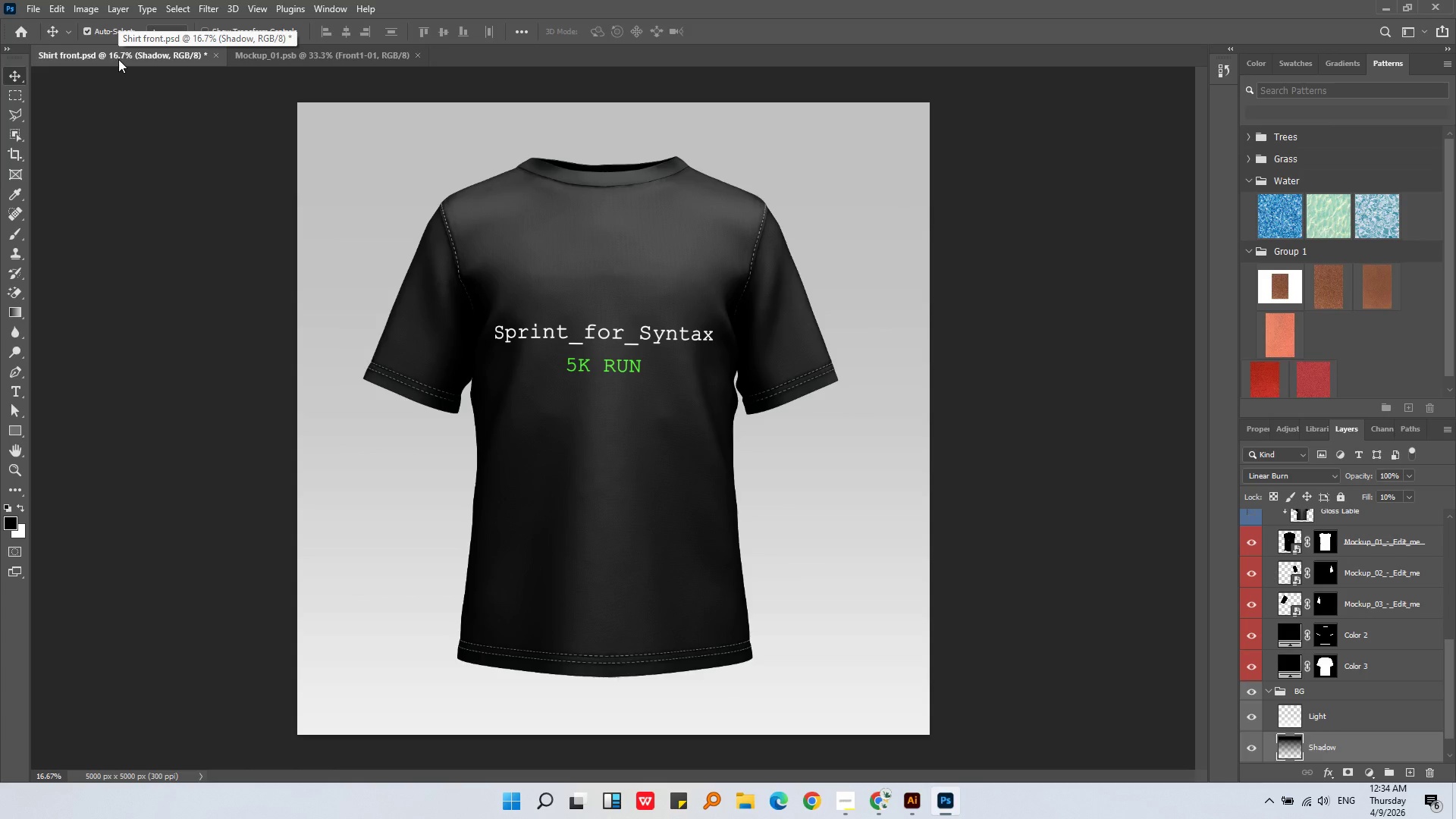 
wait(6.86)
 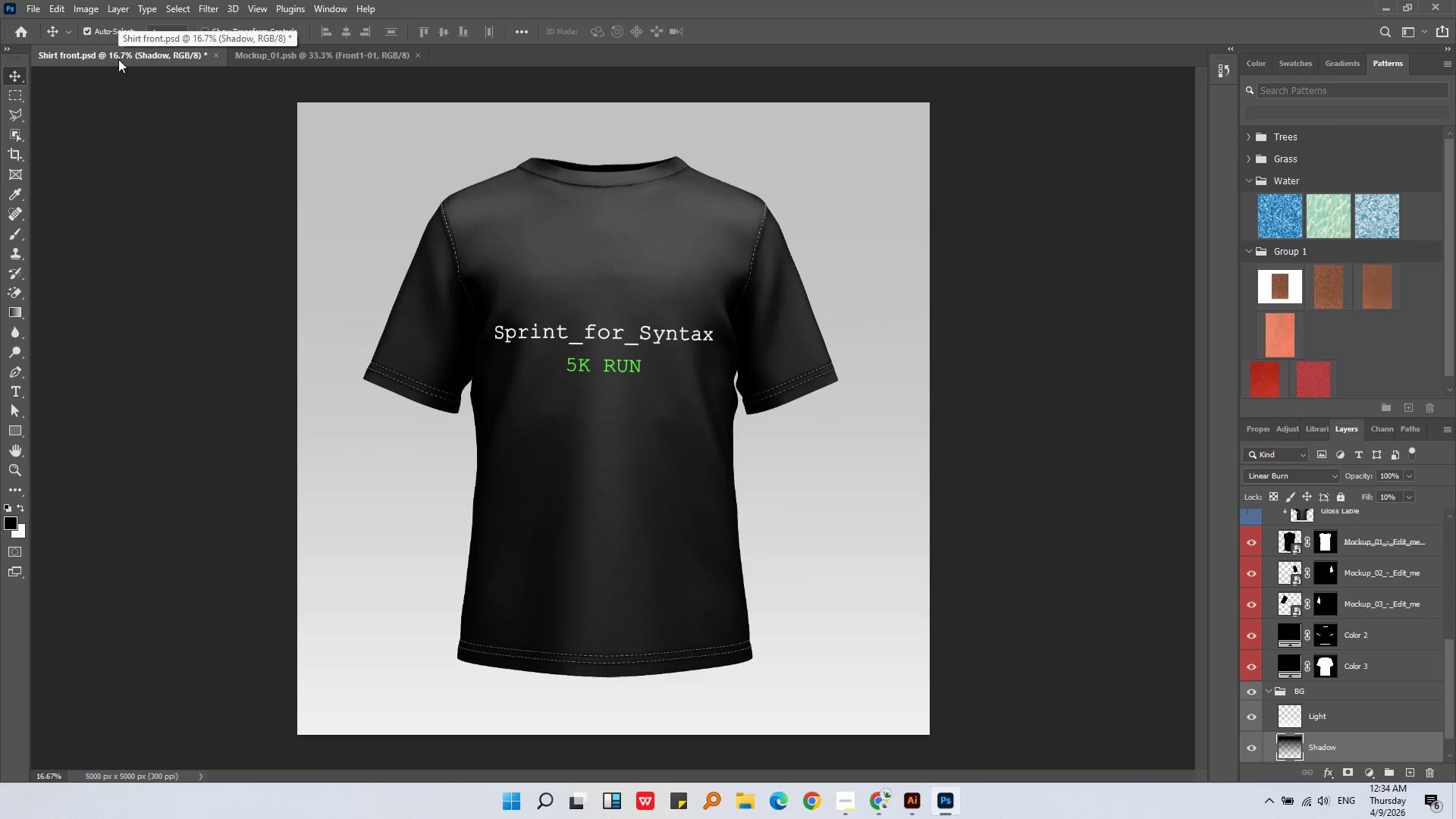 
left_click([36, 13])
 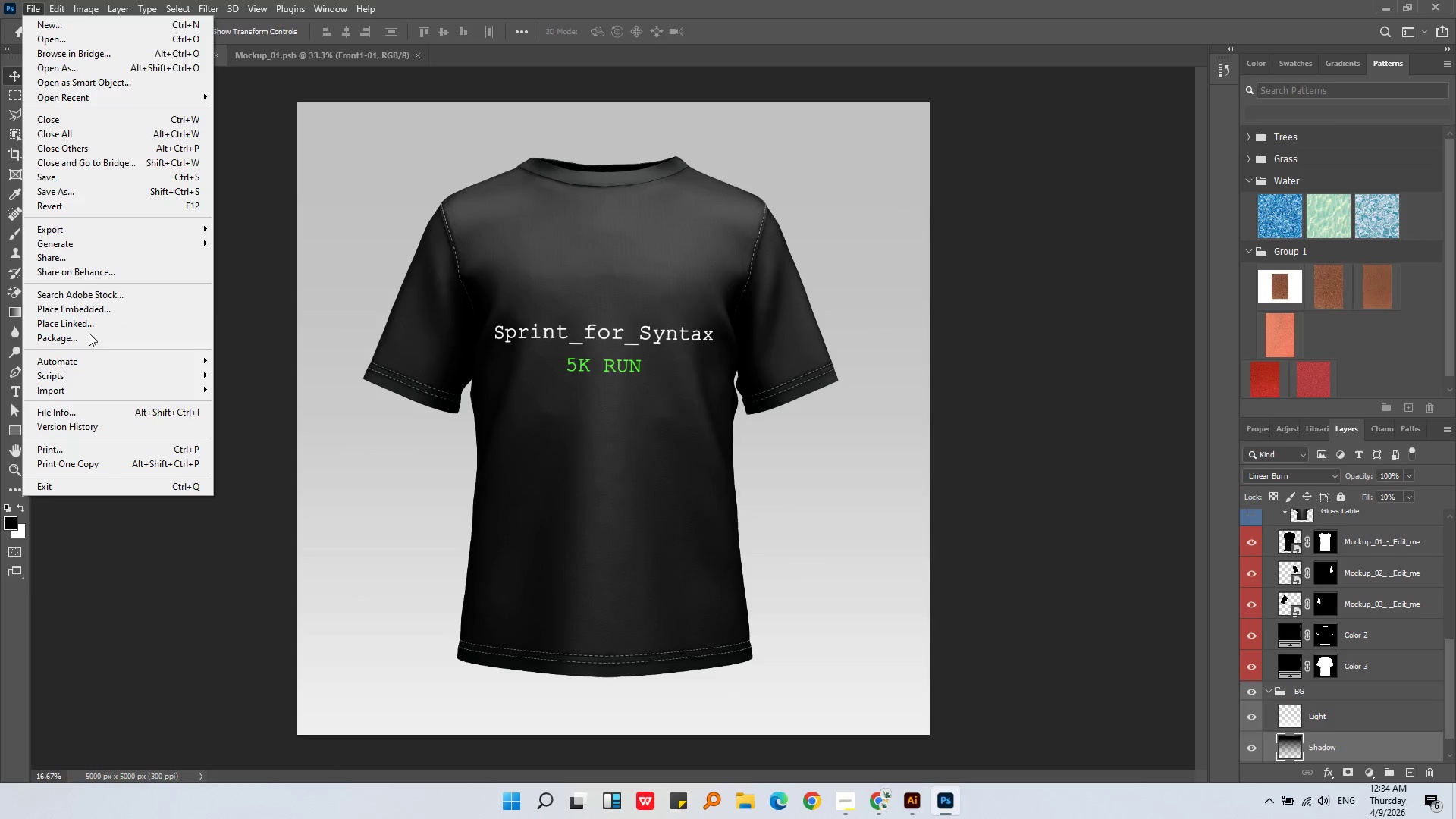 
left_click([71, 231])
 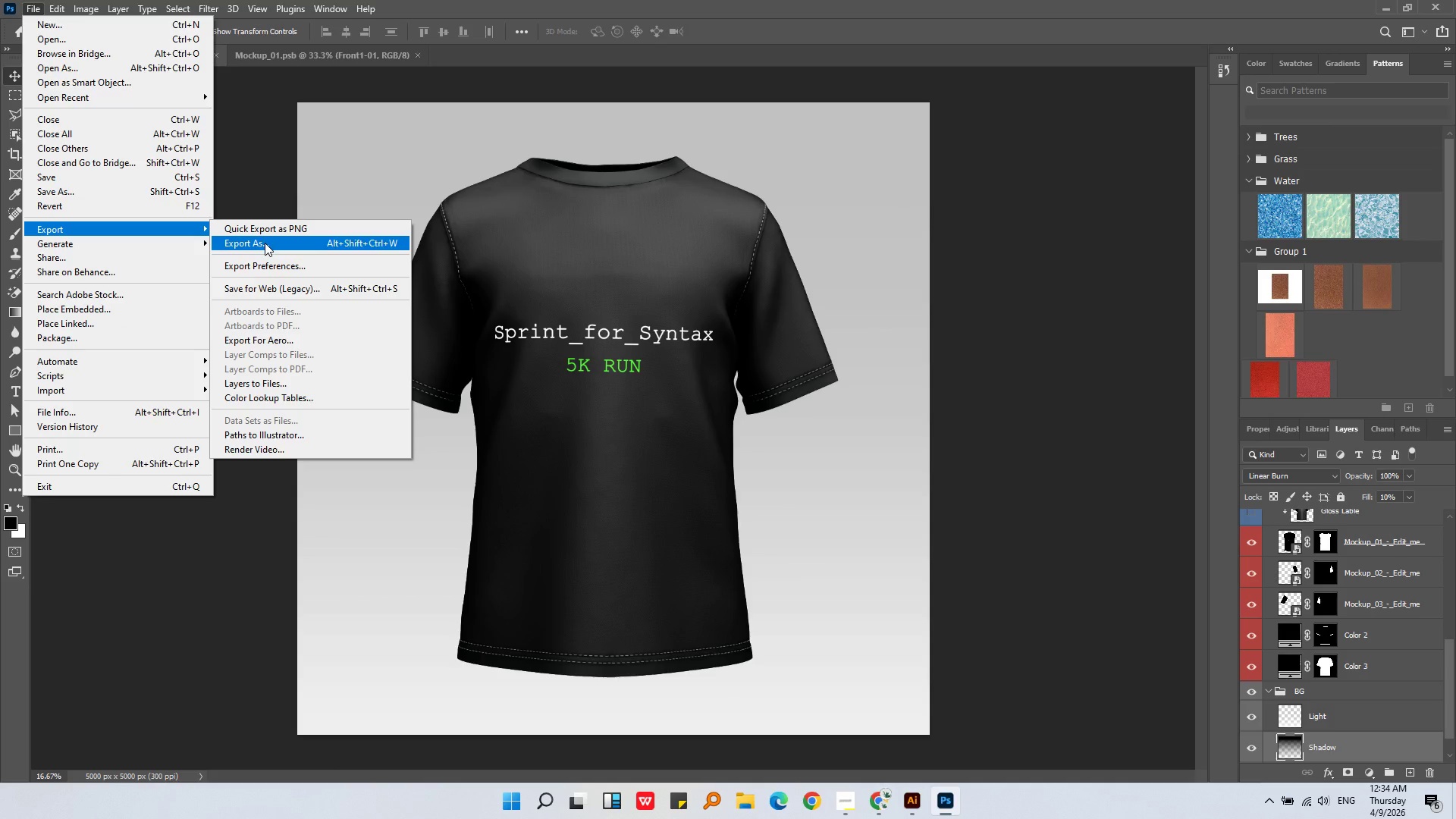 
left_click([265, 243])
 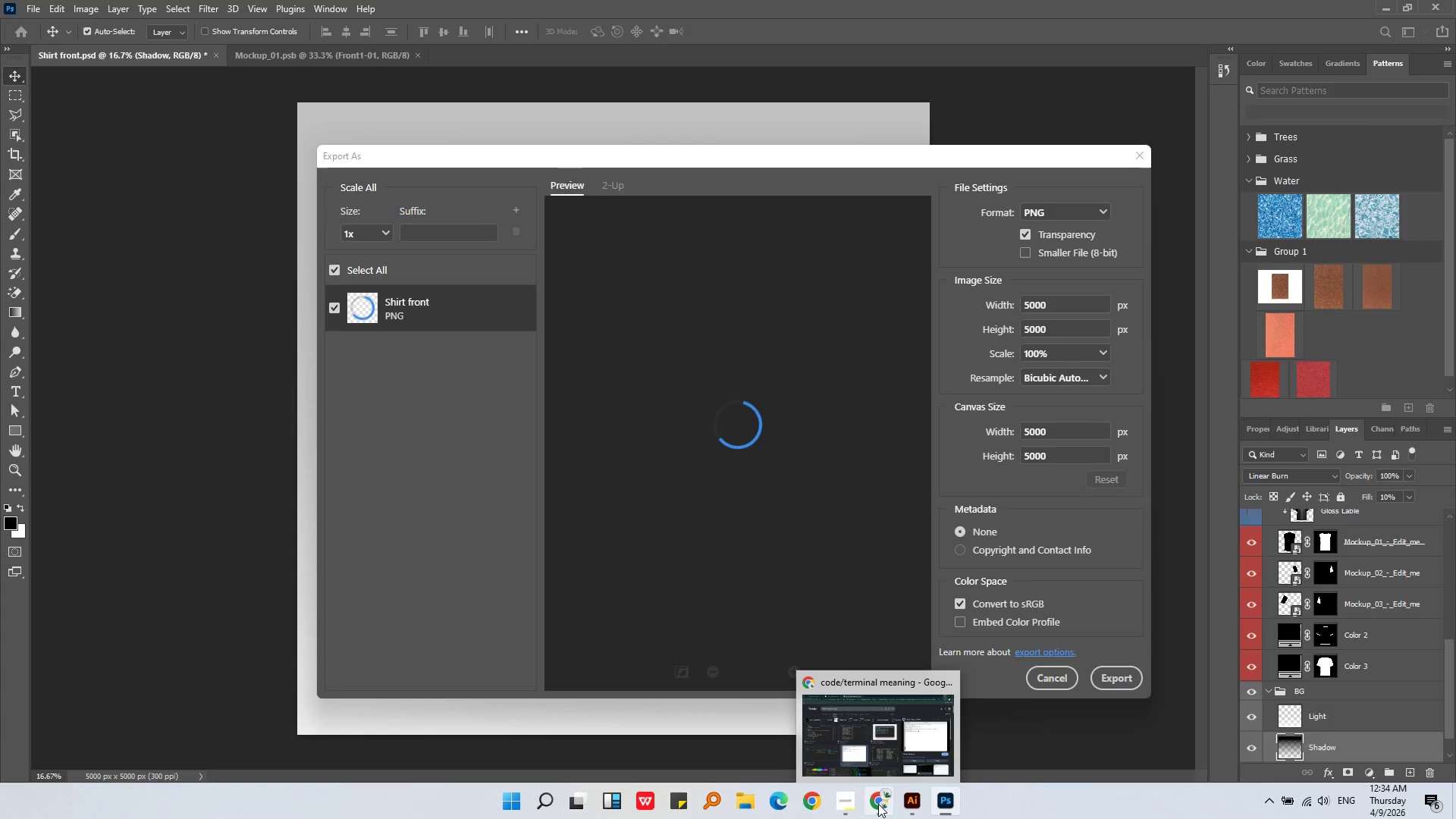 
left_click([1053, 303])
 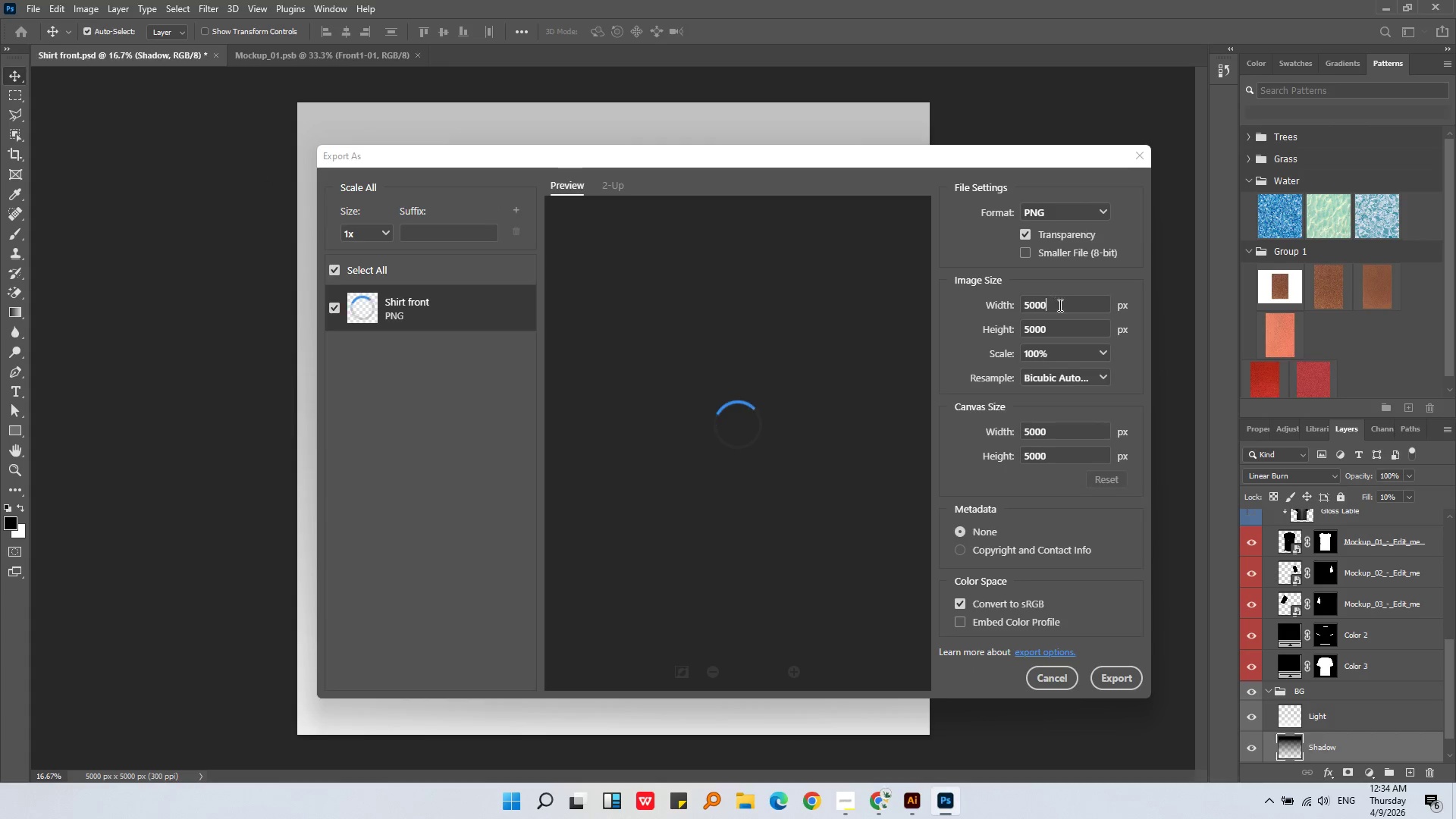 
left_click_drag(start_coordinate=[1060, 303], to_coordinate=[955, 311])
 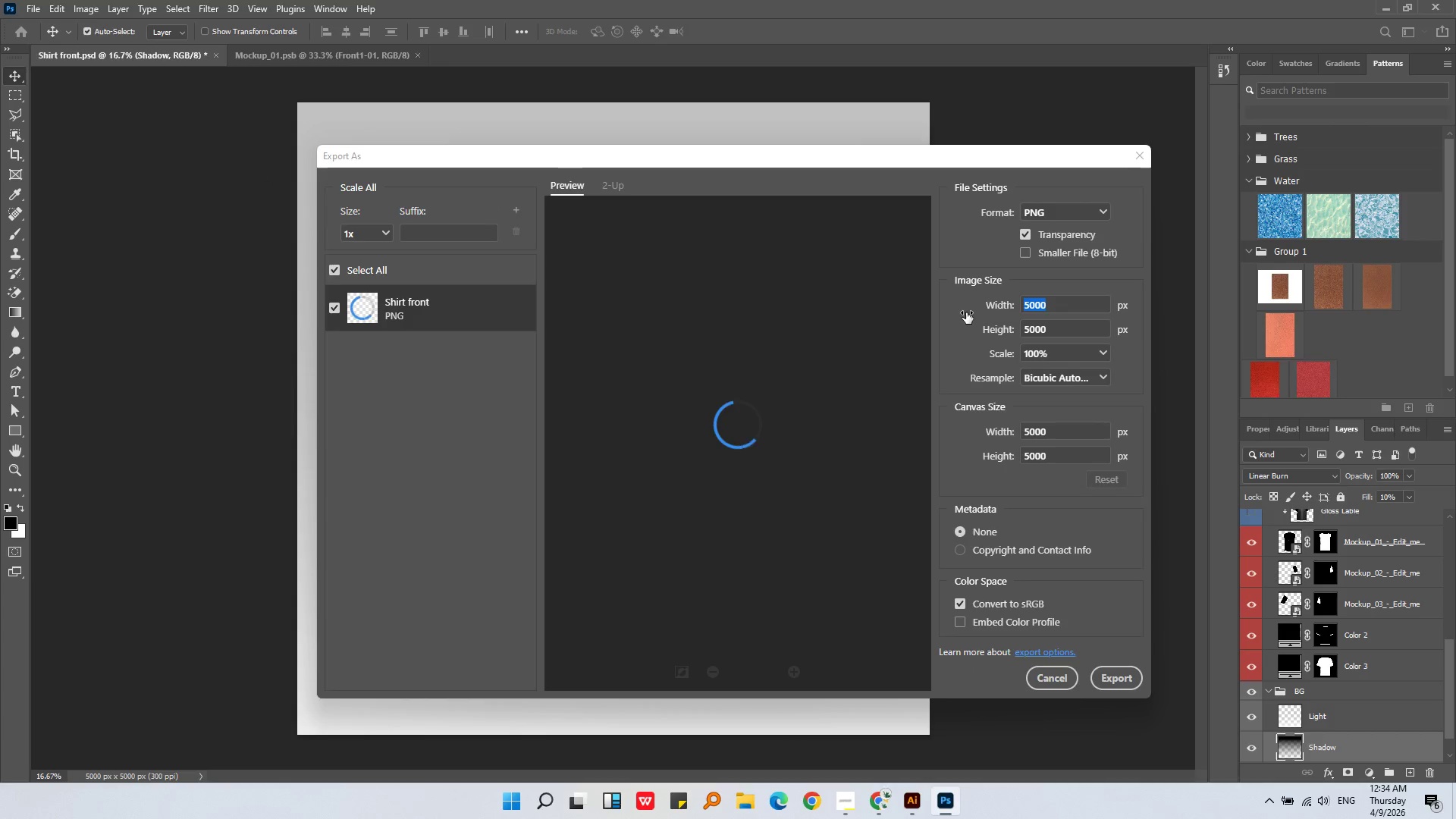 
type(200)
 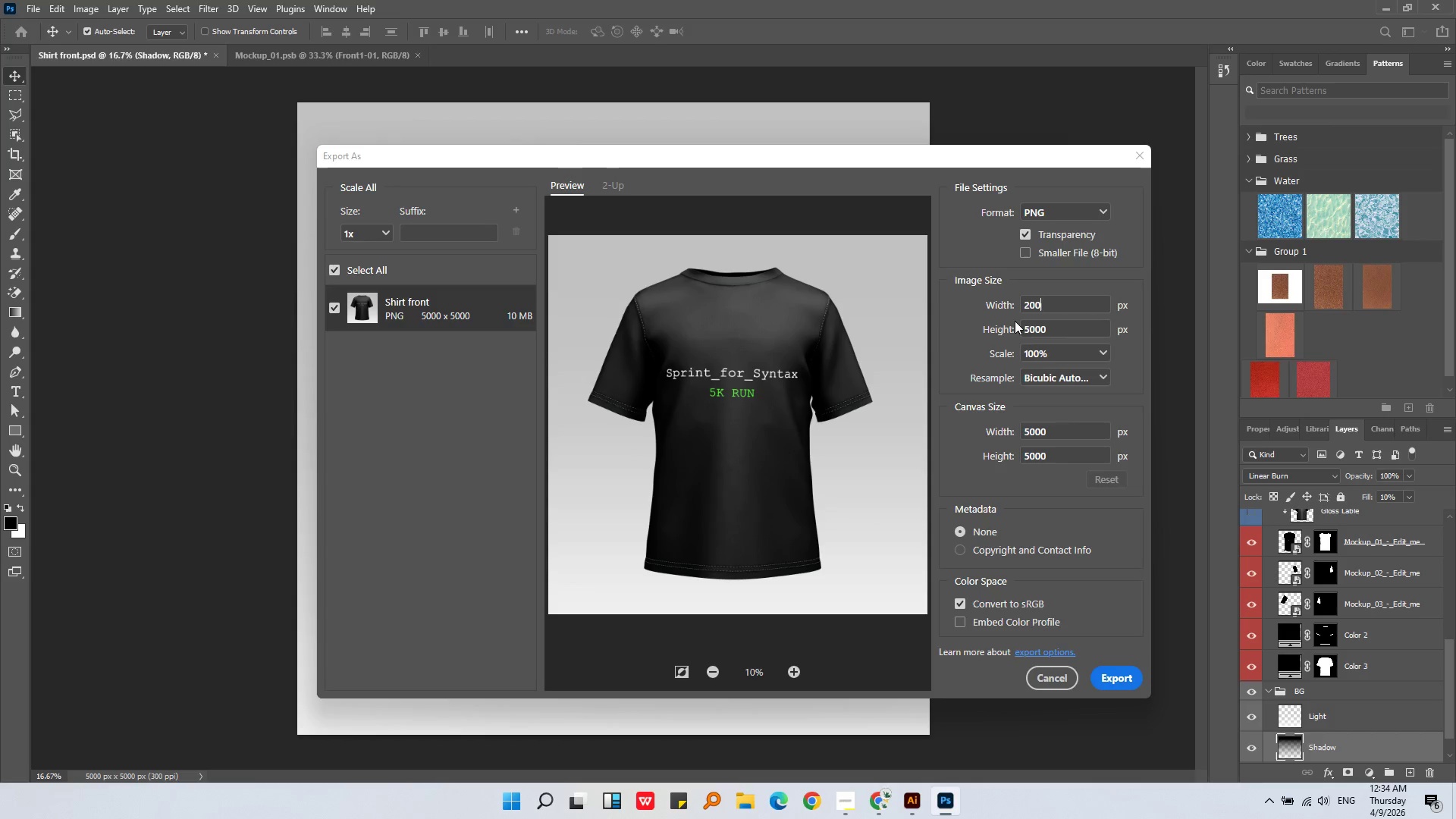 
key(0)
 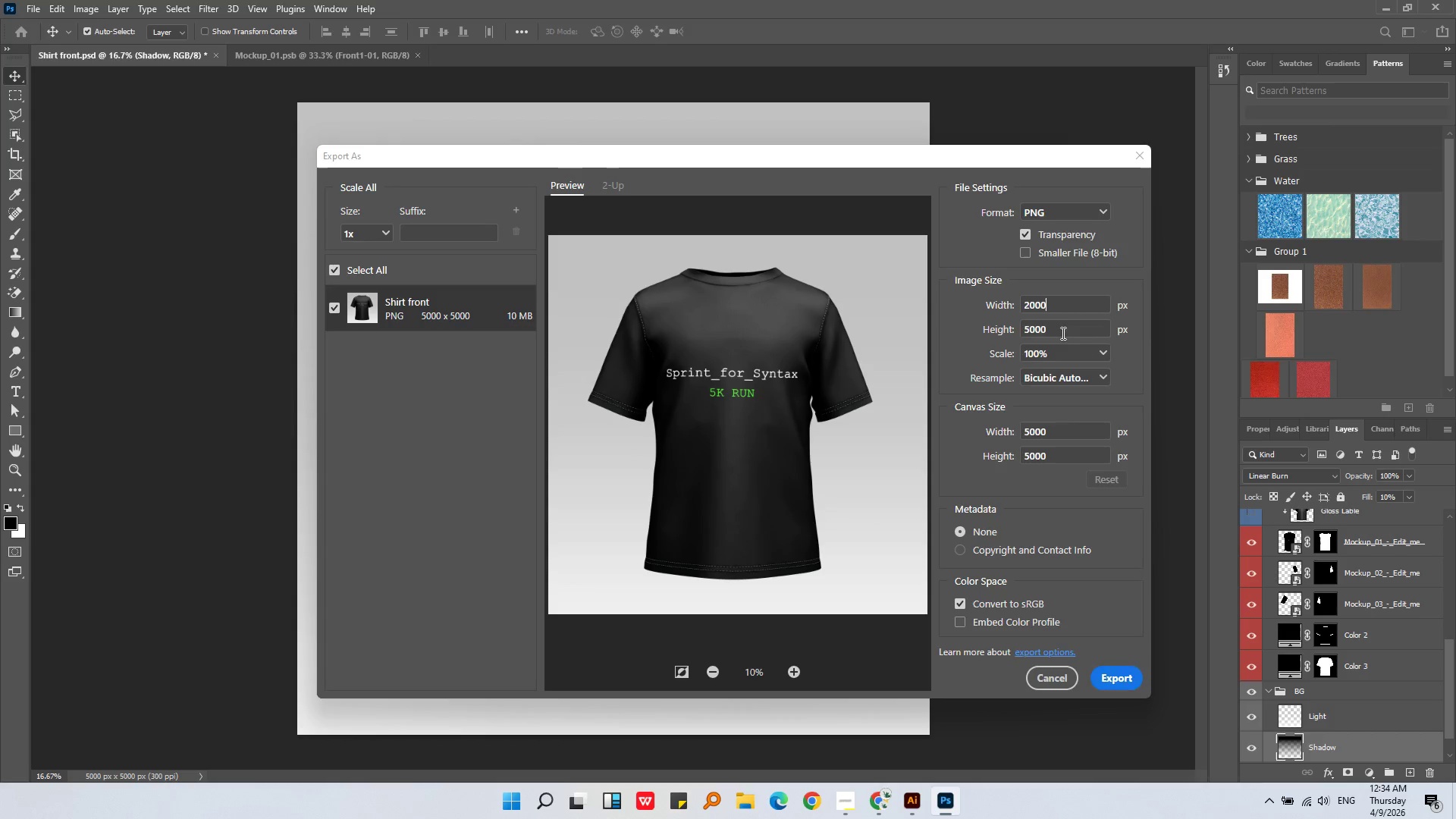 
left_click_drag(start_coordinate=[1061, 332], to_coordinate=[994, 325])
 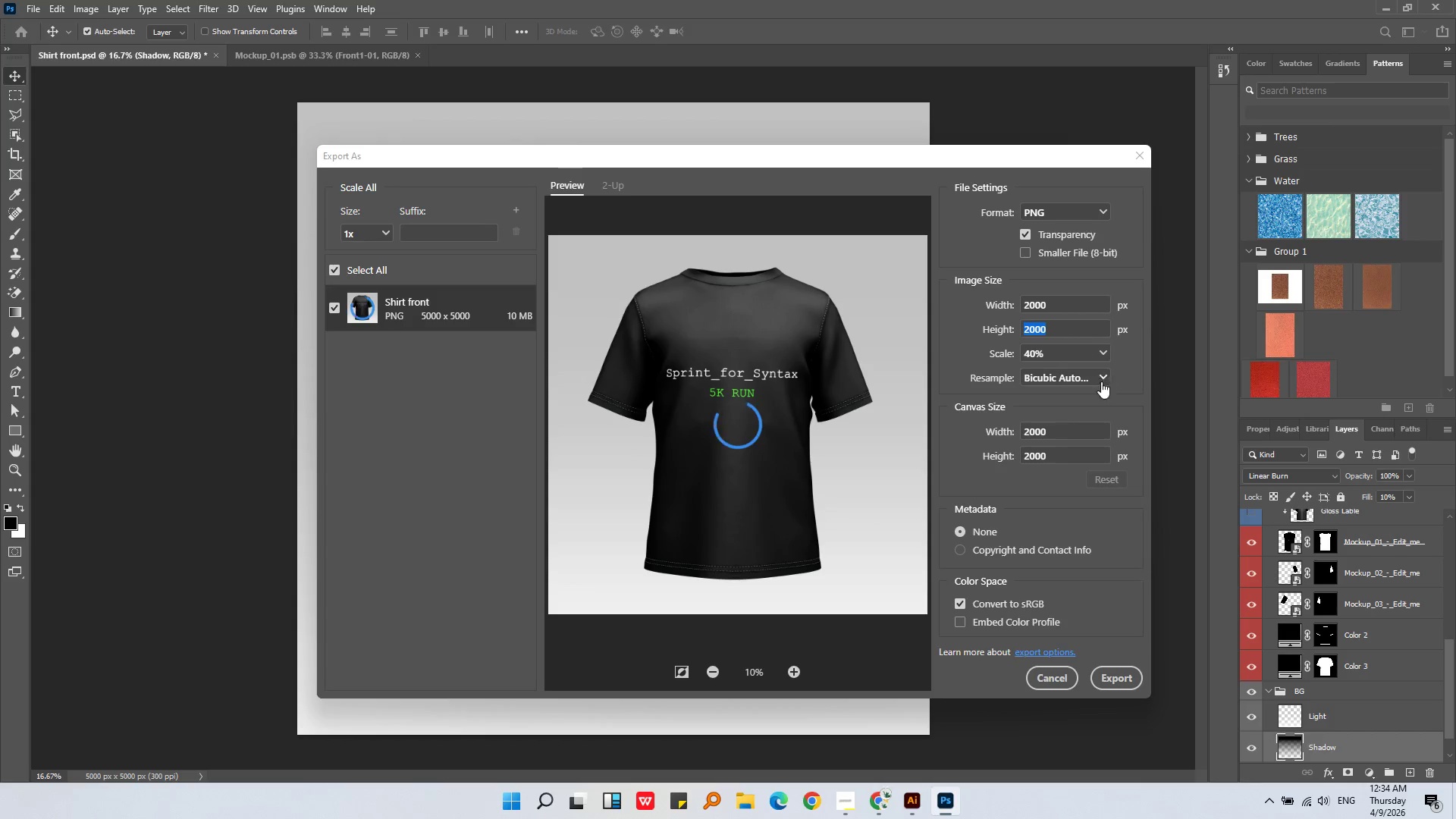 
left_click([1140, 403])
 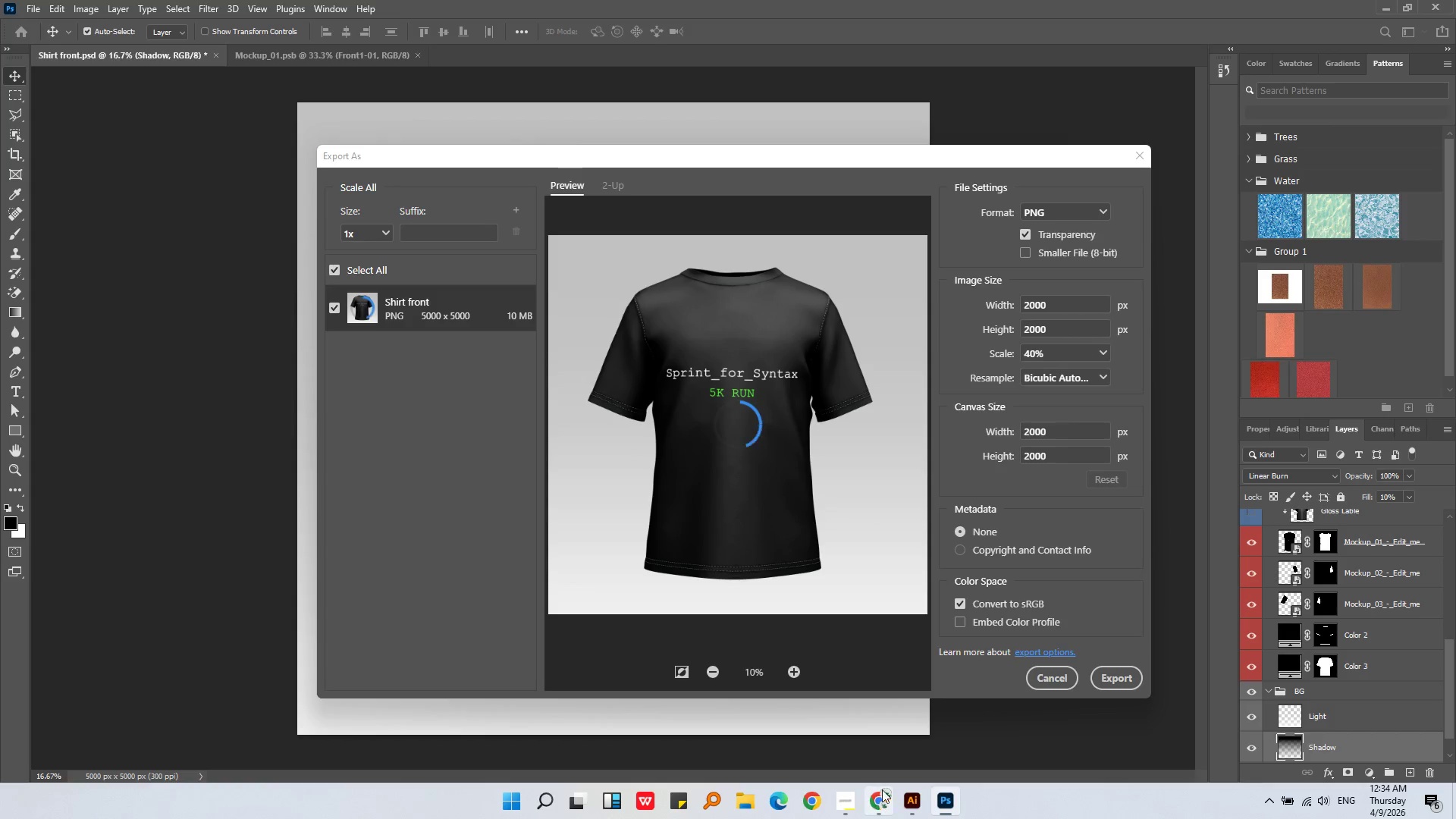 
left_click([908, 812])
 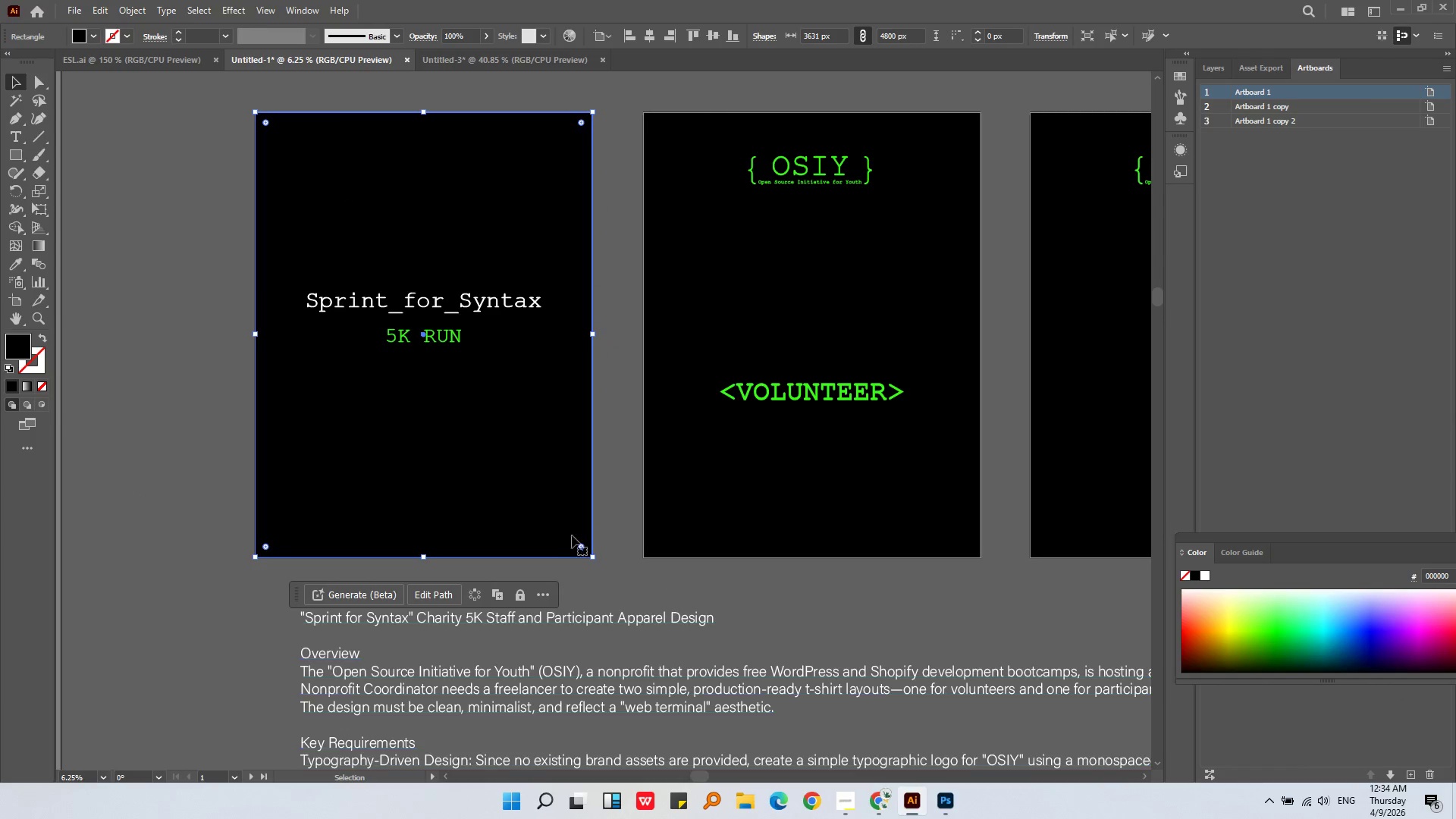 
scroll: coordinate [592, 400], scroll_direction: down, amount: 3.0
 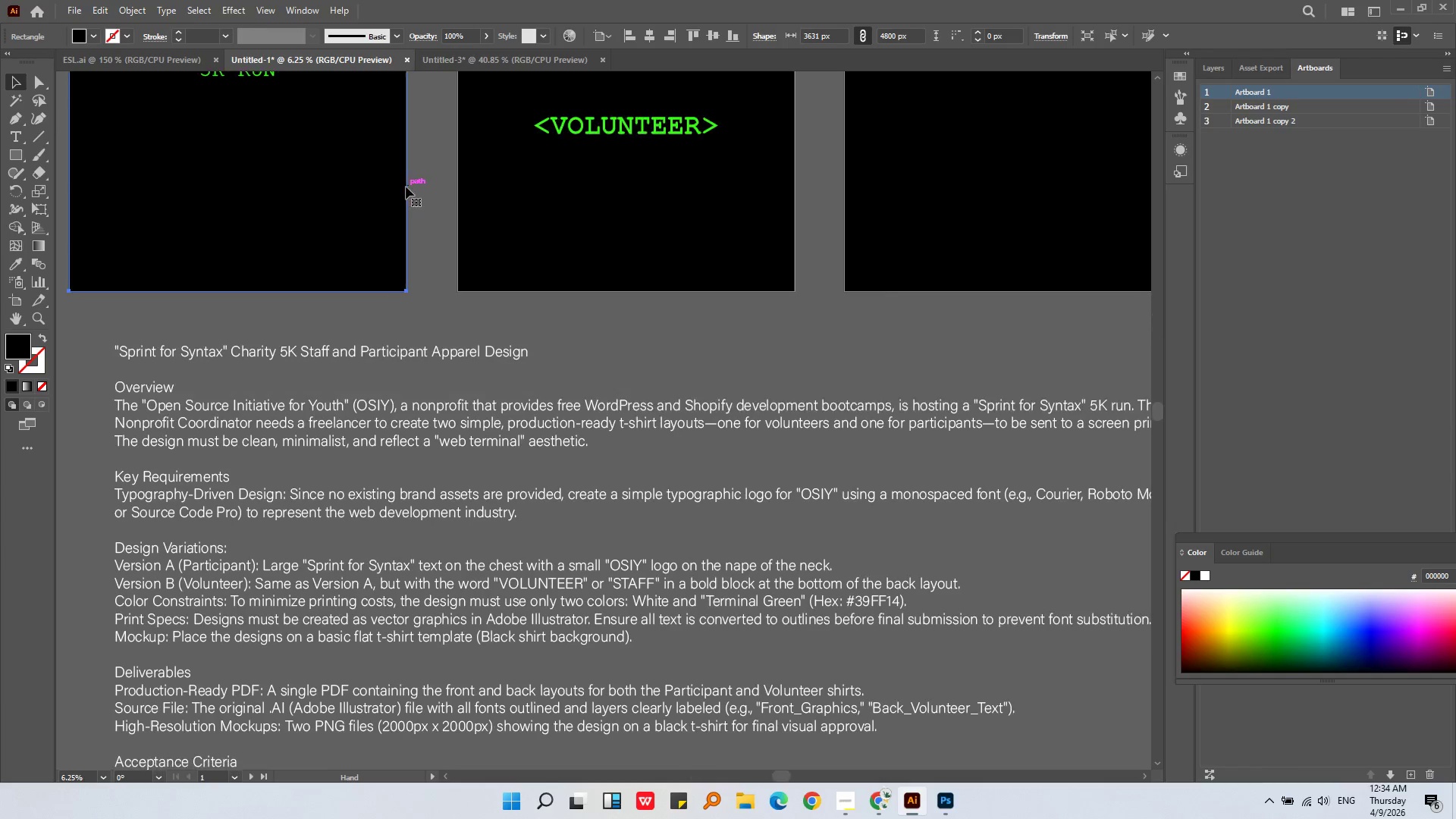 
key(Alt+AltLeft)
 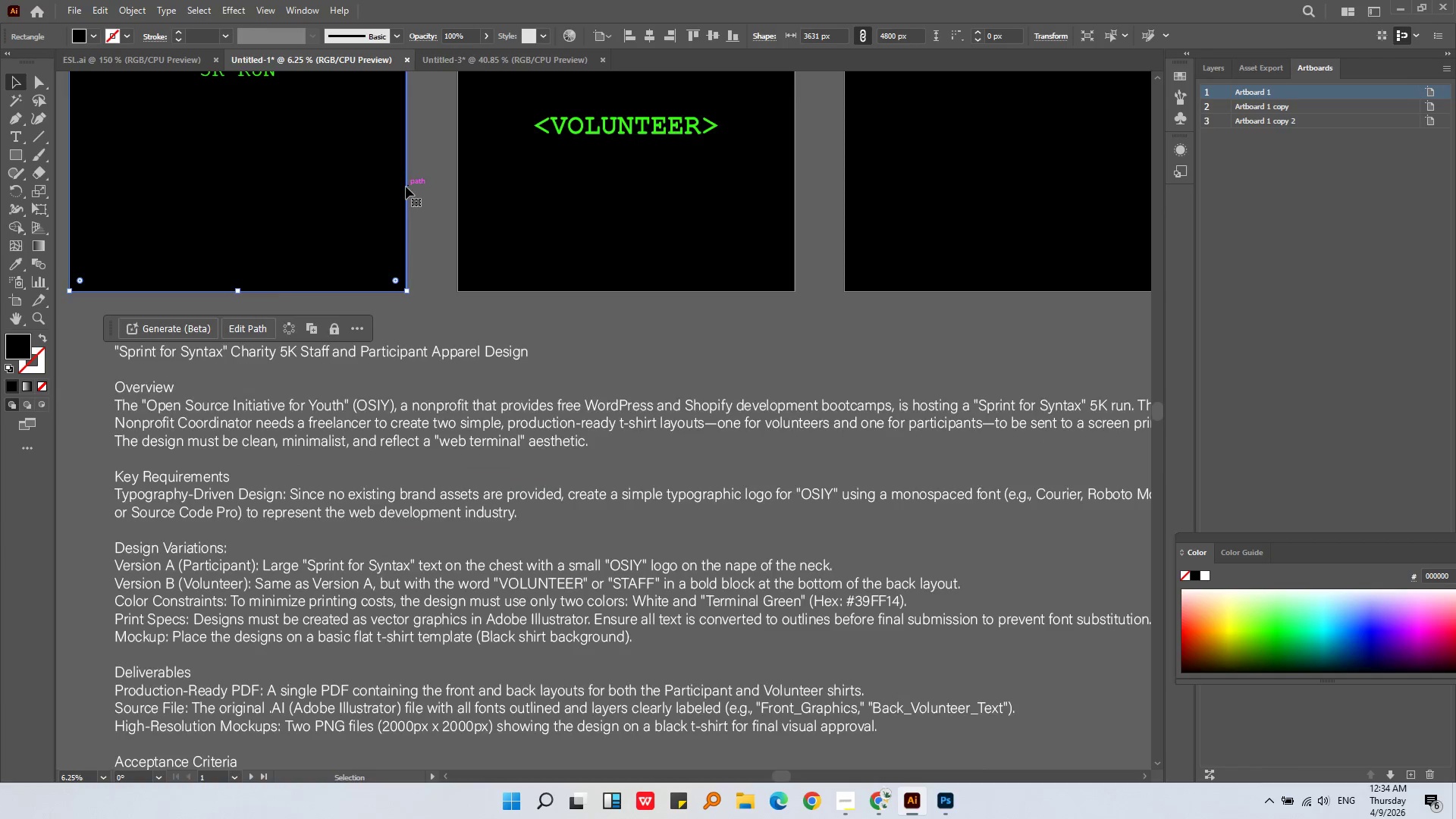 
scroll: coordinate [409, 189], scroll_direction: down, amount: 2.0
 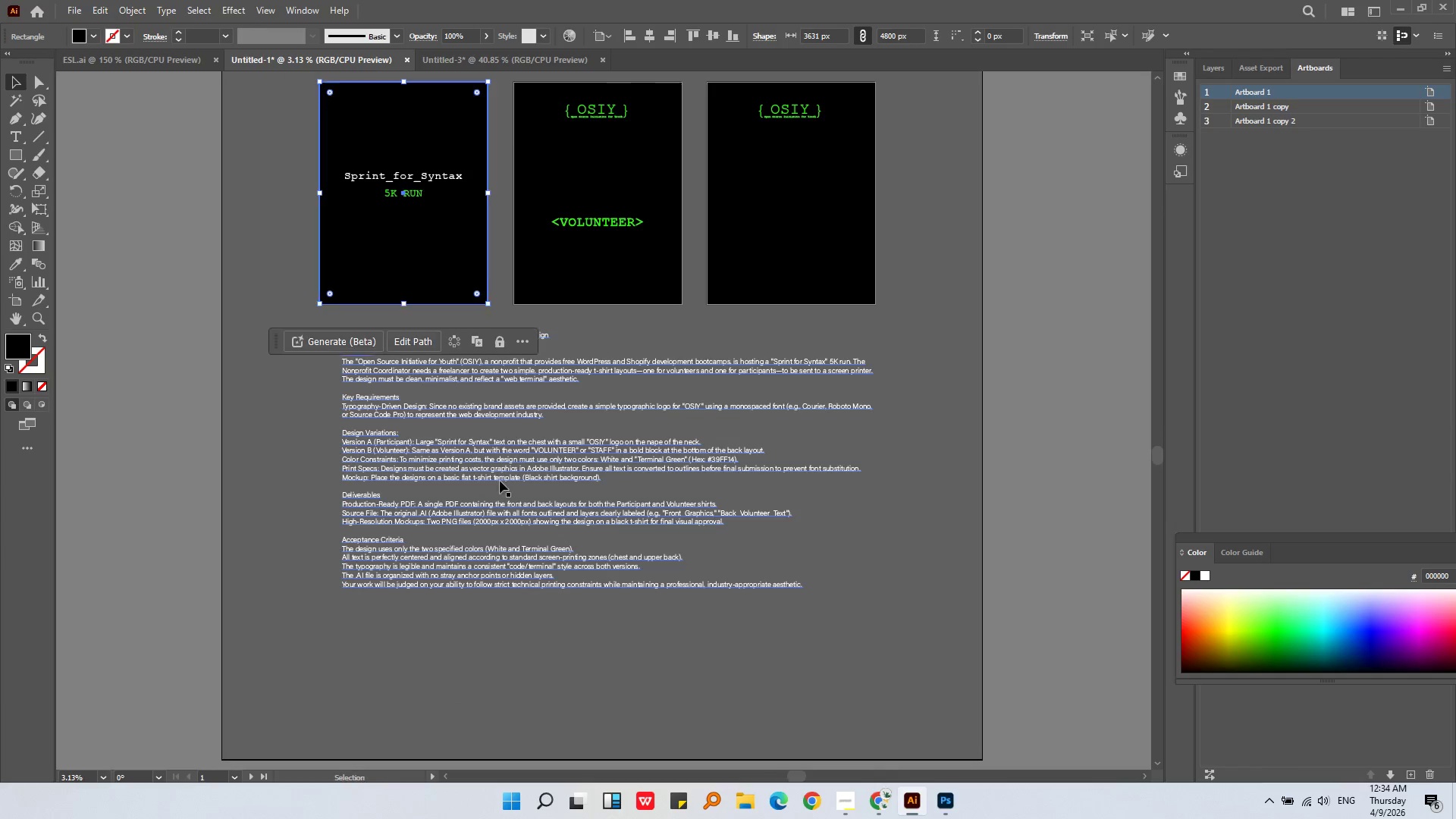 
key(Alt+AltLeft)
 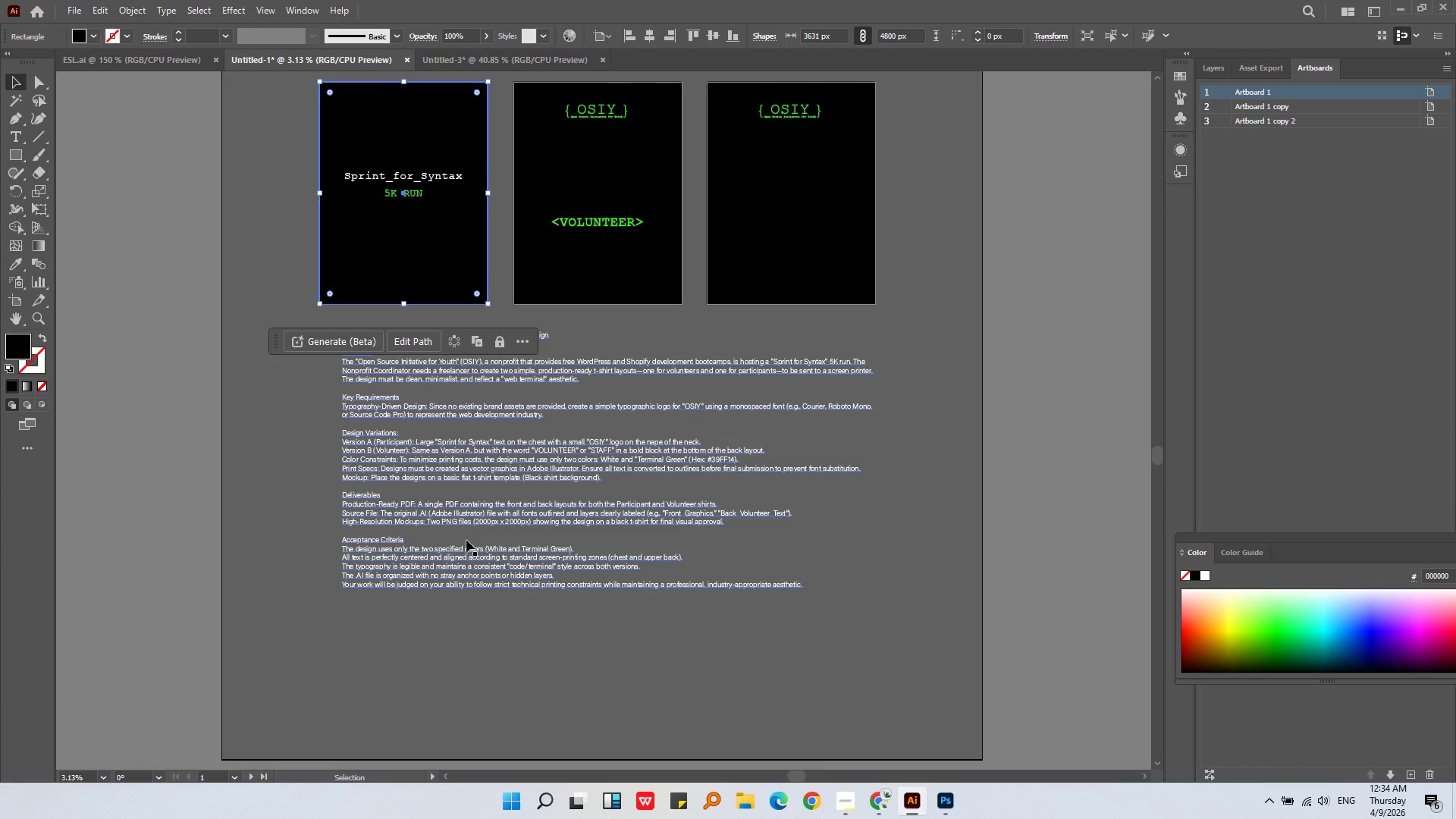 
scroll: coordinate [466, 540], scroll_direction: up, amount: 2.0
 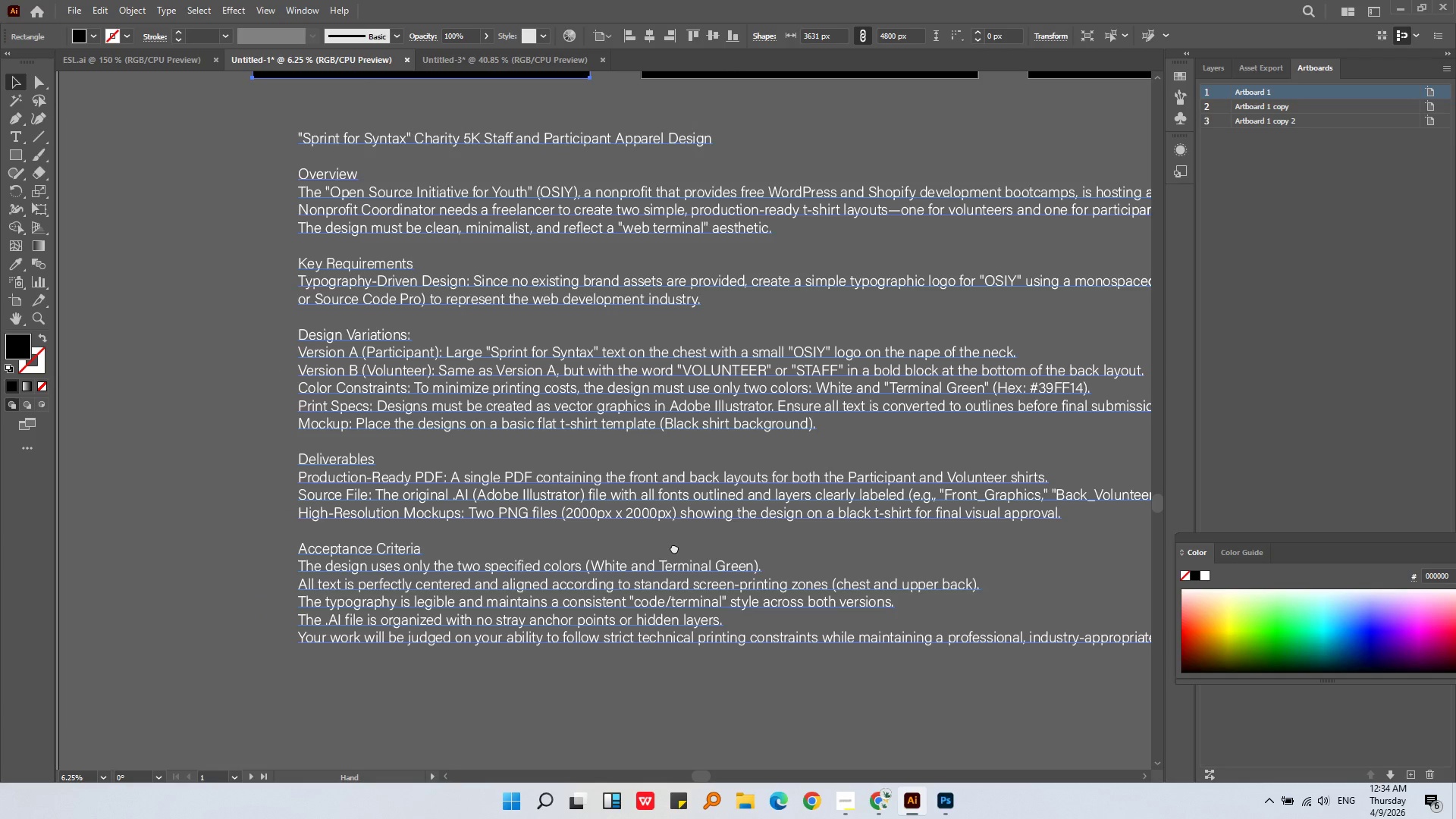 
wait(14.21)
 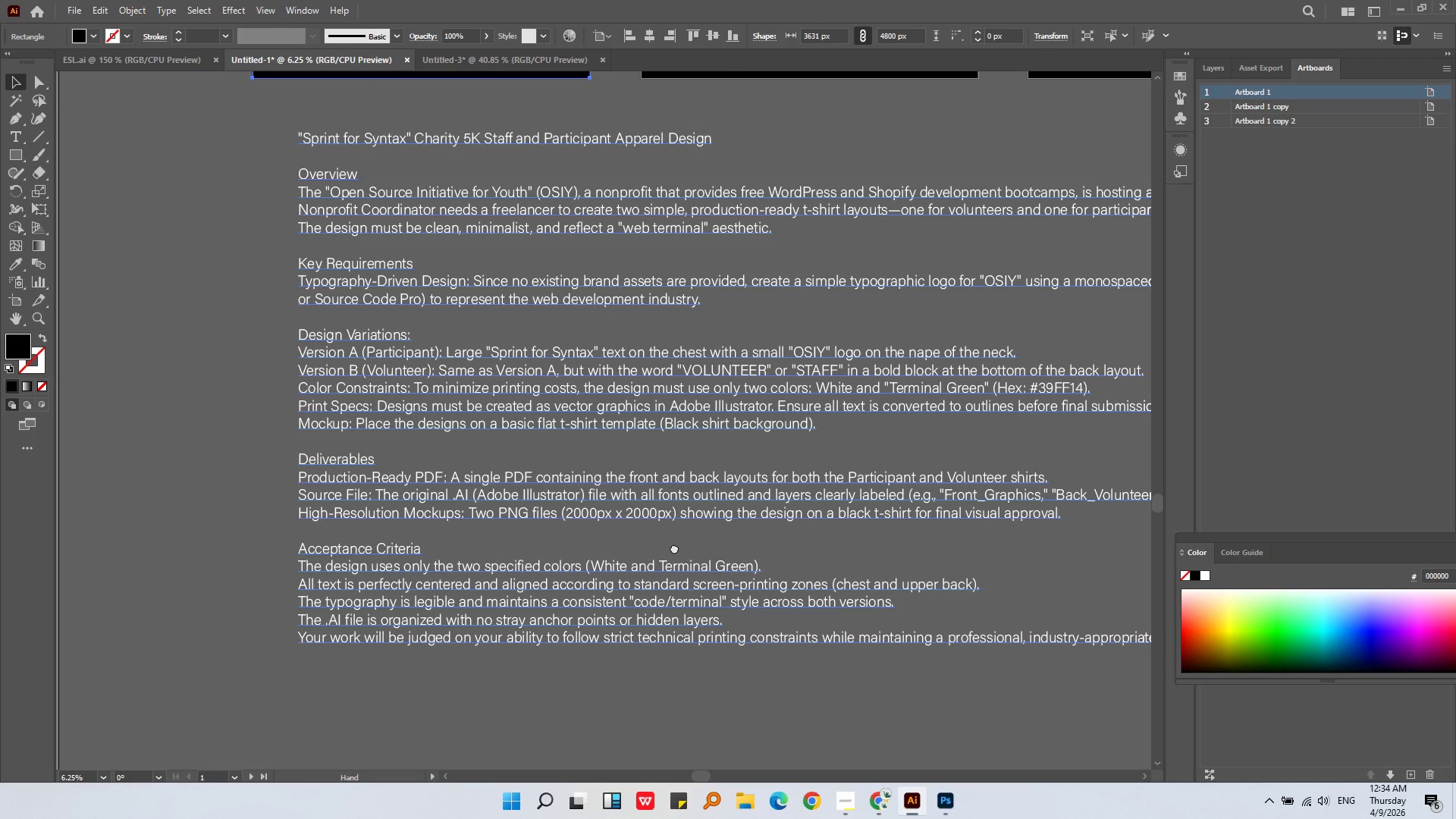 
left_click([944, 795])
 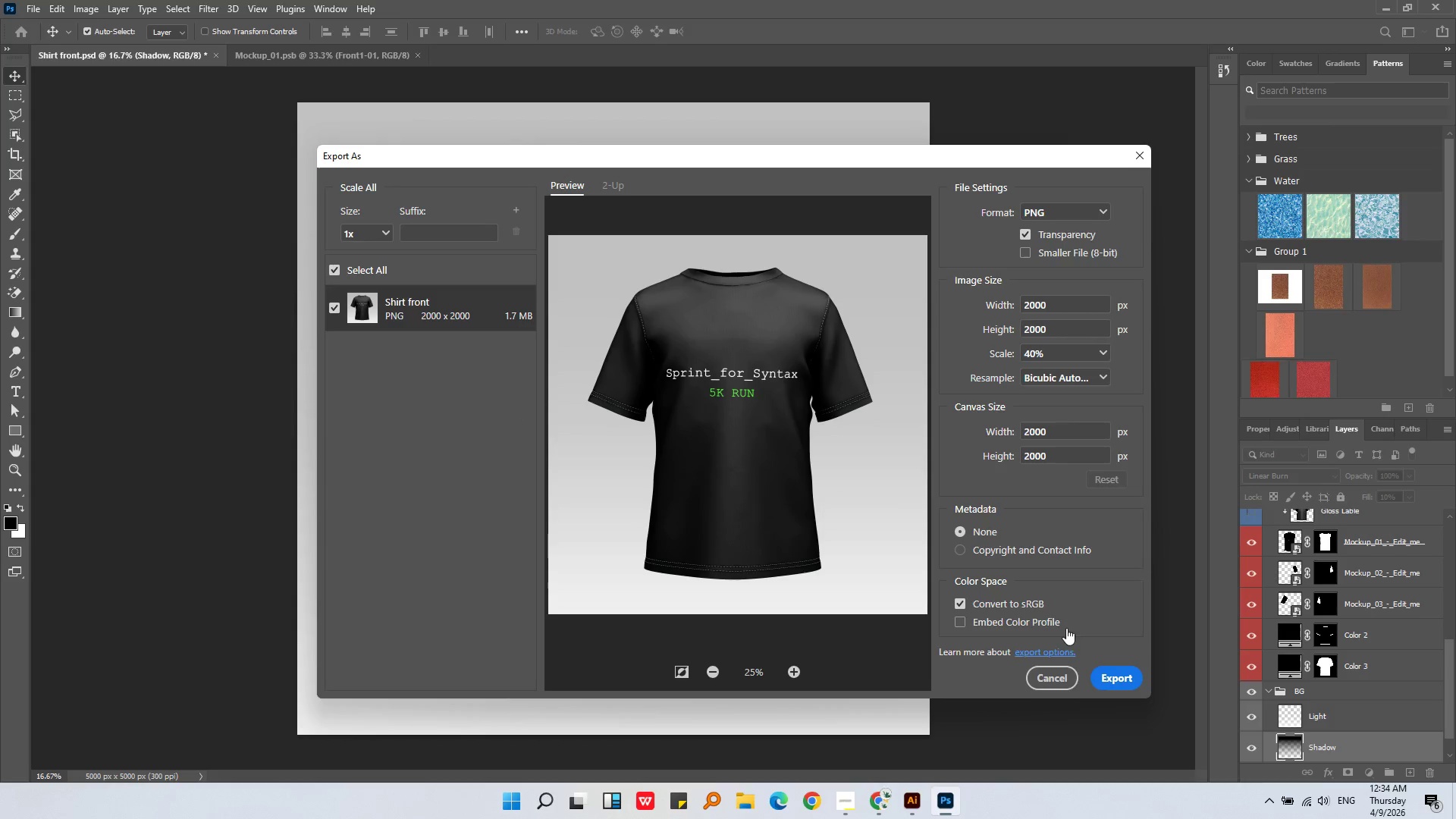 
wait(6.59)
 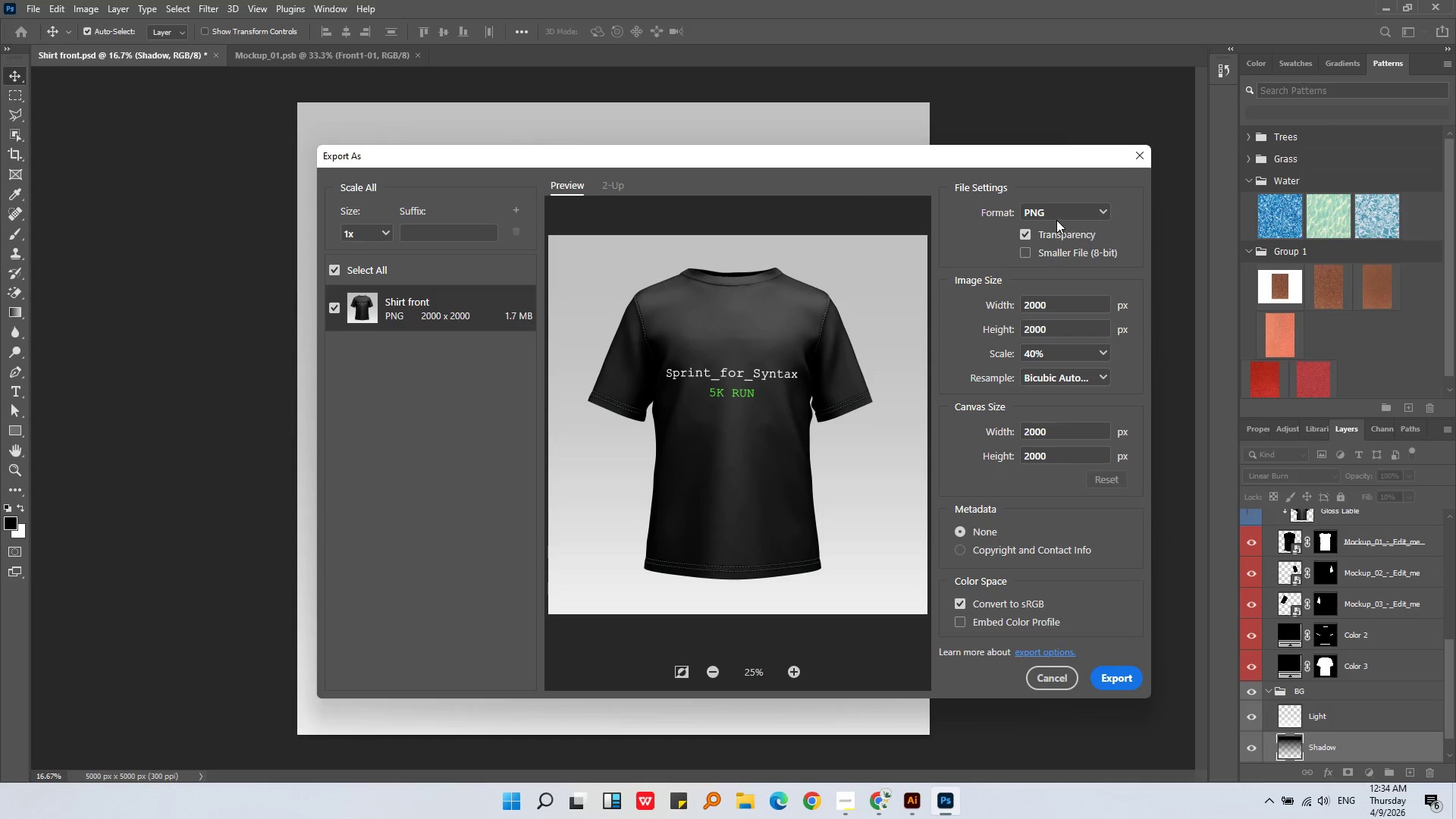 
left_click([1122, 672])
 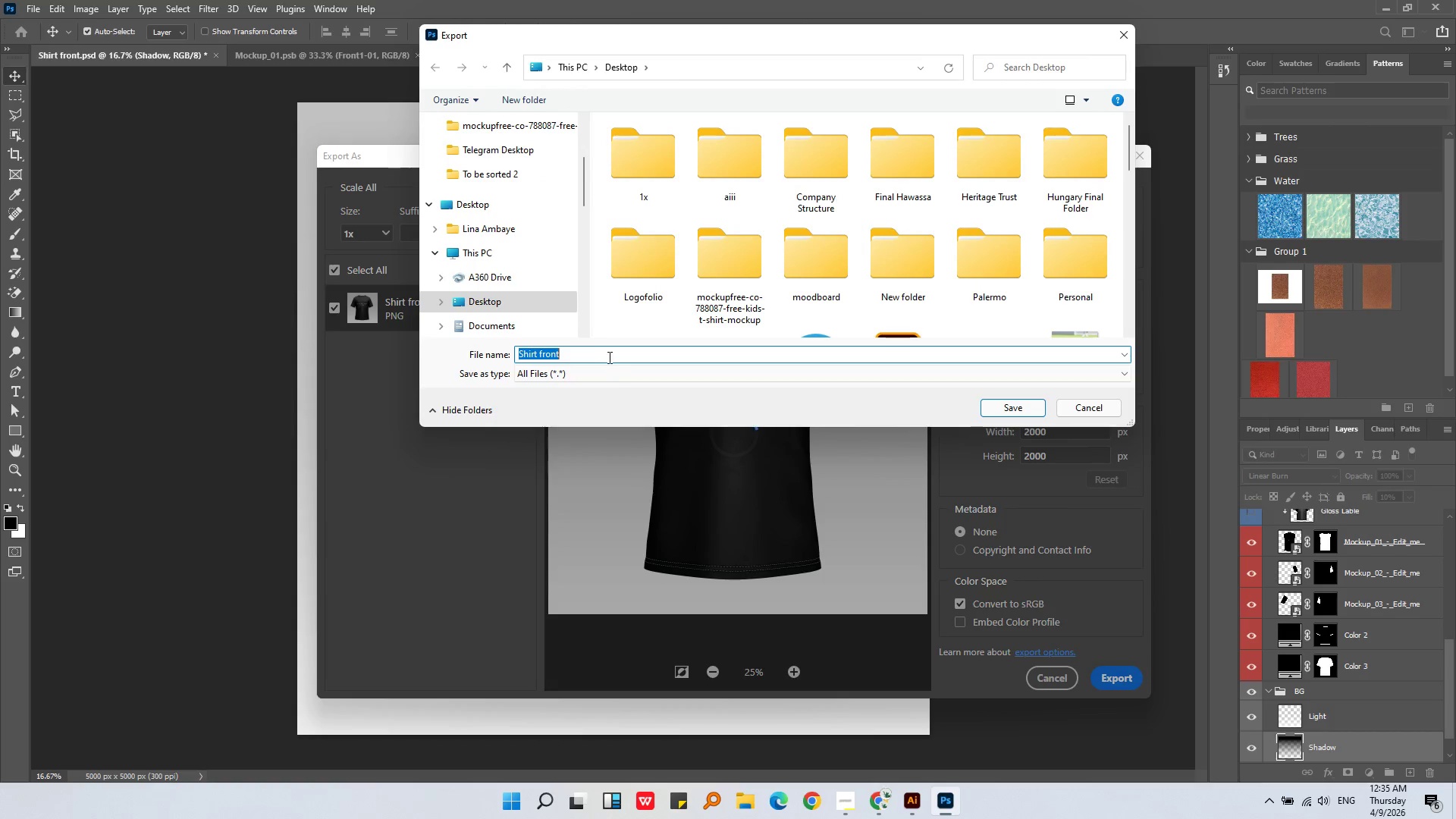 
left_click([579, 358])
 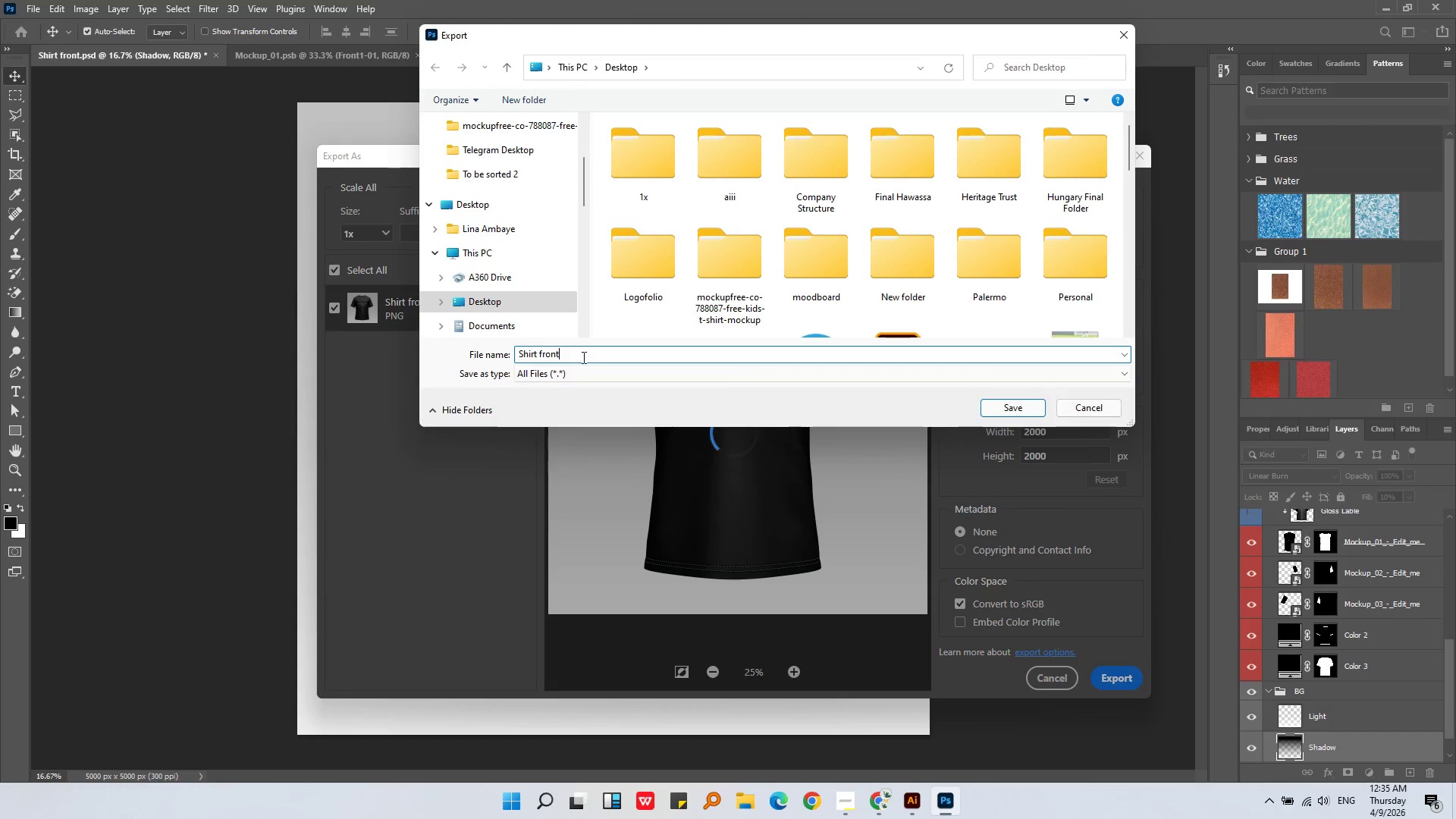 
left_click_drag(start_coordinate=[583, 356], to_coordinate=[481, 357])
 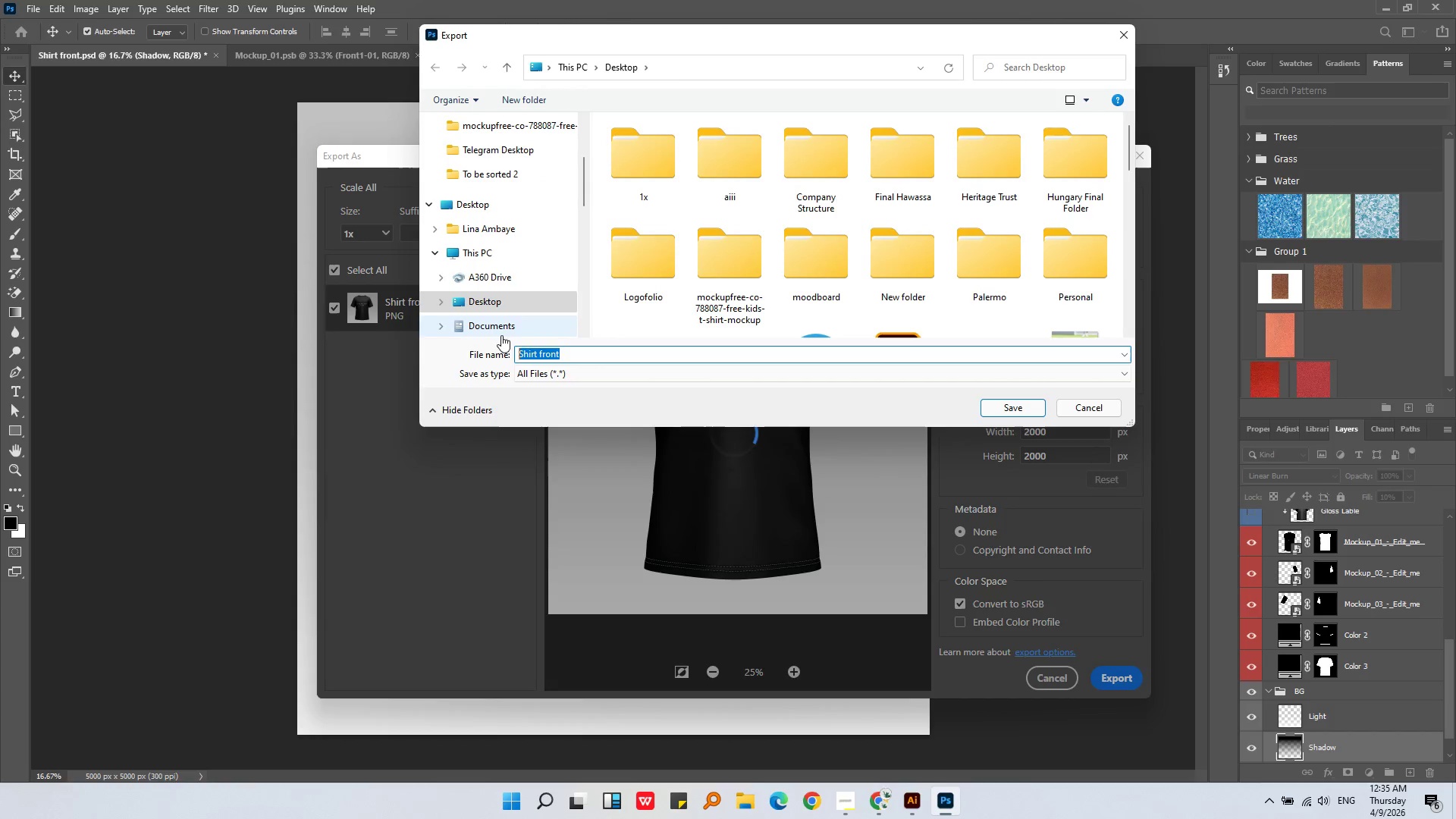 
type(Front Shirrt Graphics)
 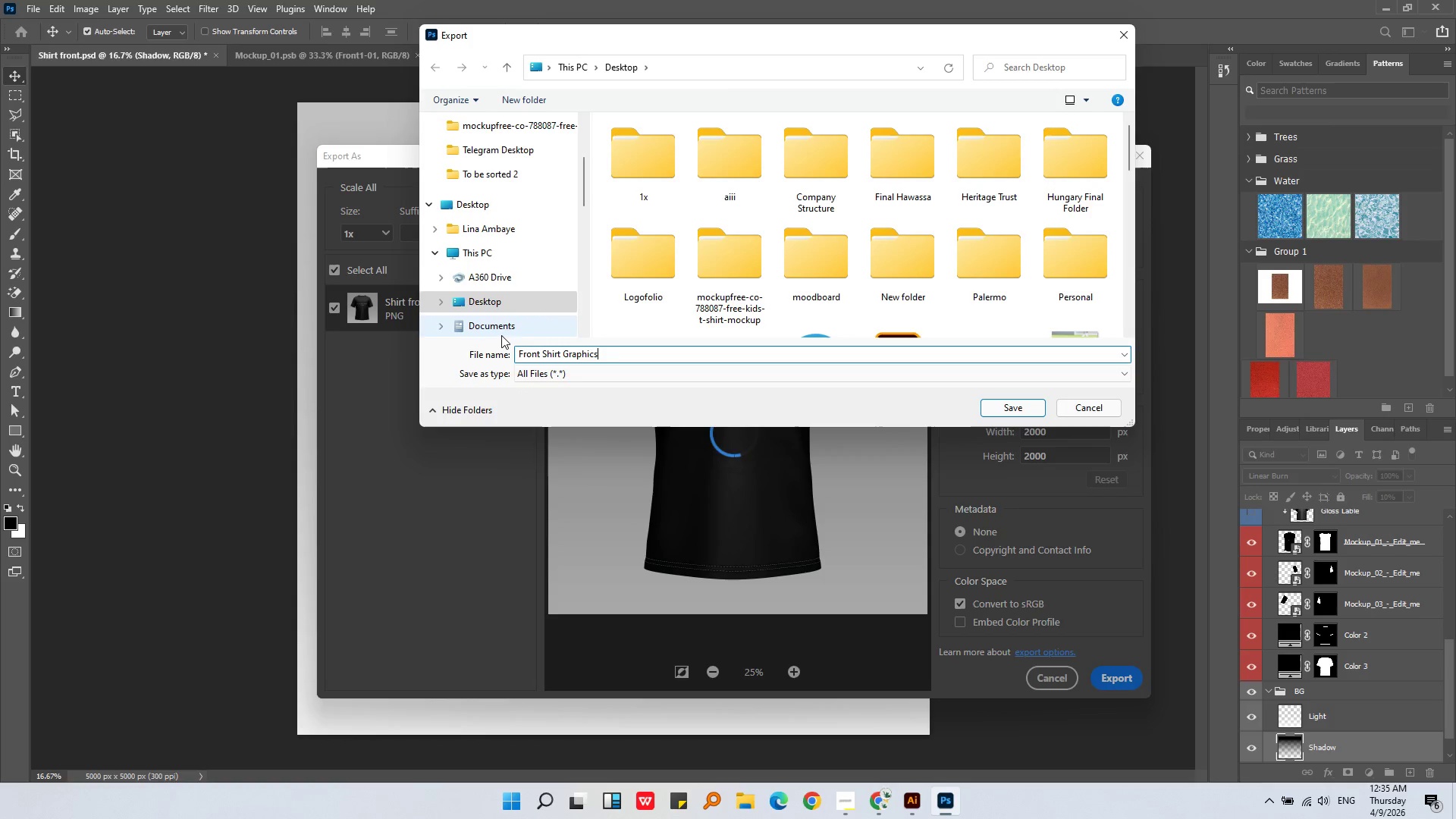 
hold_key(key=Backspace, duration=0.41)
 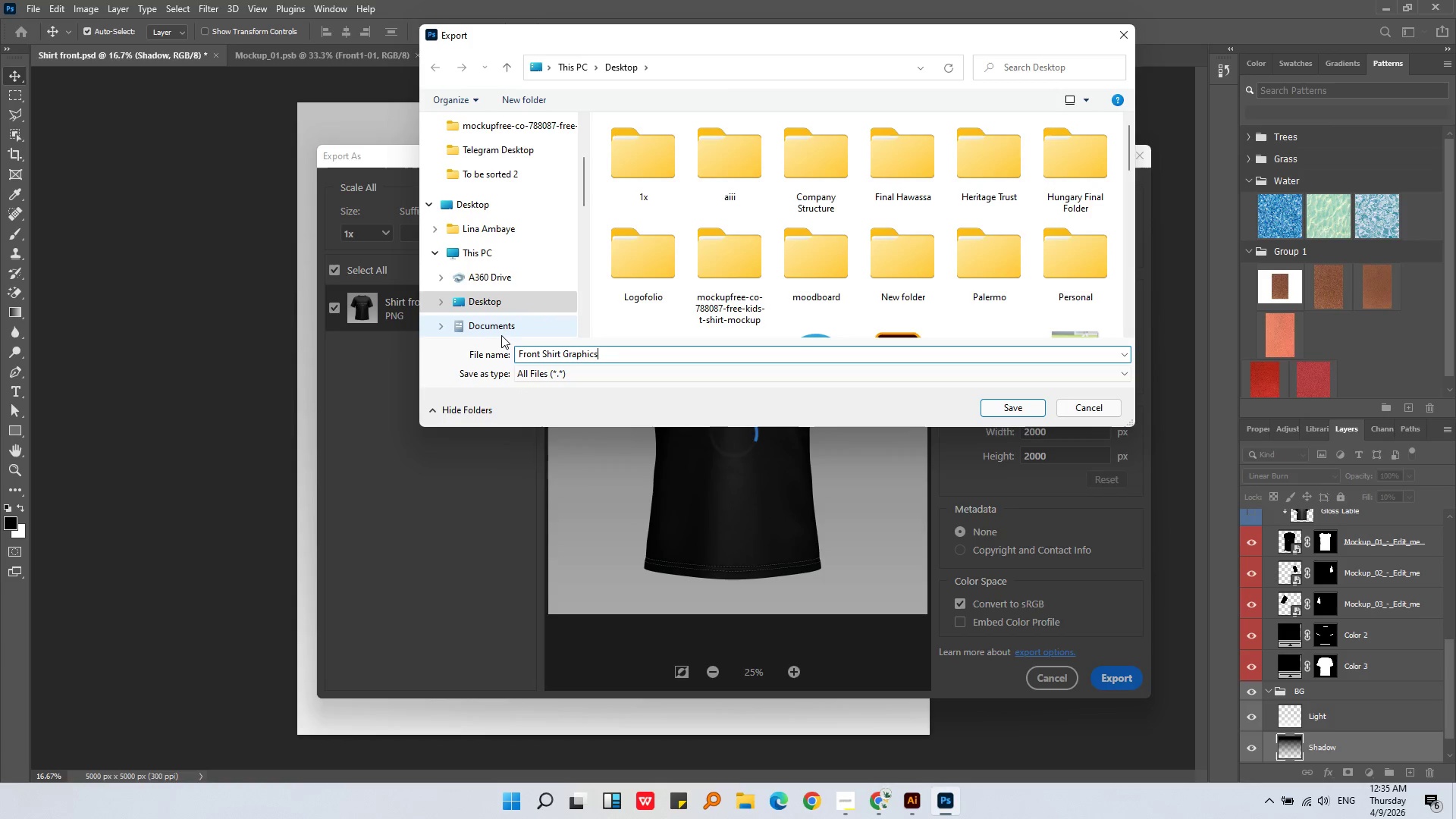 
left_click([491, 299])
 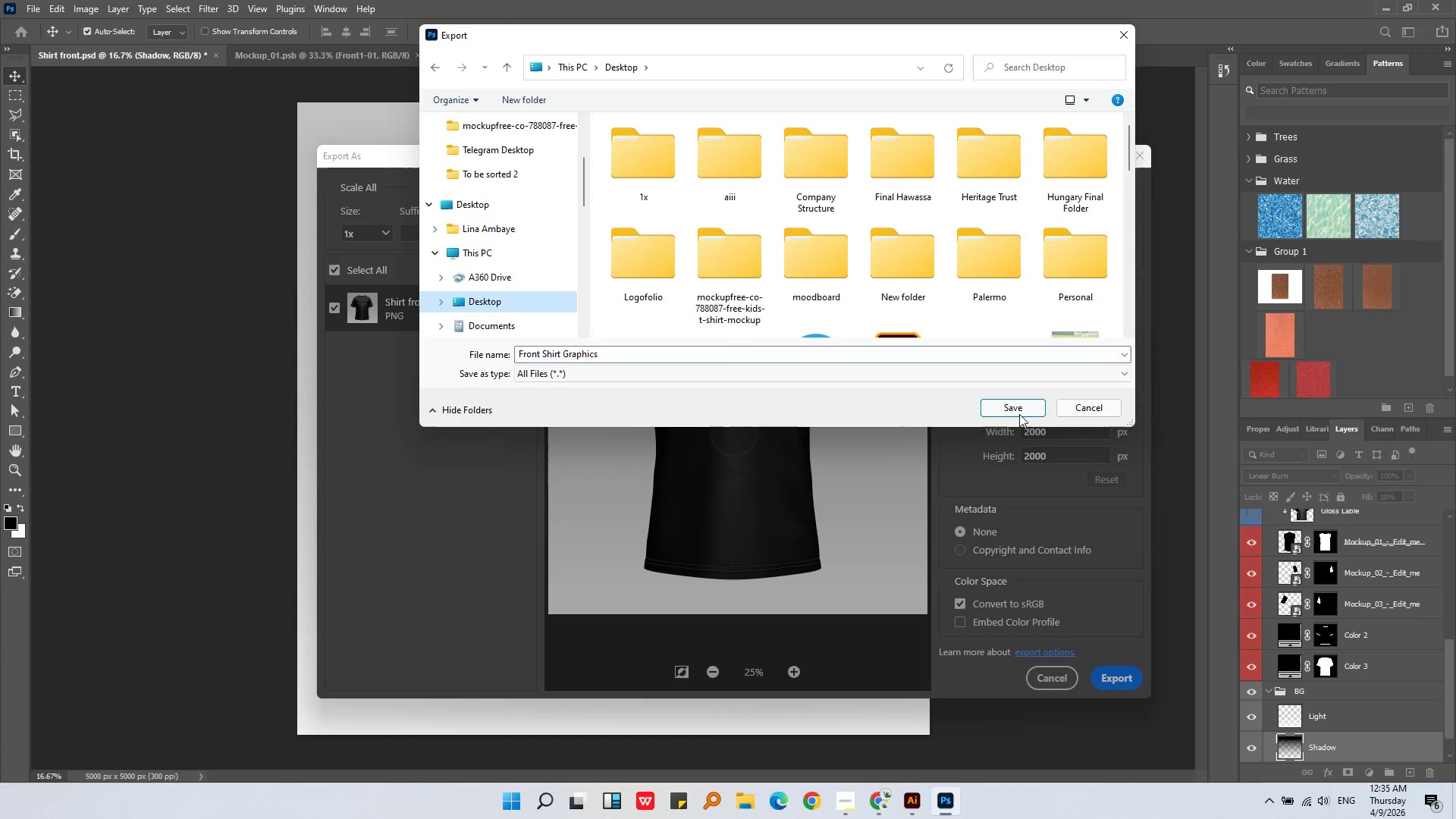 
left_click([1022, 414])
 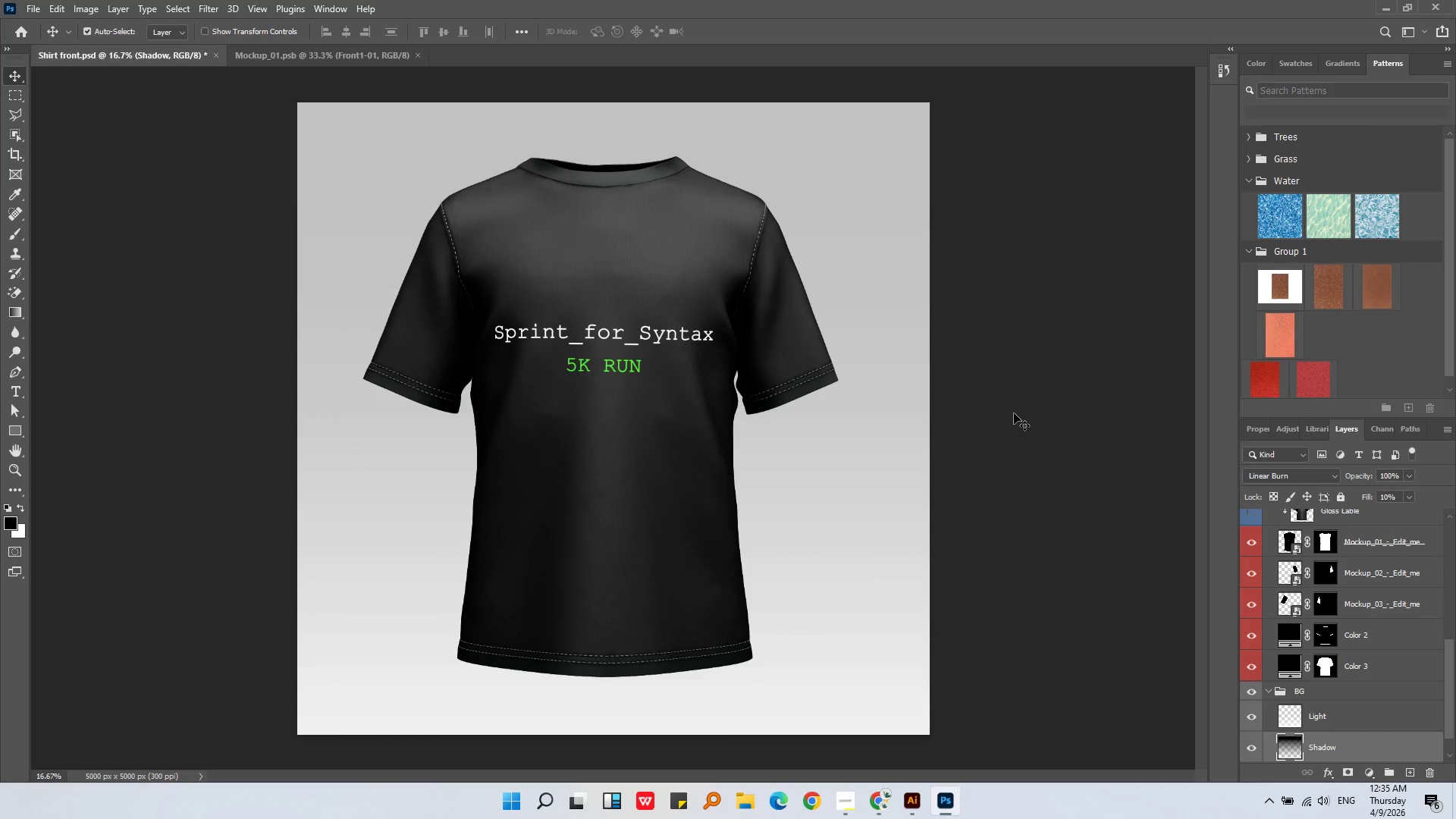 
scroll: coordinate [1331, 582], scroll_direction: down, amount: 6.0
 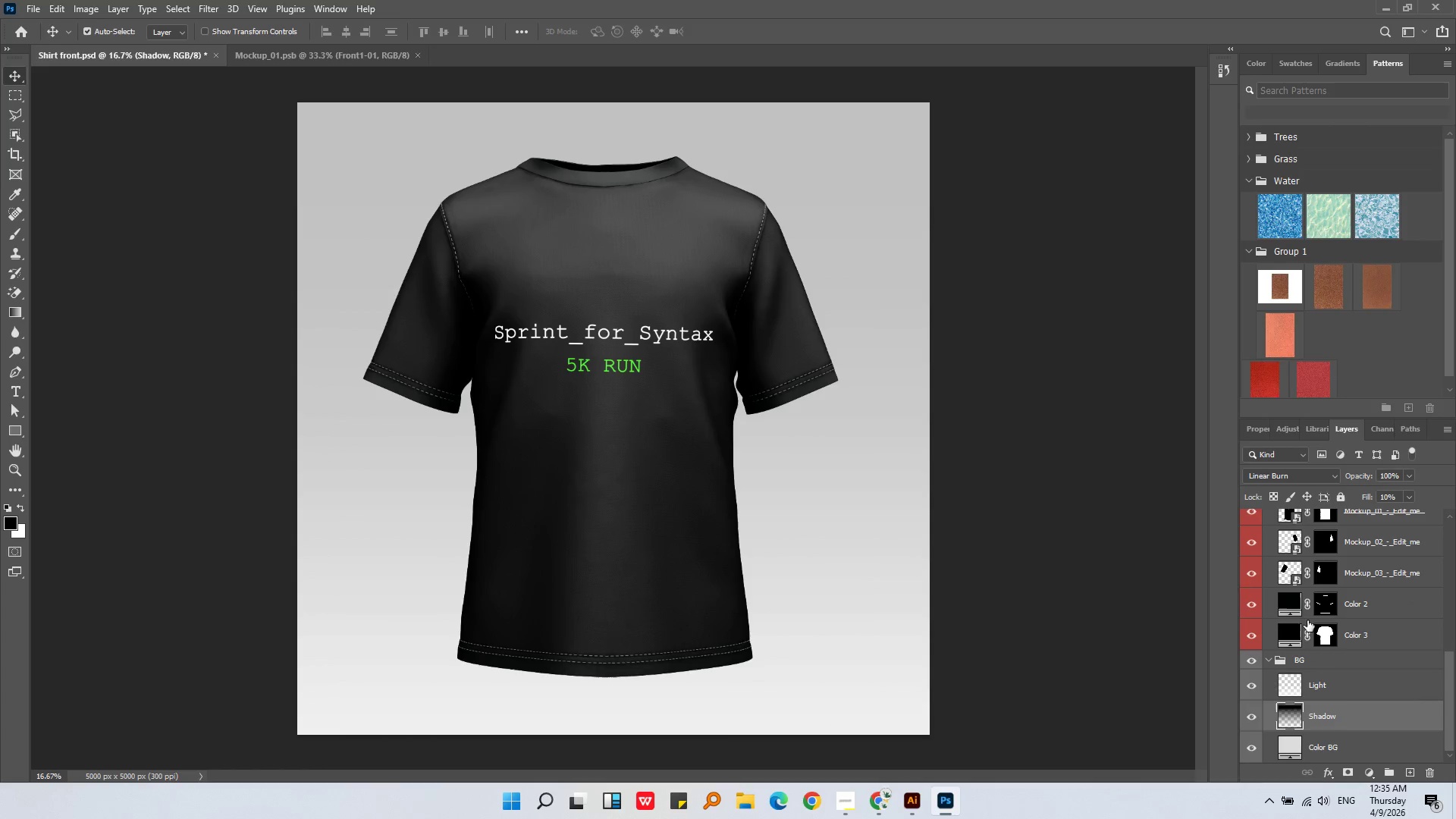 
left_click([1389, 7])
 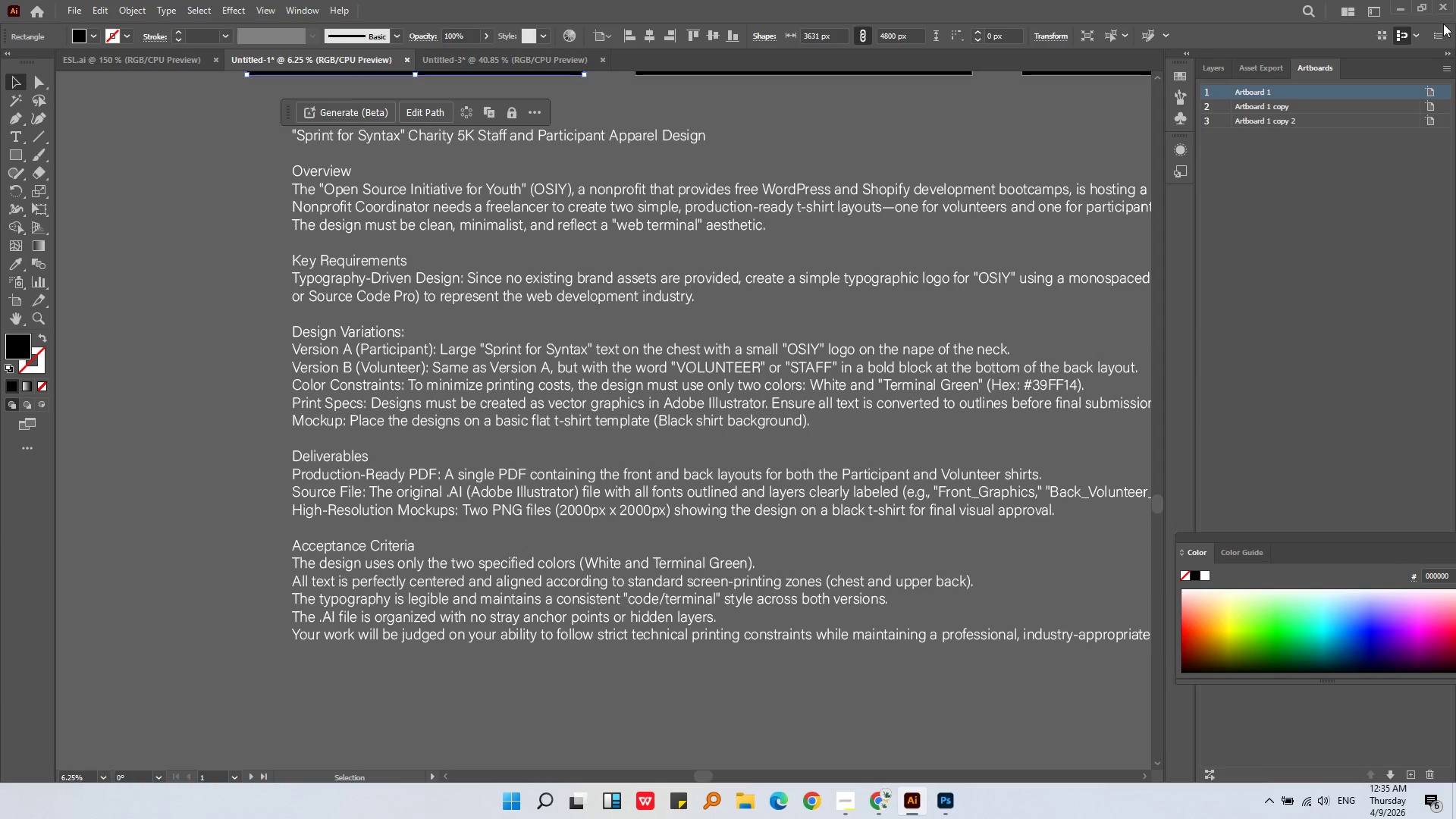 
left_click([1404, 3])
 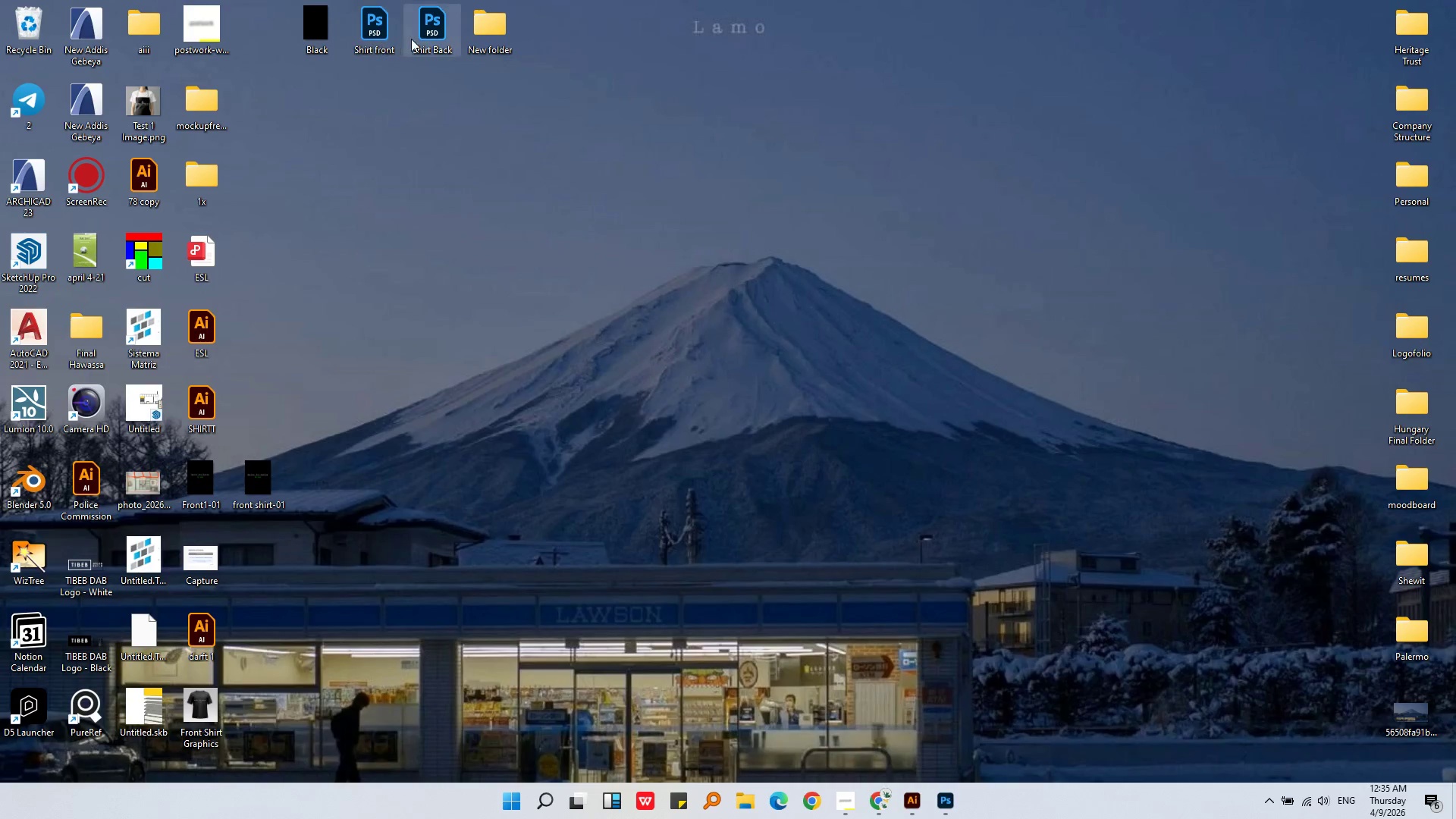 
double_click([413, 38])
 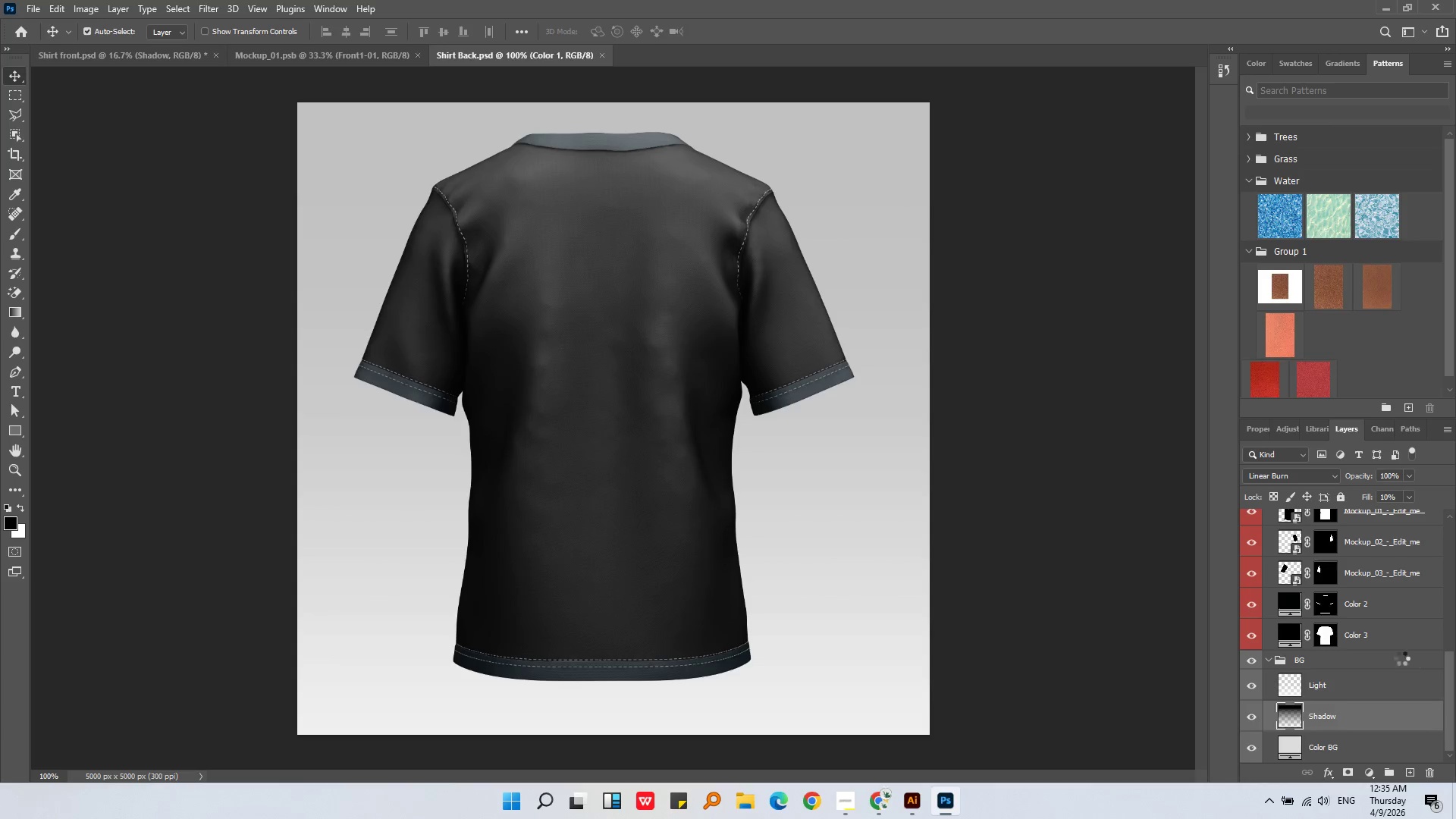 
scroll: coordinate [1379, 730], scroll_direction: down, amount: 7.0
 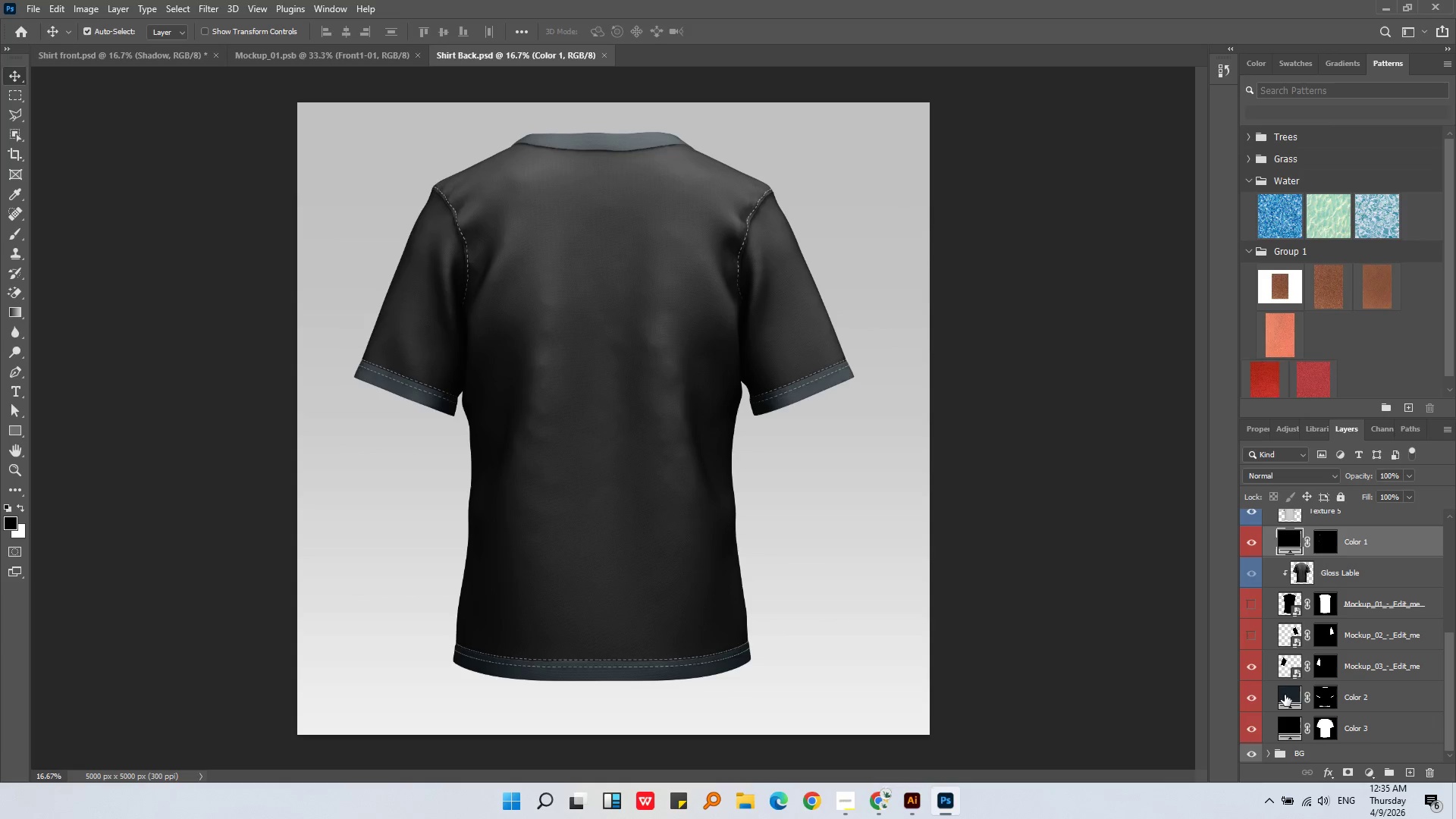 
left_click([1295, 682])
 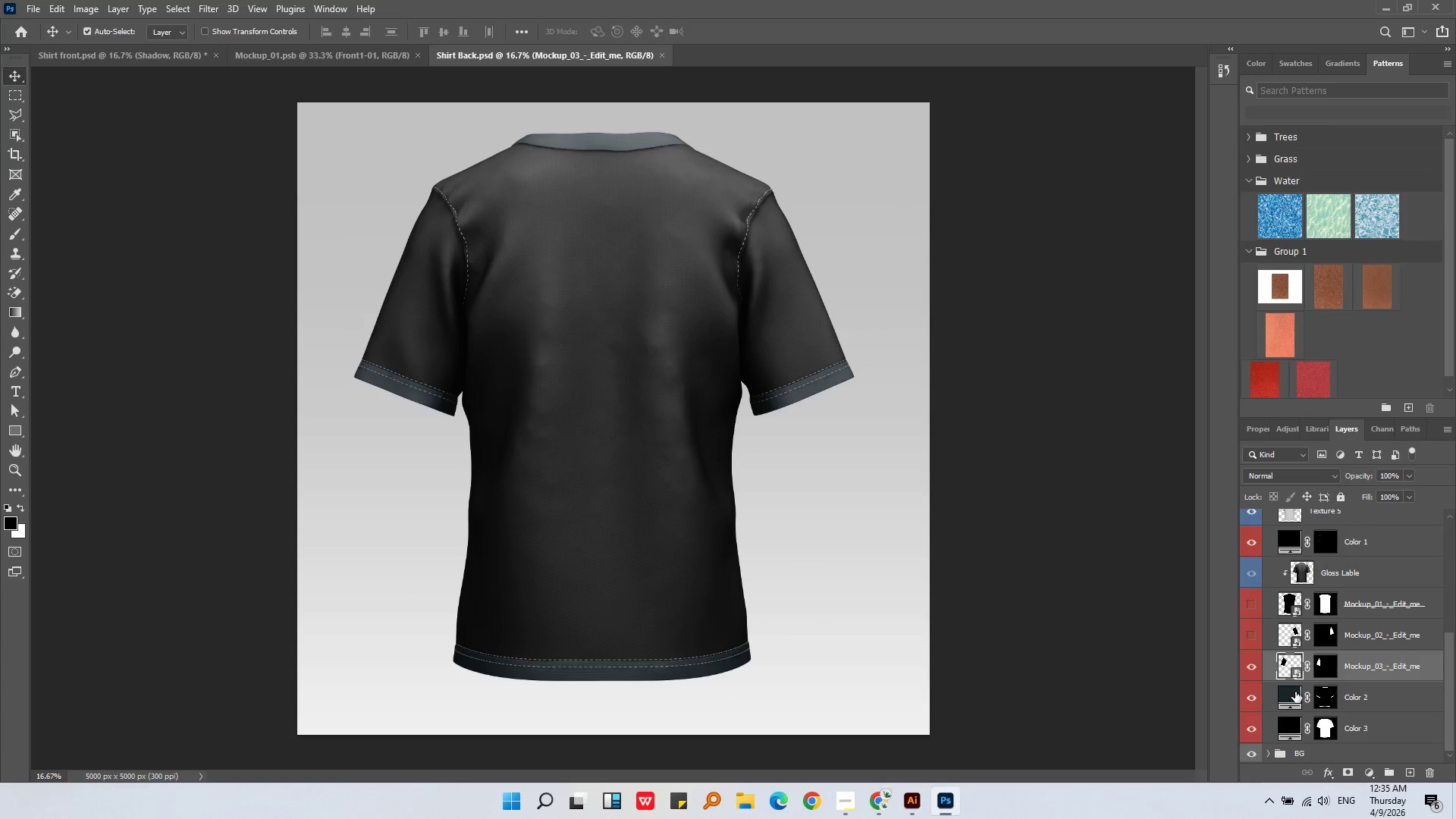 
left_click([1294, 692])
 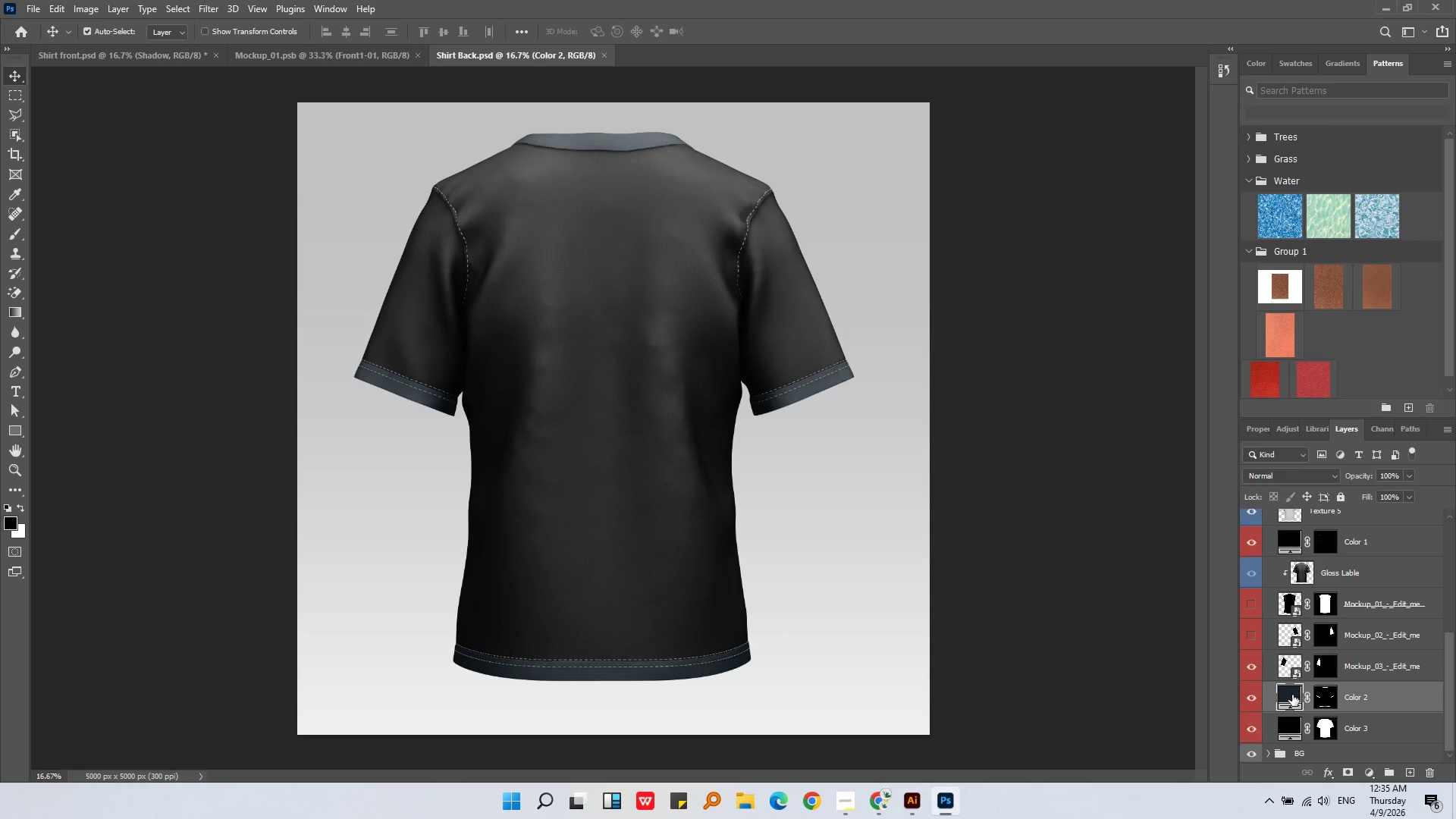 
triple_click([1292, 695])
 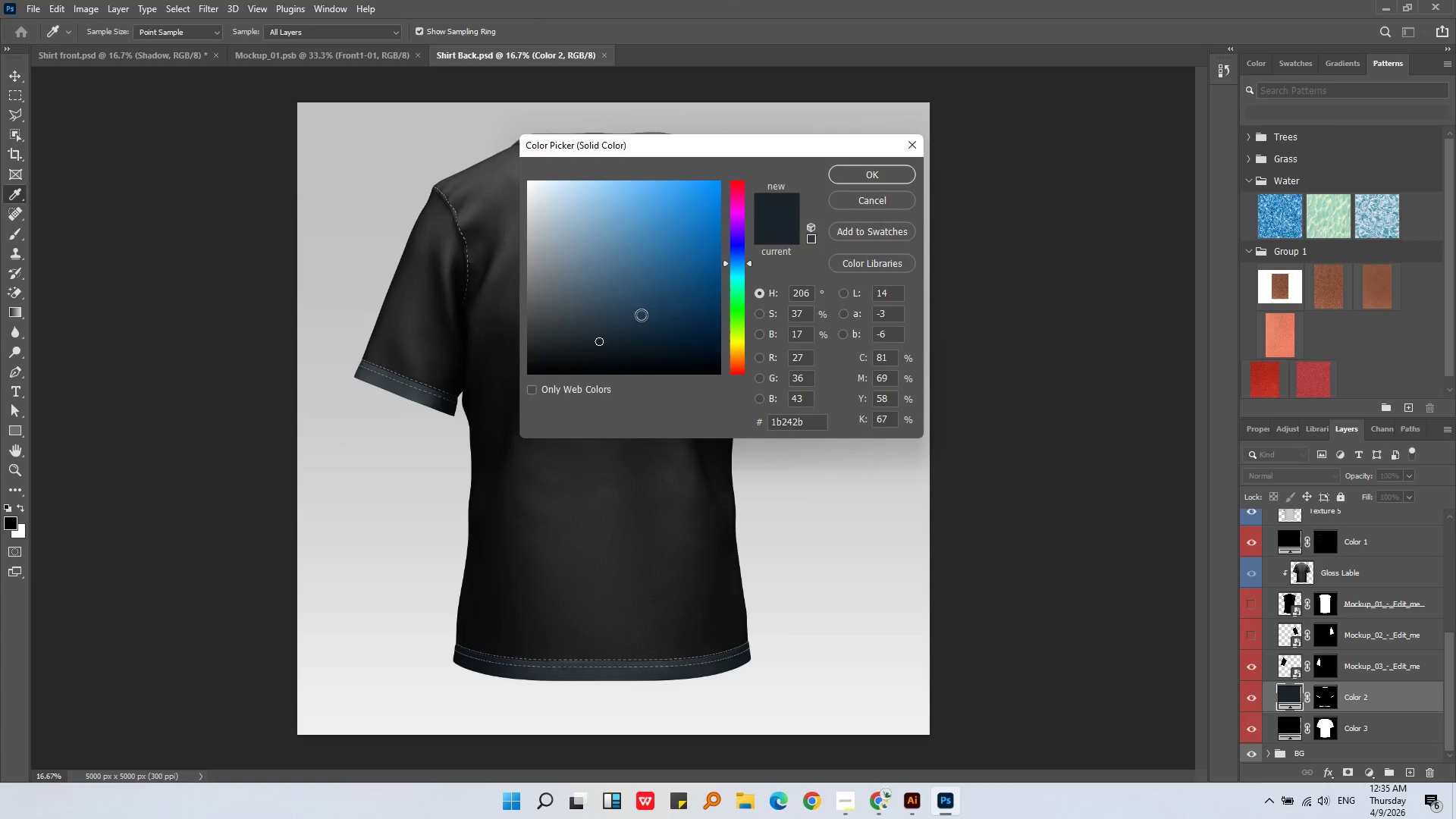 
left_click_drag(start_coordinate=[673, 338], to_coordinate=[721, 382])
 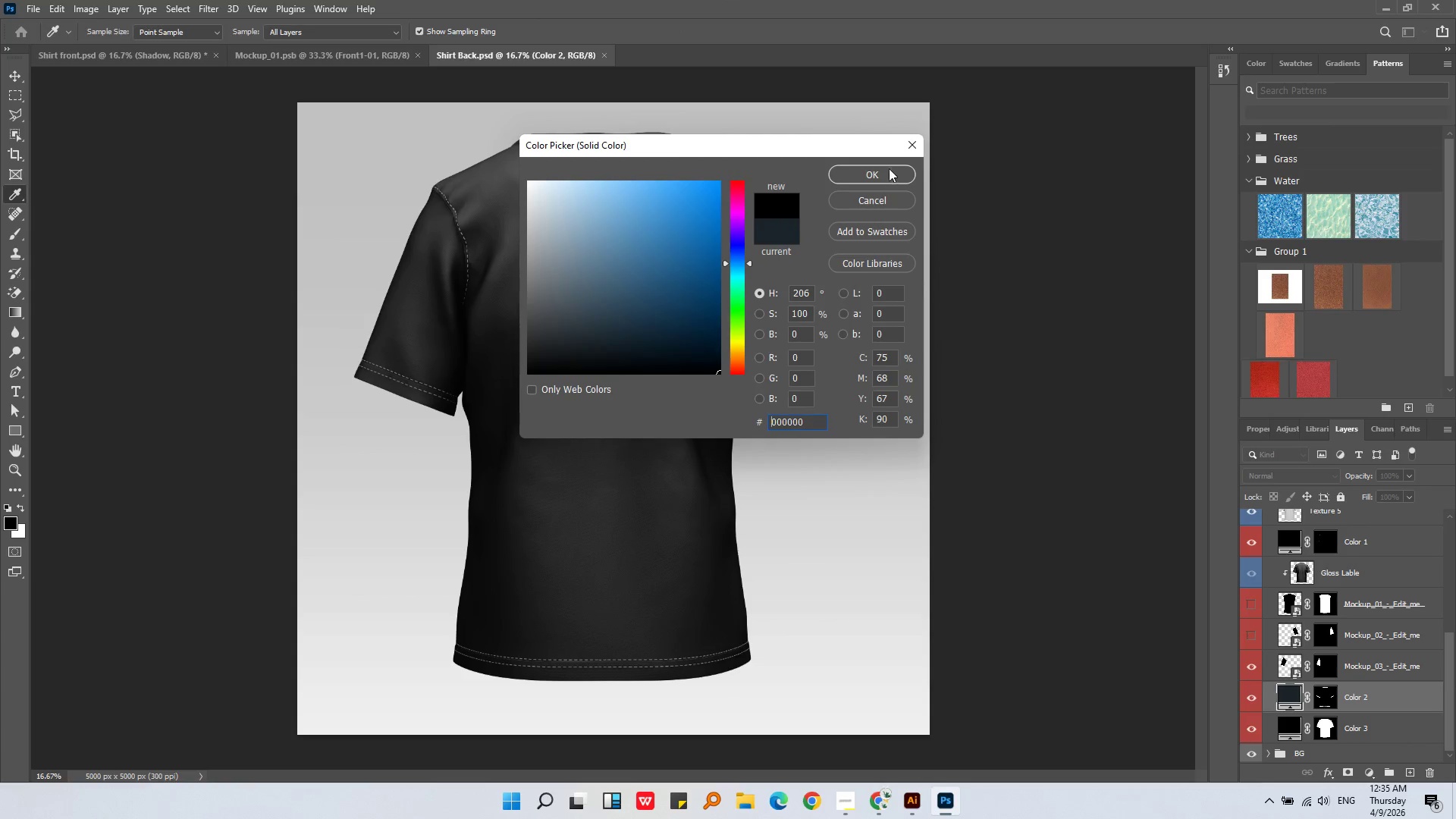 
left_click([886, 179])
 